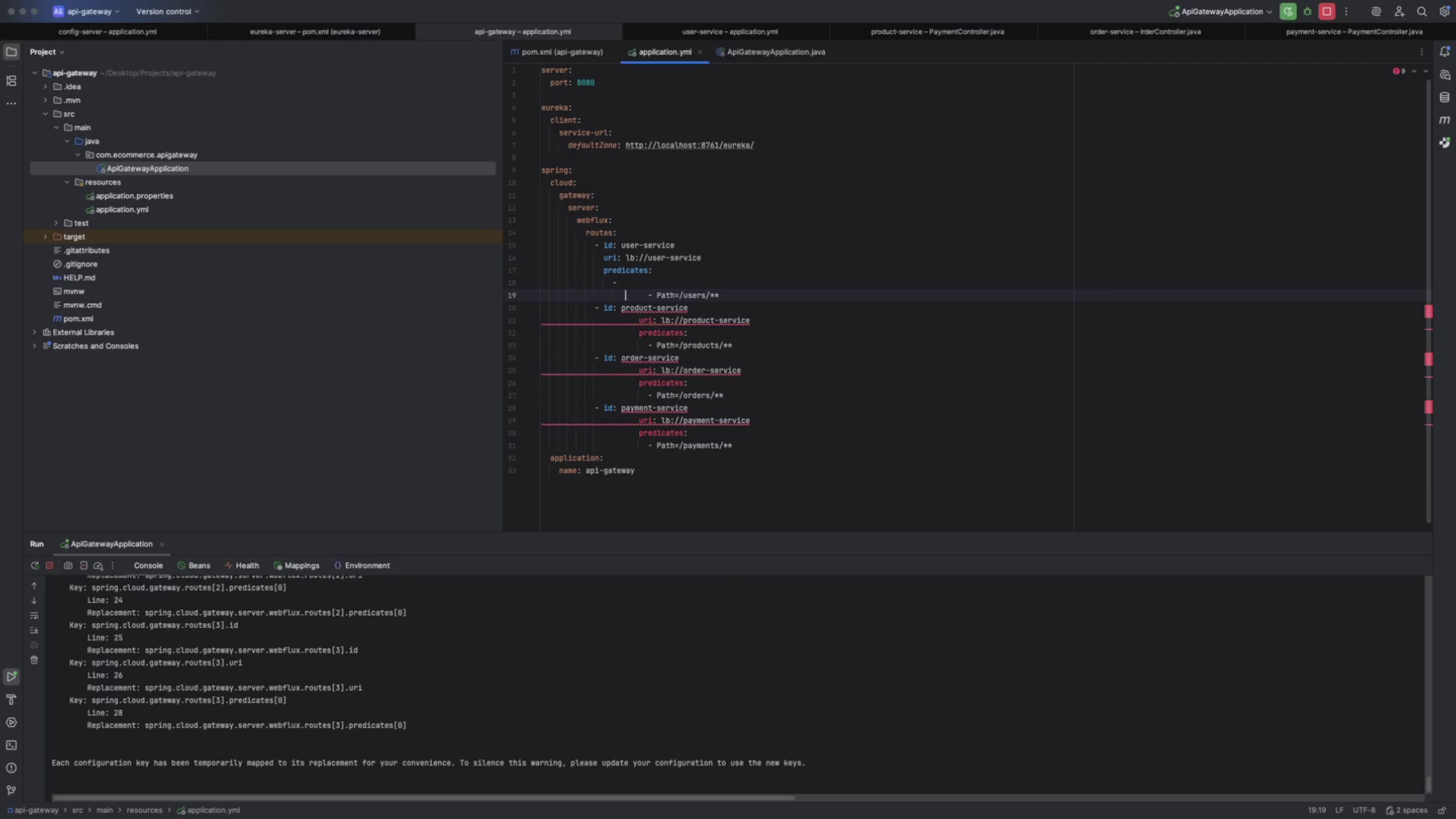 
key(ArrowRight)
 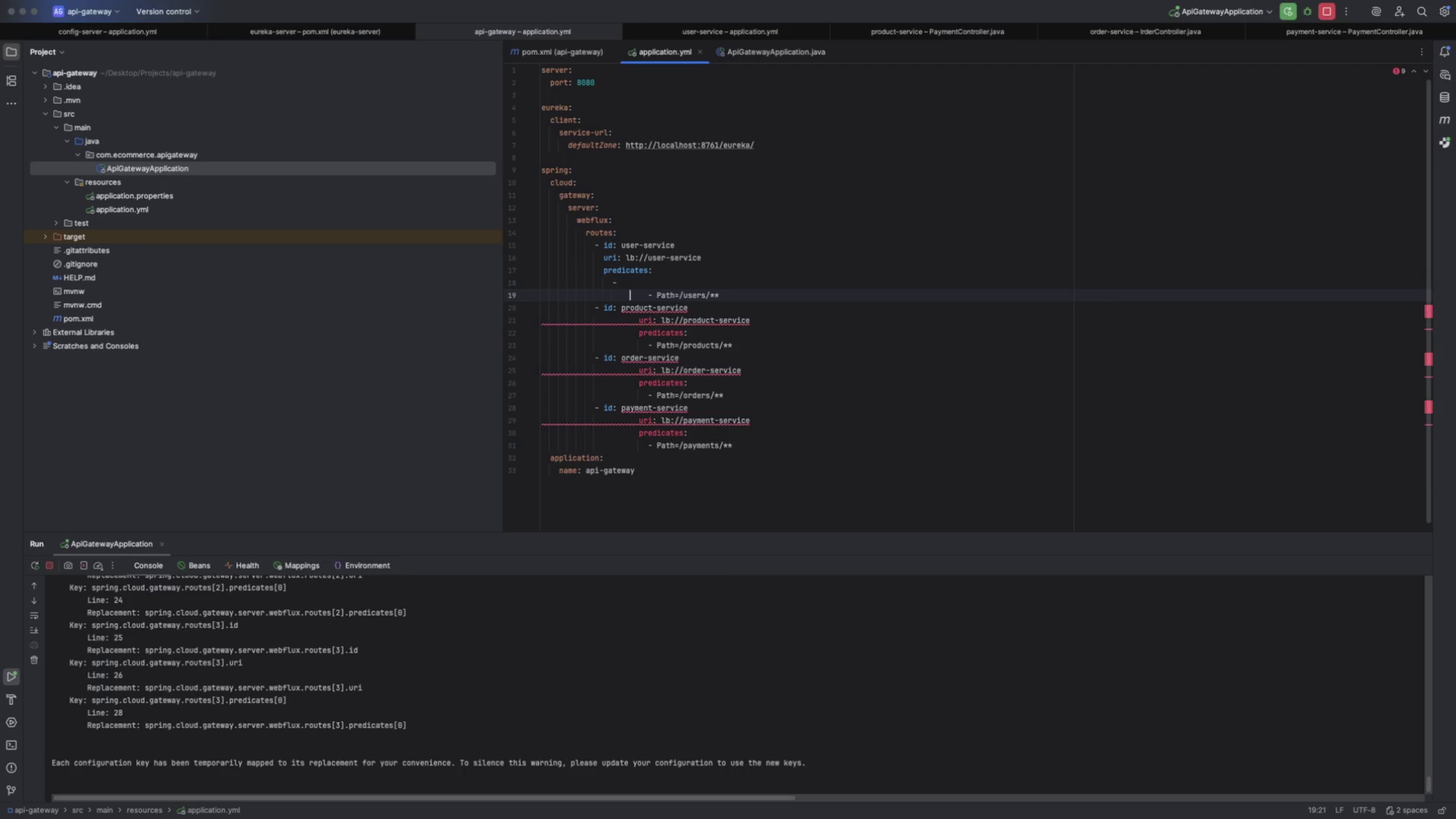 
key(ArrowRight)
 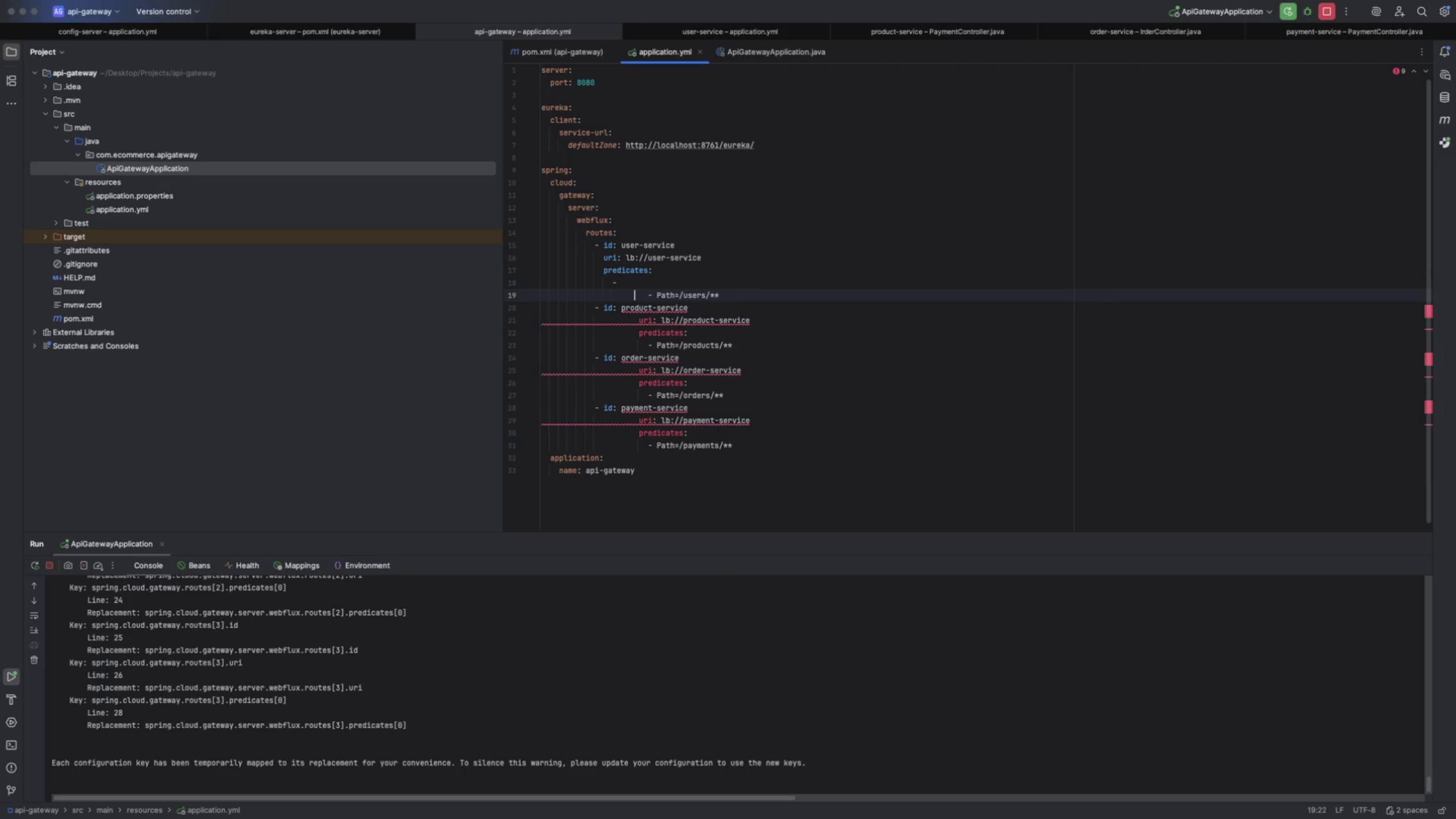 
key(ArrowRight)
 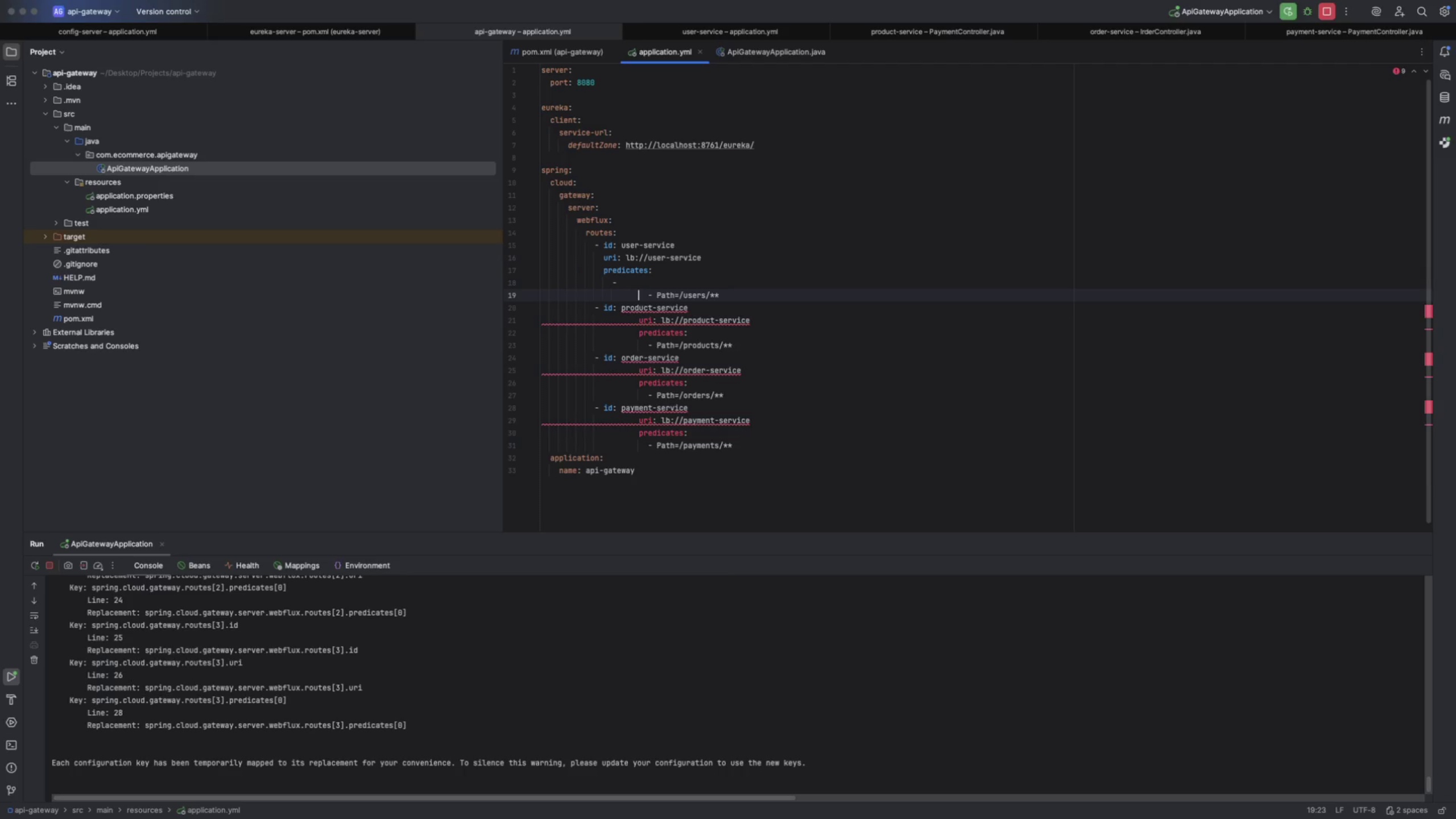 
key(ArrowRight)
 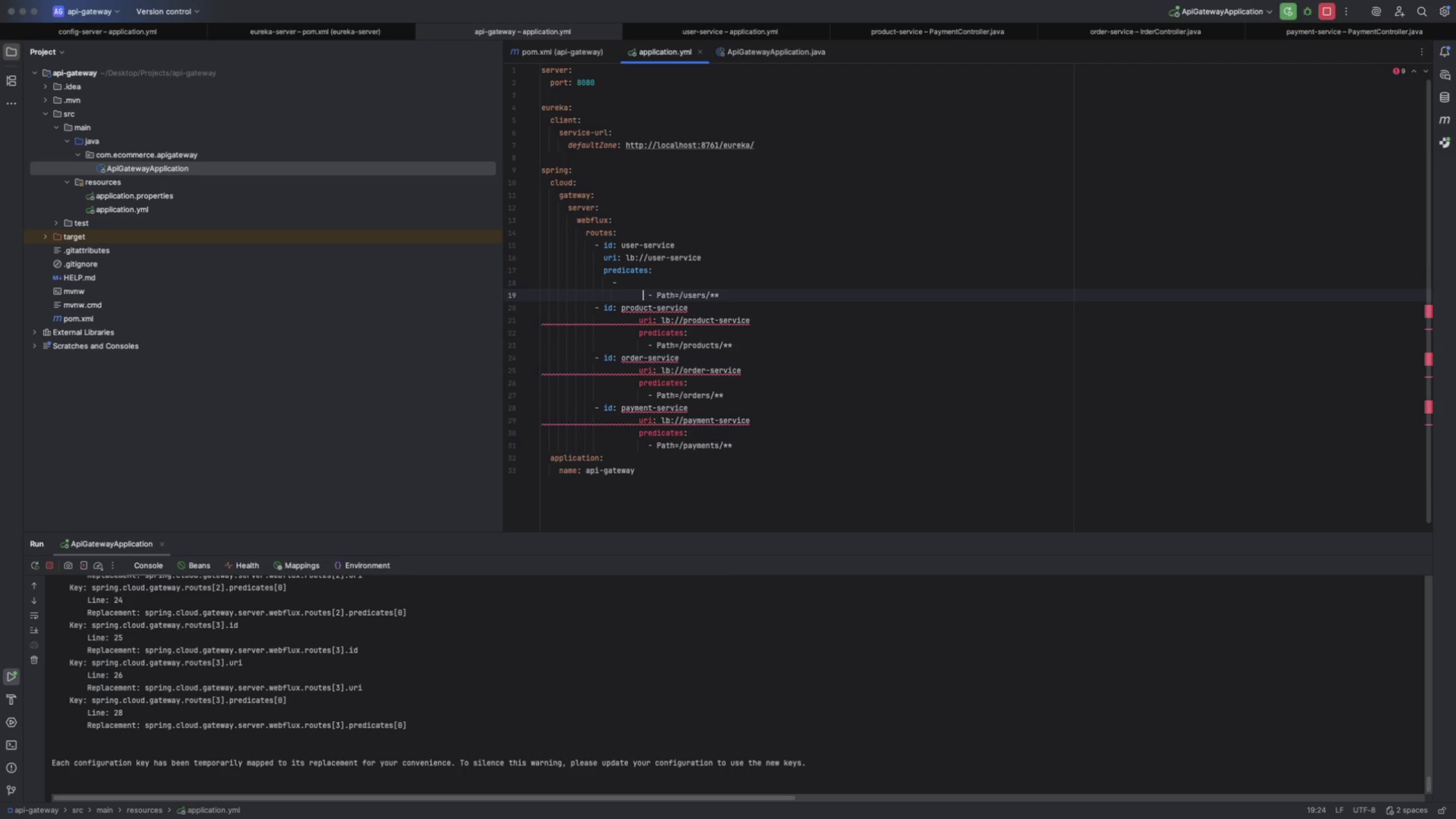 
key(ArrowRight)
 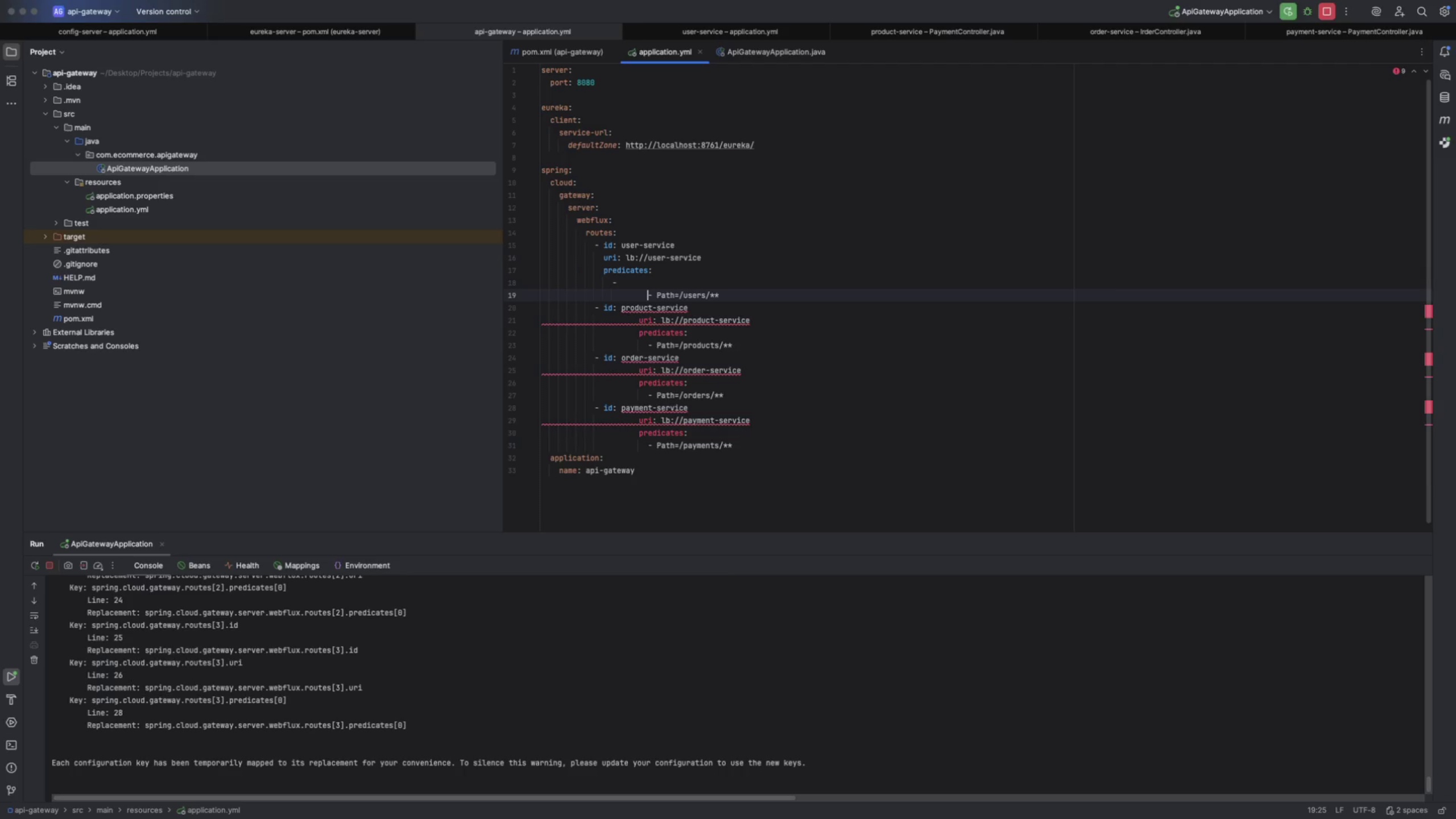 
key(ArrowRight)
 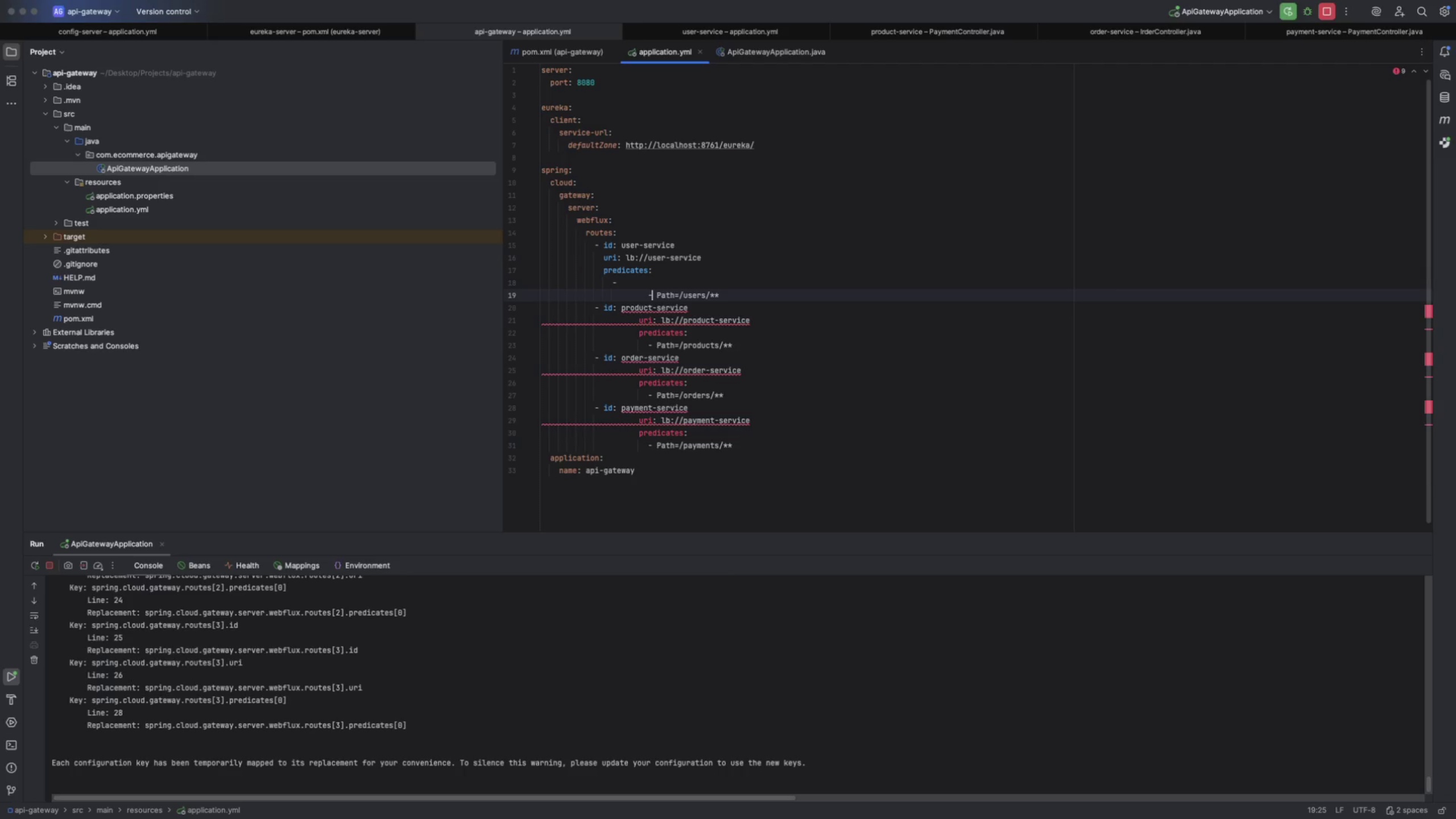 
key(ArrowRight)
 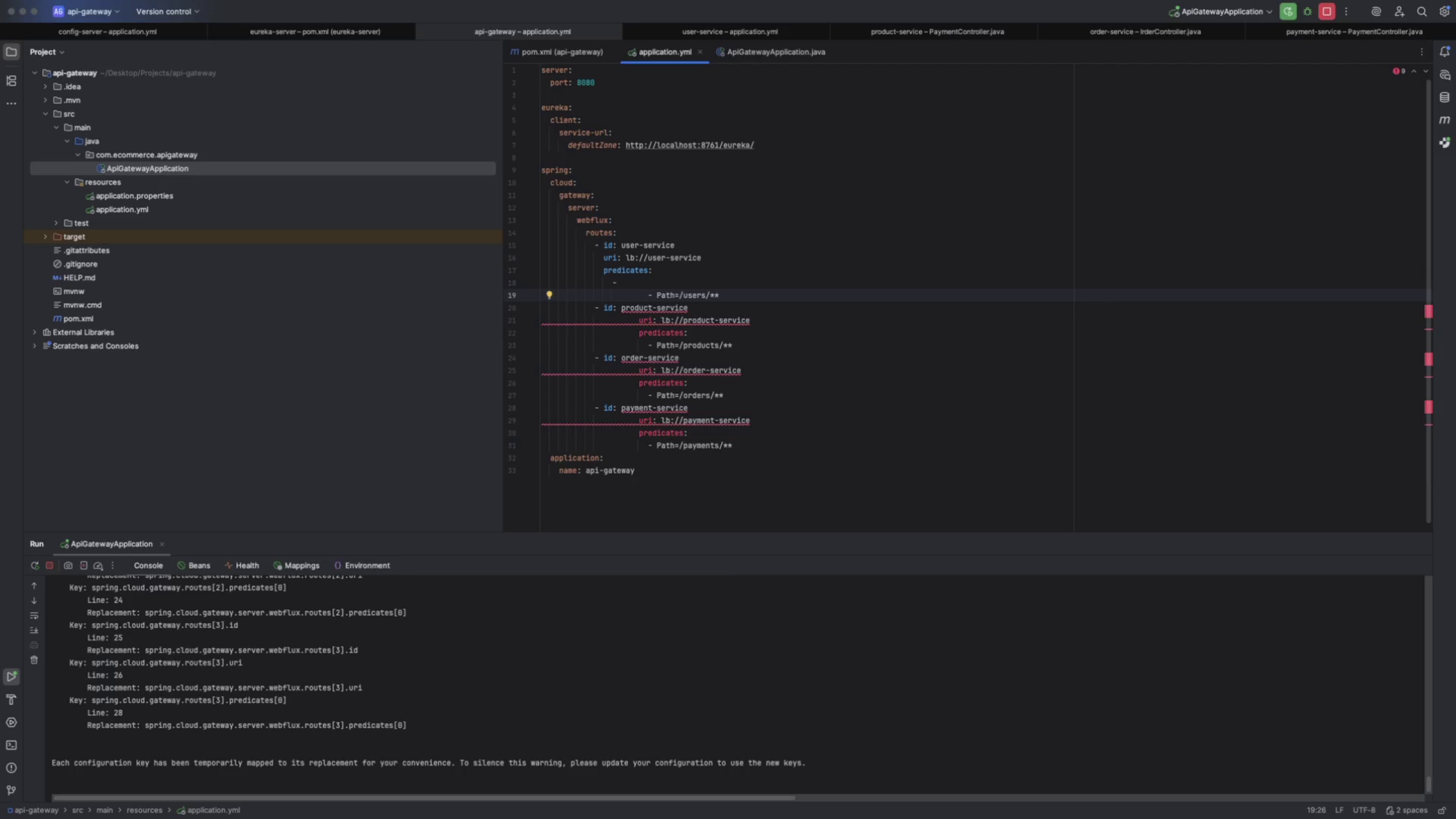 
key(Shift+ArrowUp)
 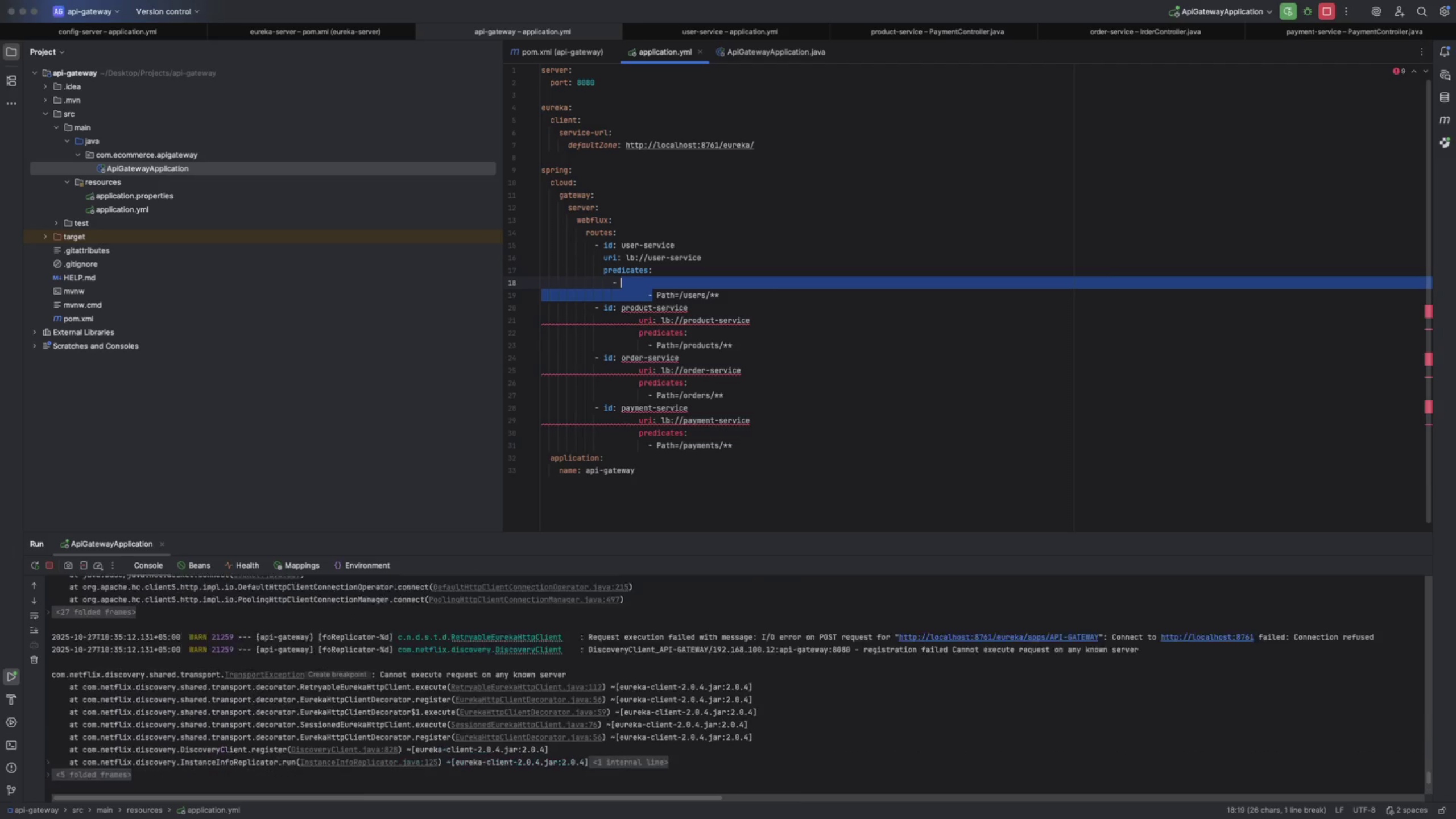 
key(Backspace)
 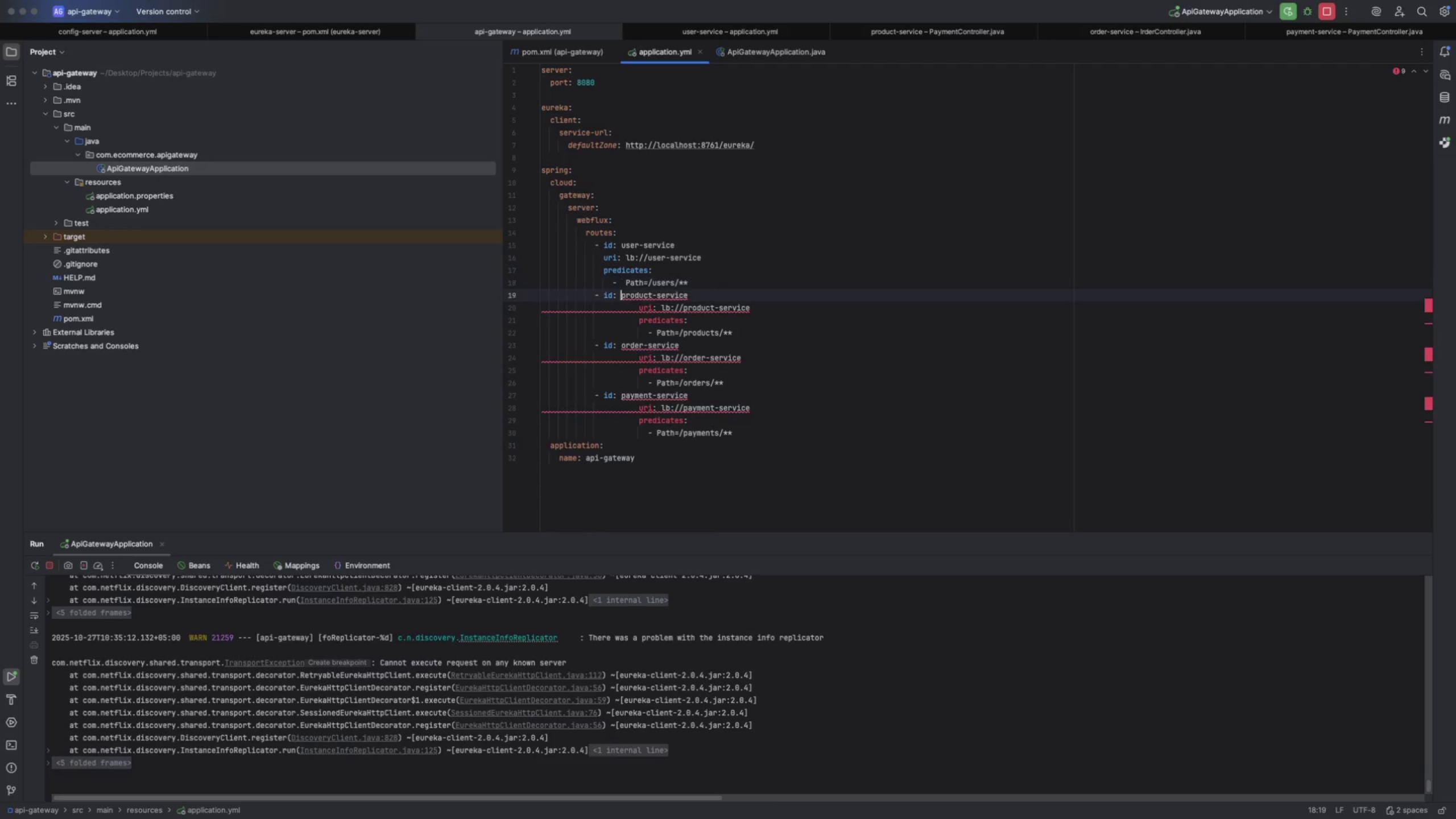 
key(ArrowDown)
 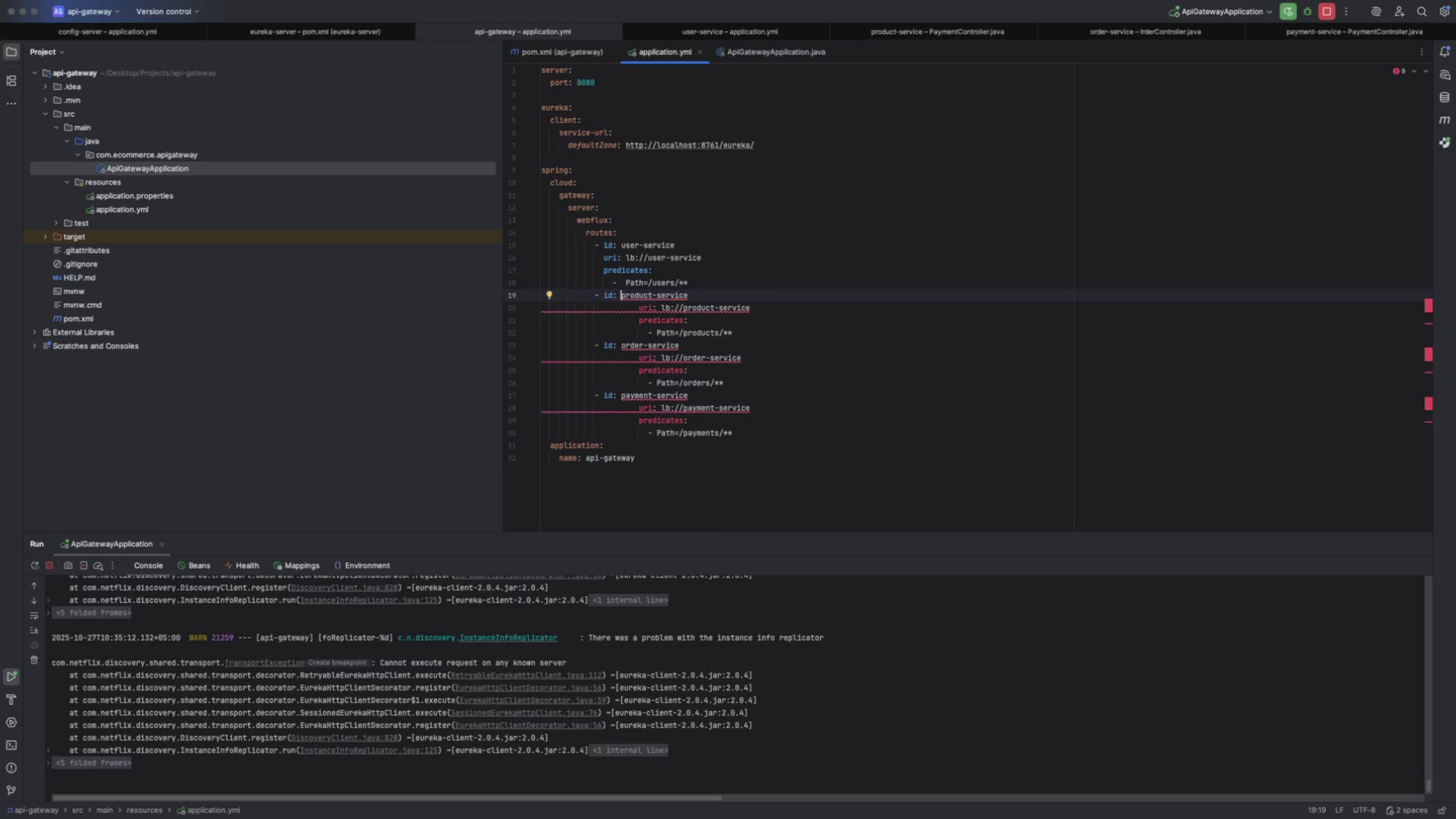 
key(ArrowDown)
 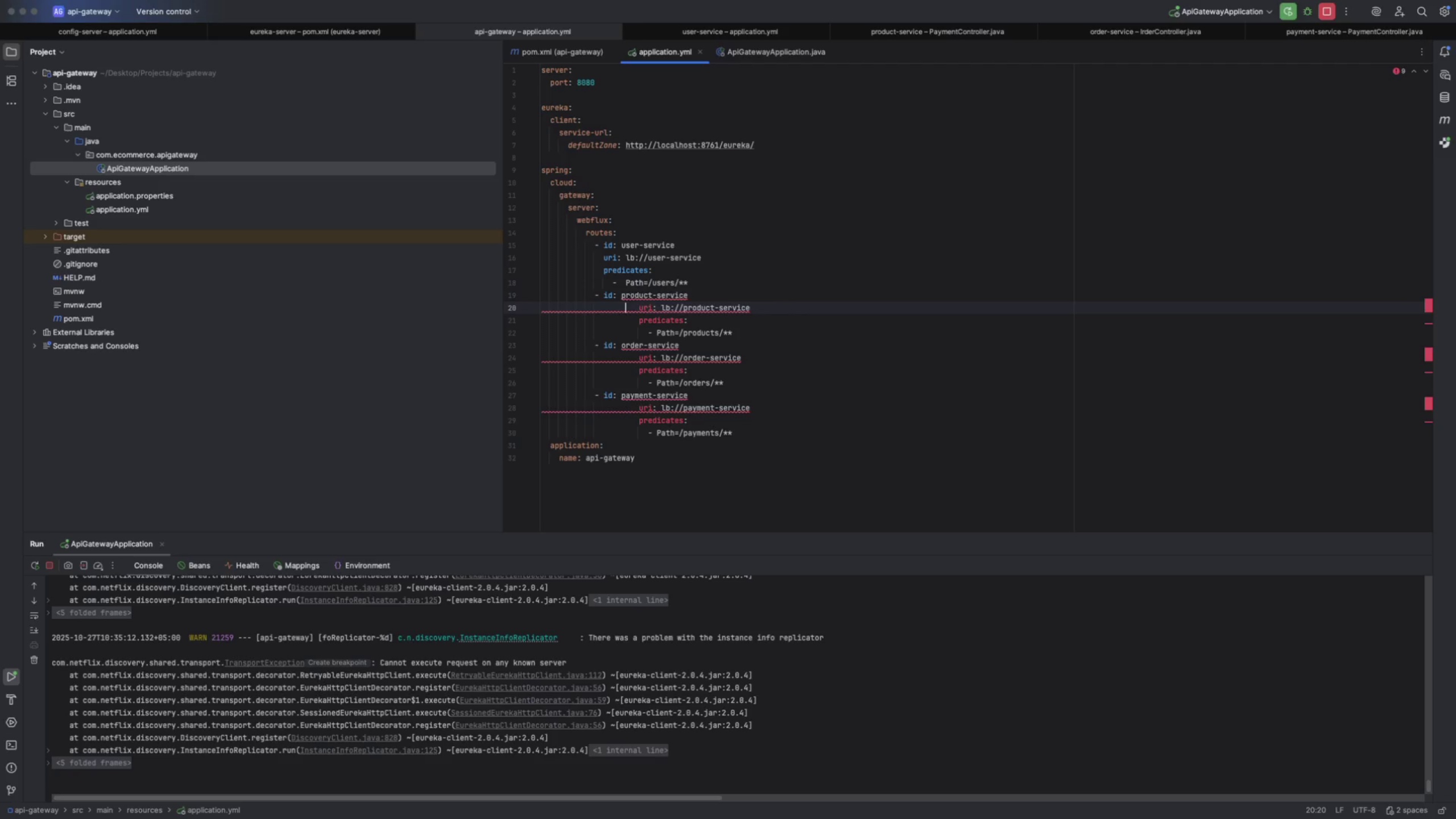 
key(ArrowRight)
 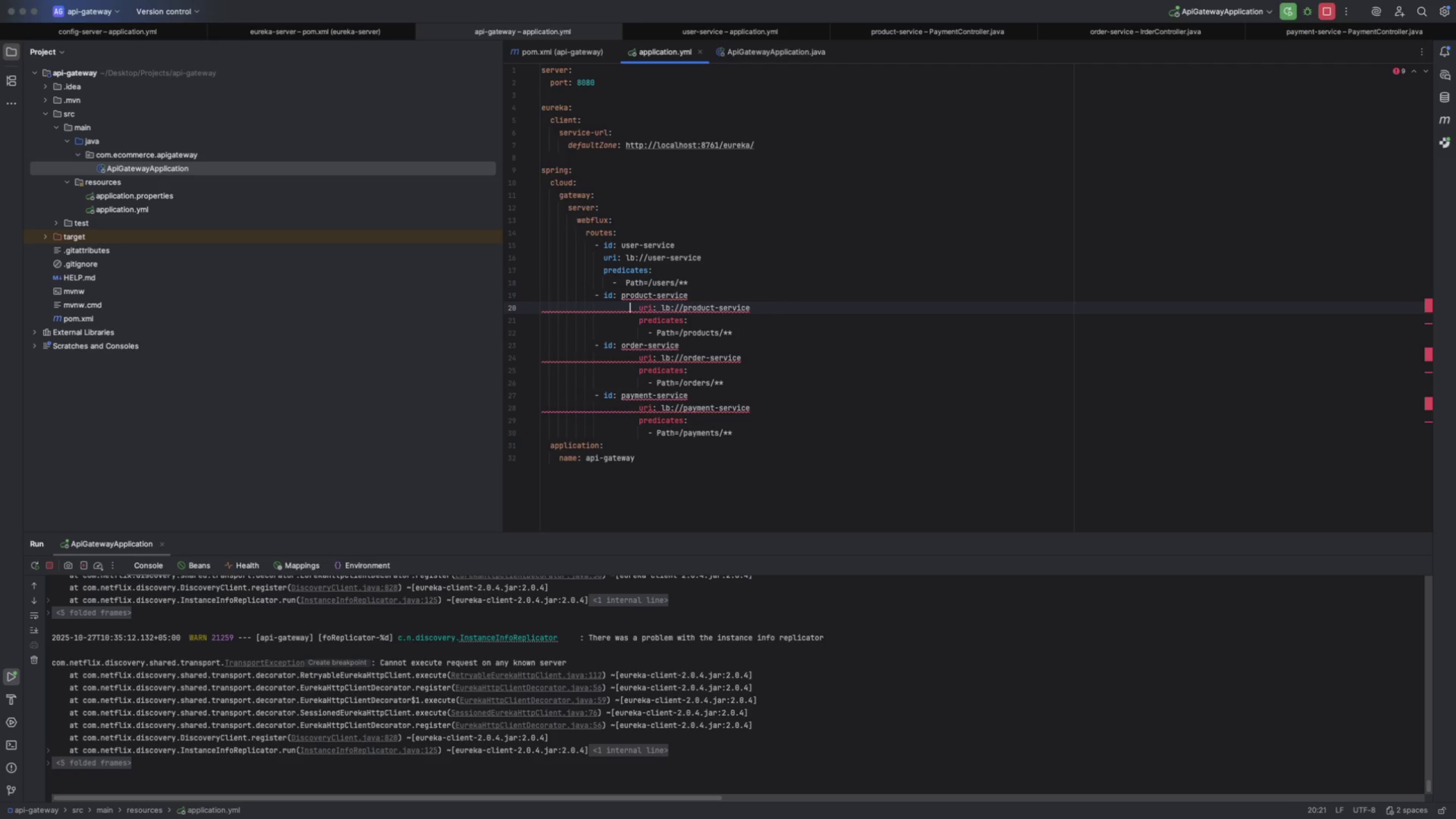 
key(ArrowRight)
 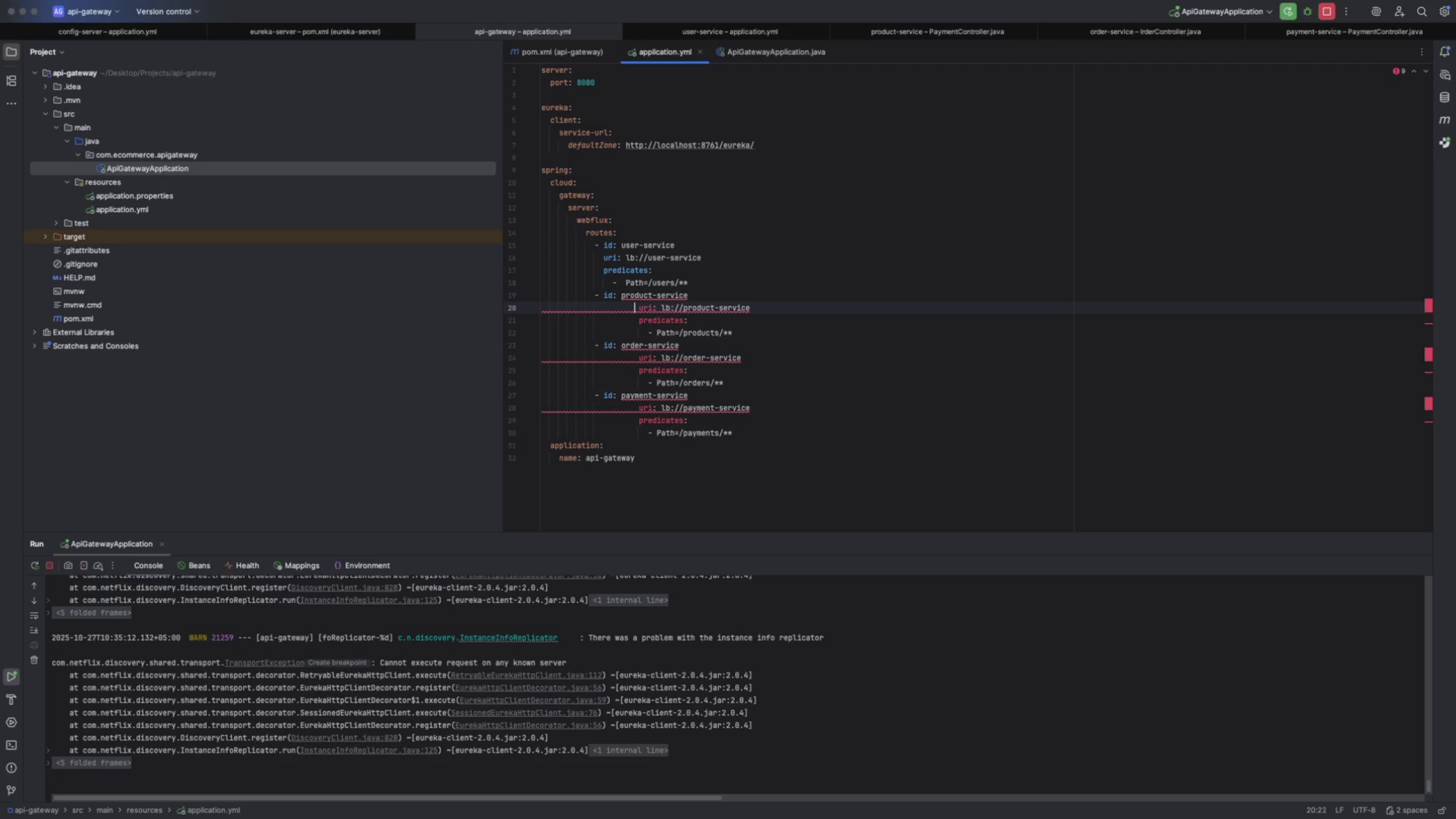 
key(ArrowRight)
 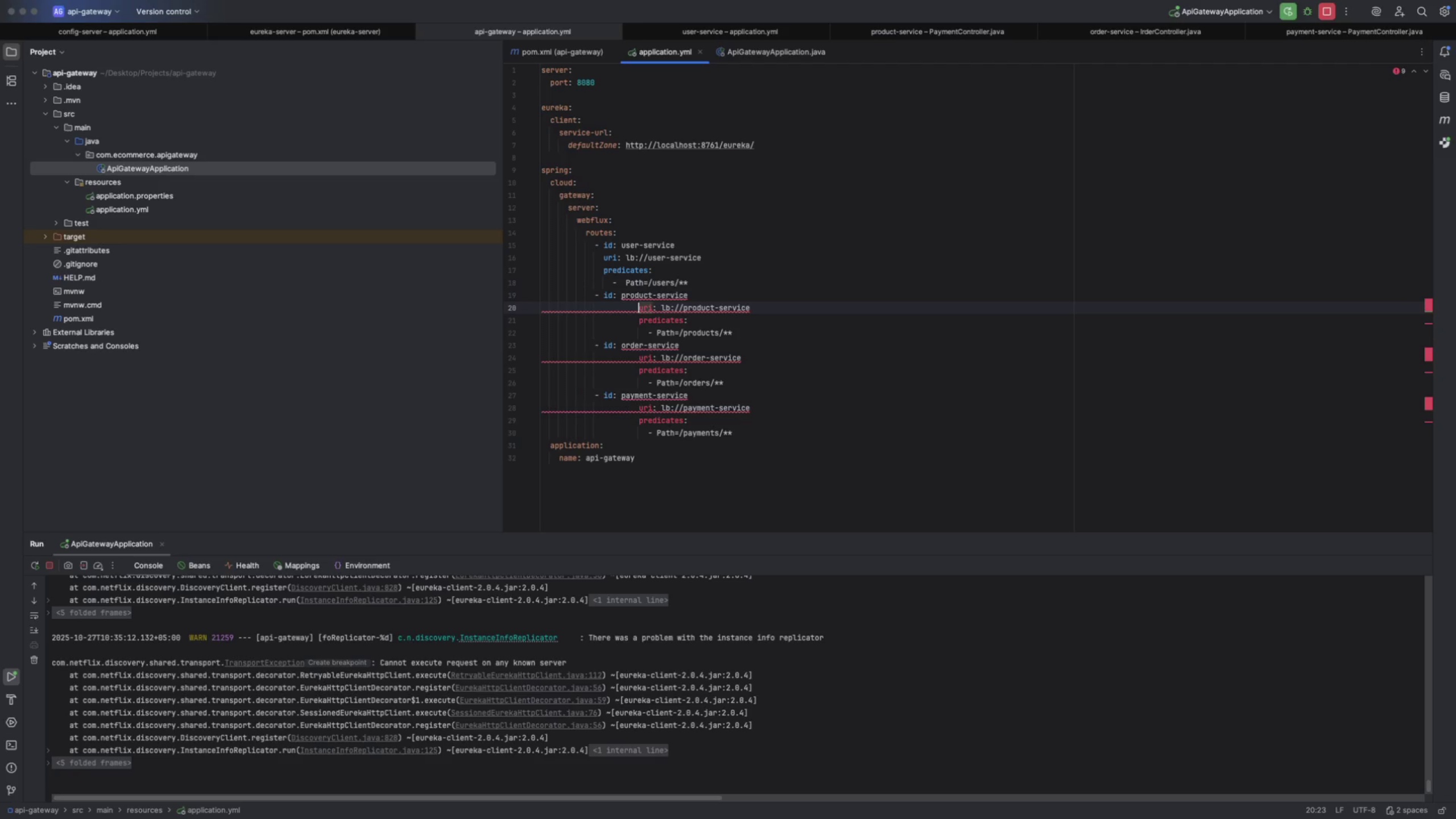 
key(ArrowRight)
 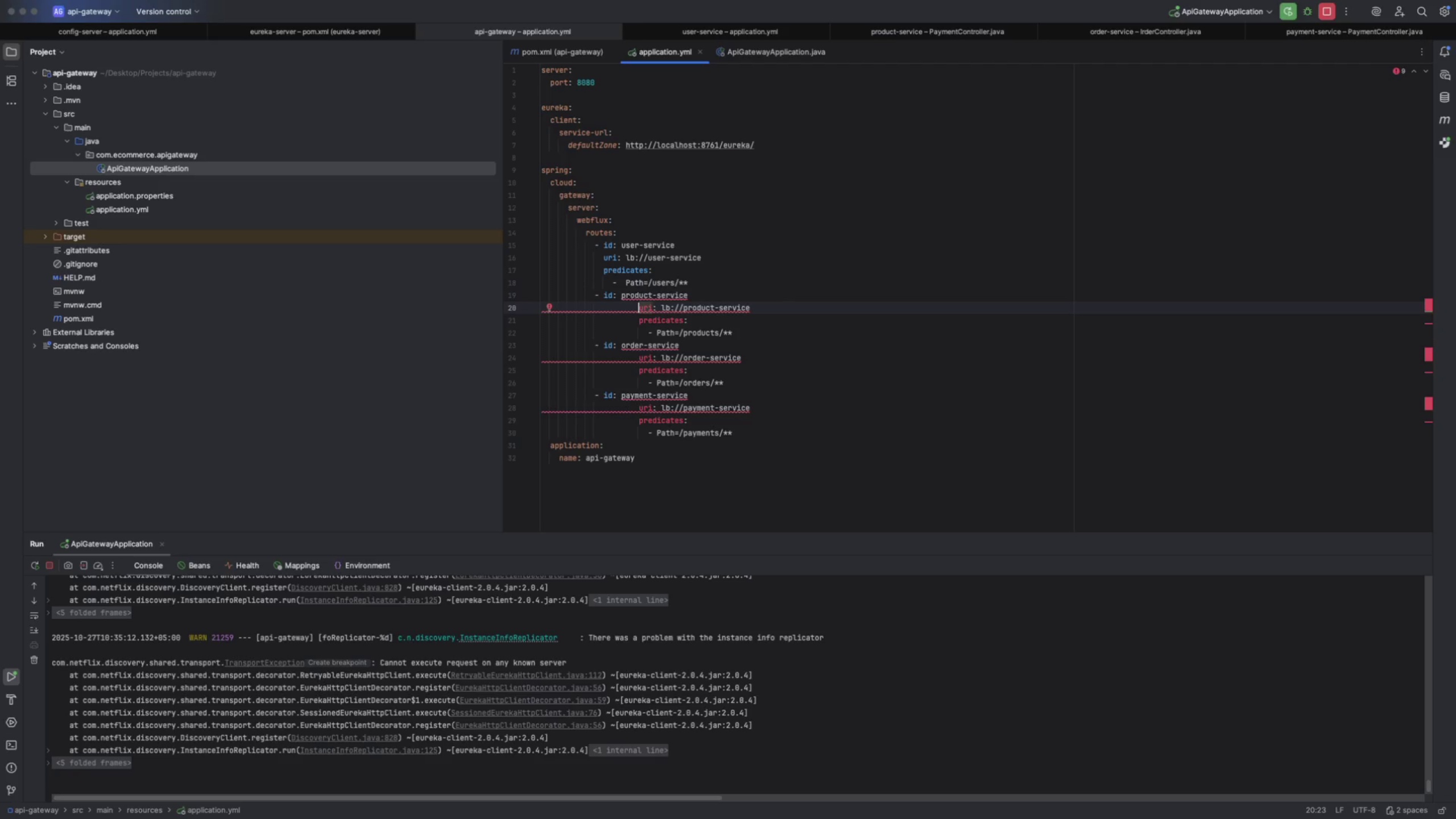 
key(Backspace)
 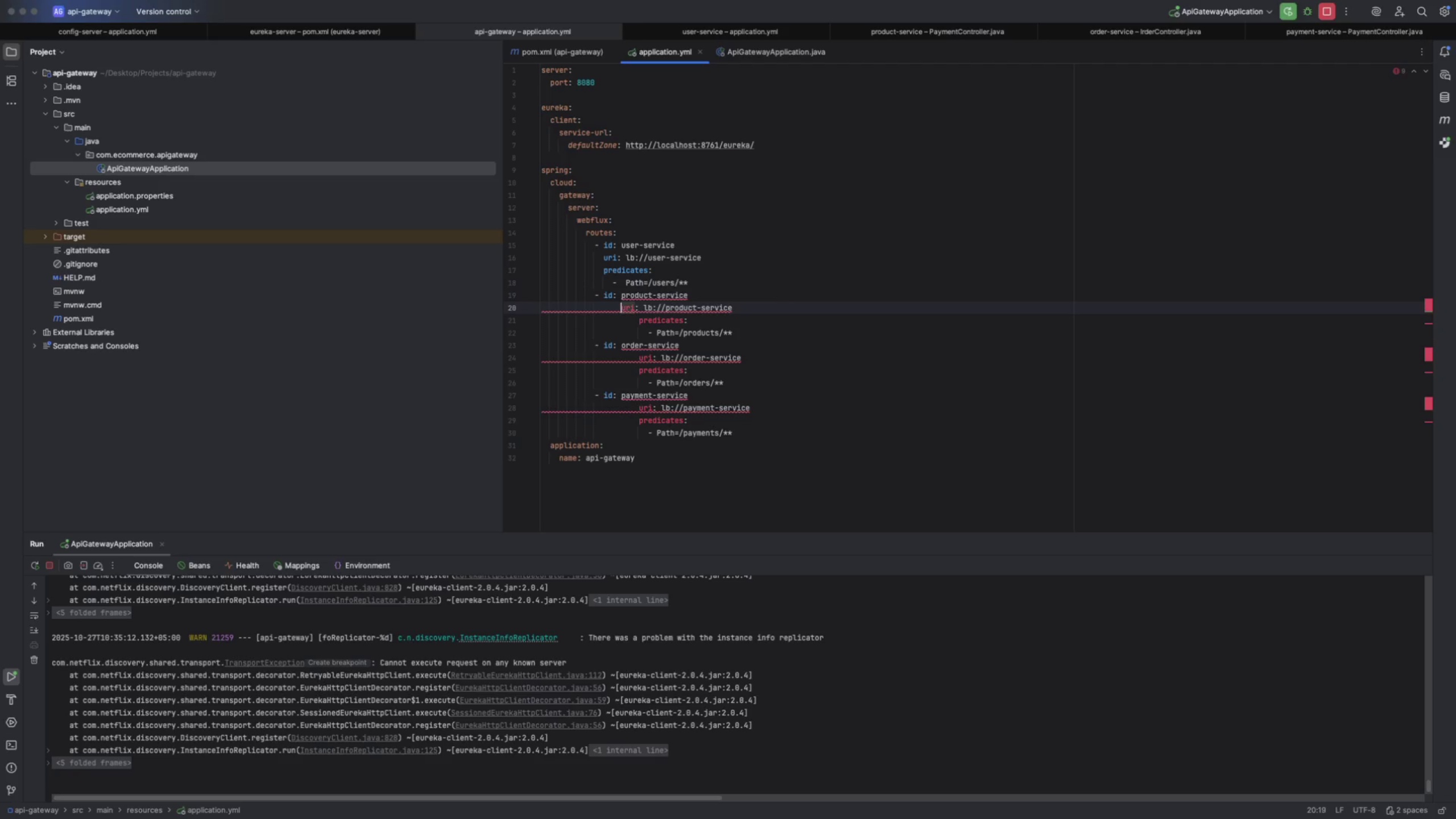 
key(Backspace)
 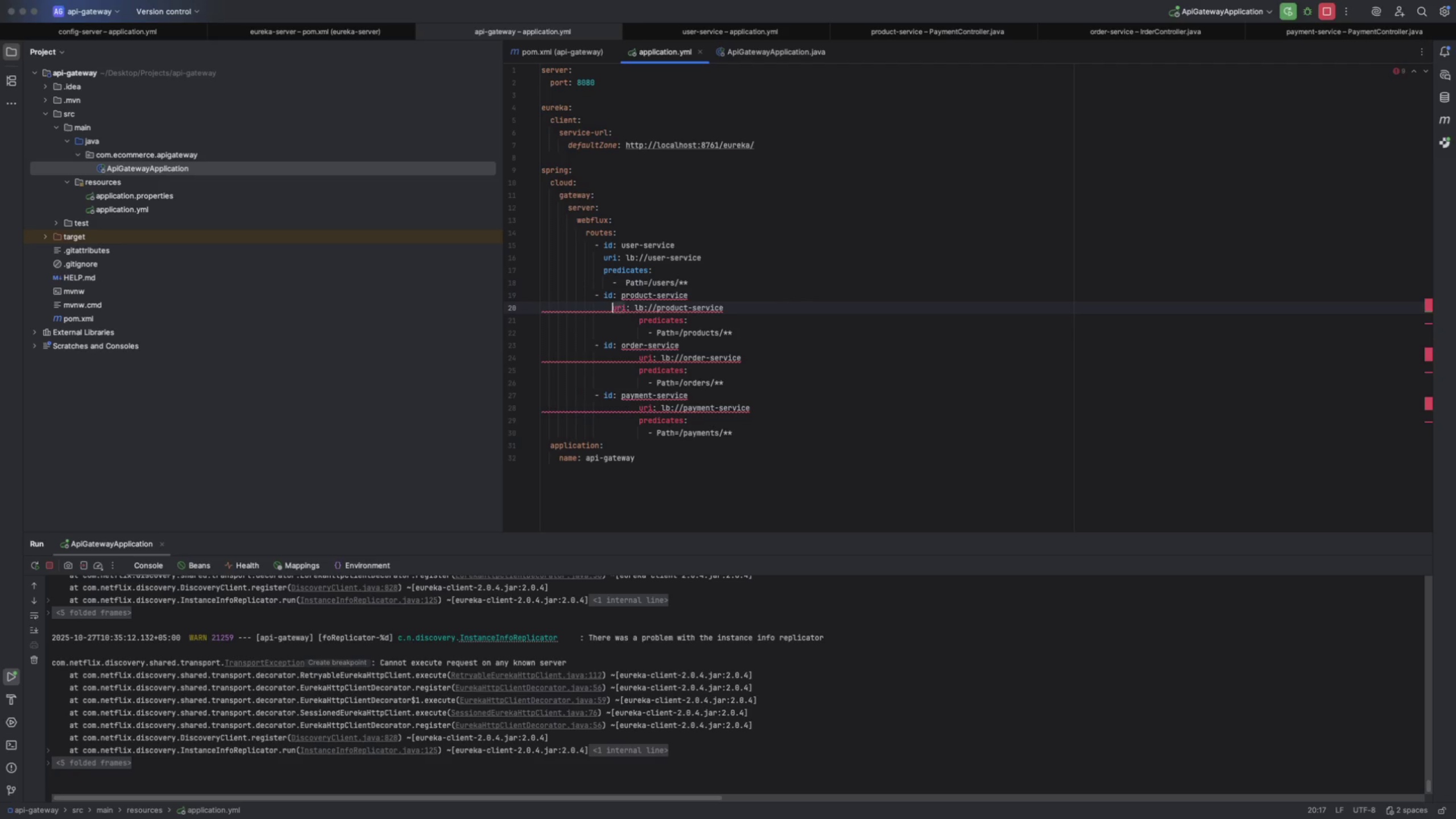 
key(Backspace)
 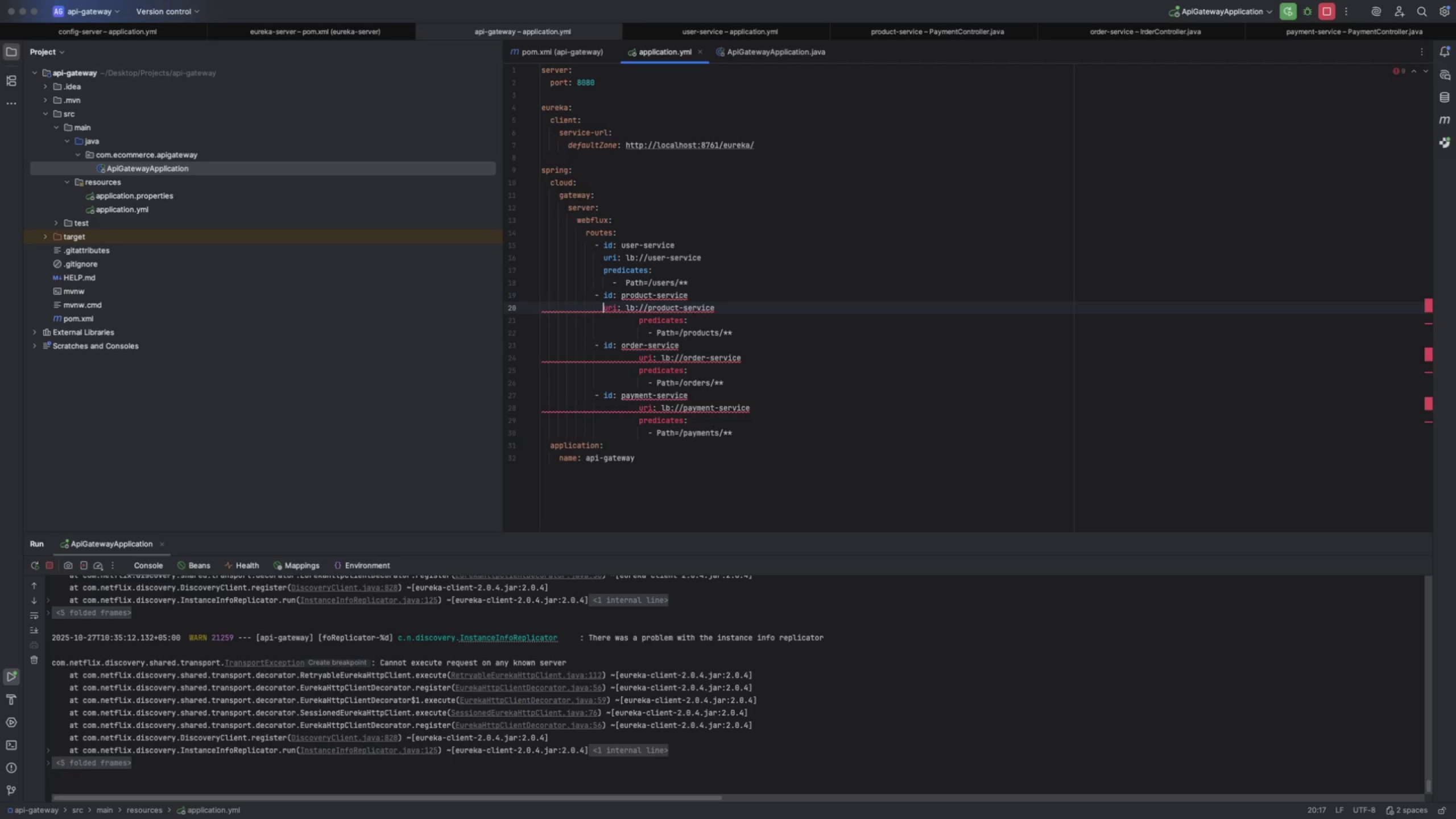 
key(Backspace)
 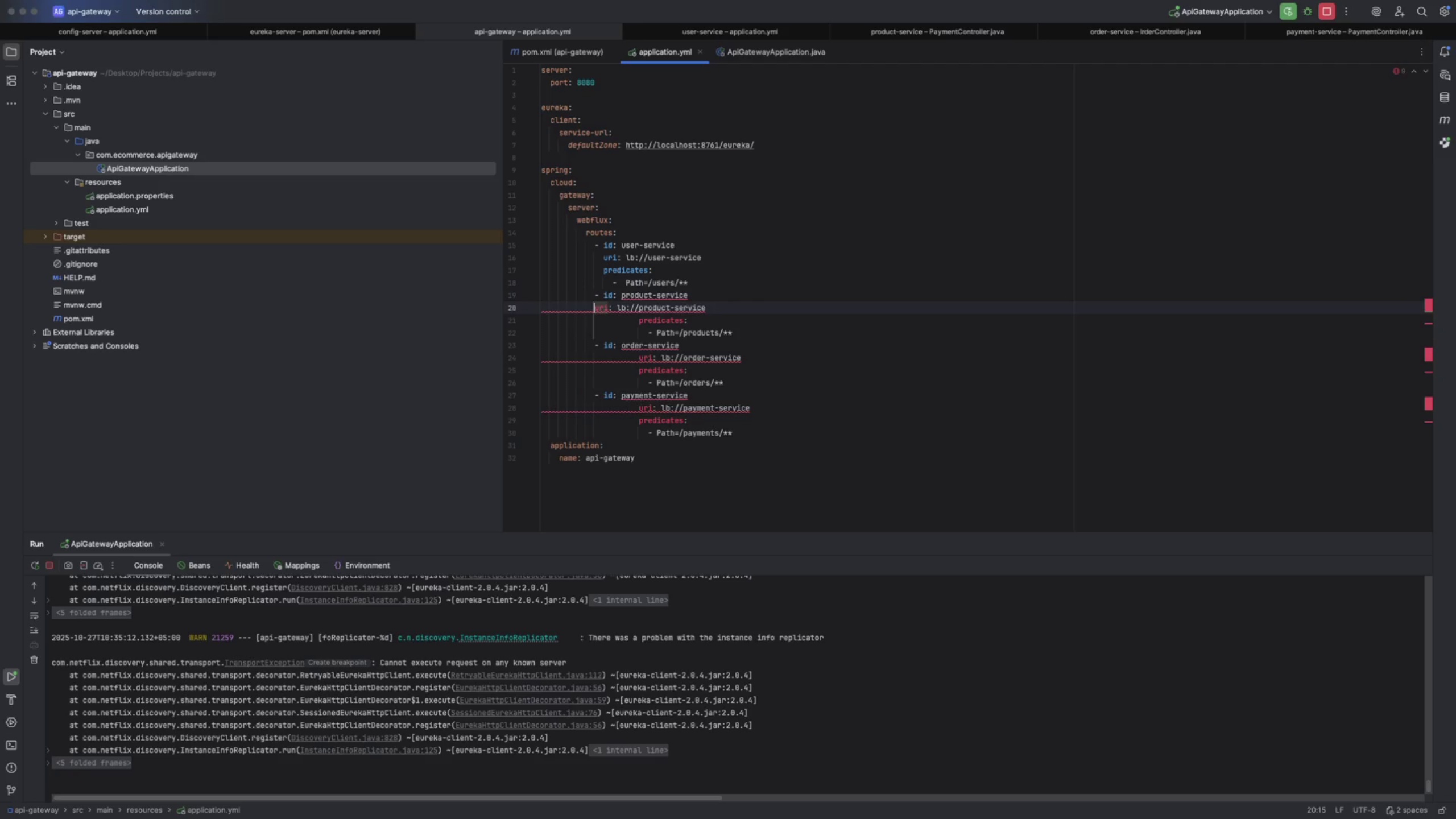 
key(Backspace)
 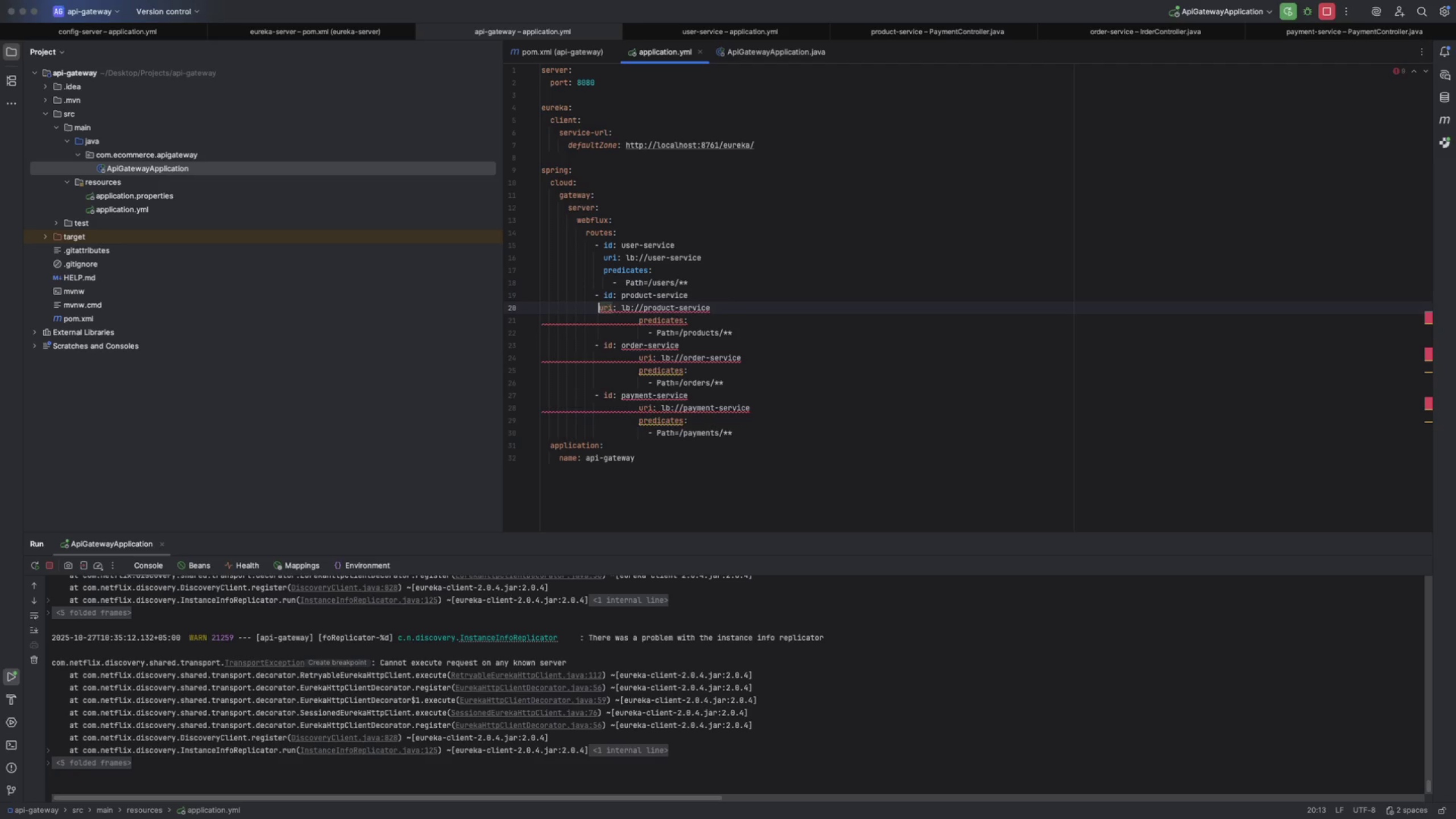 
key(Space)
 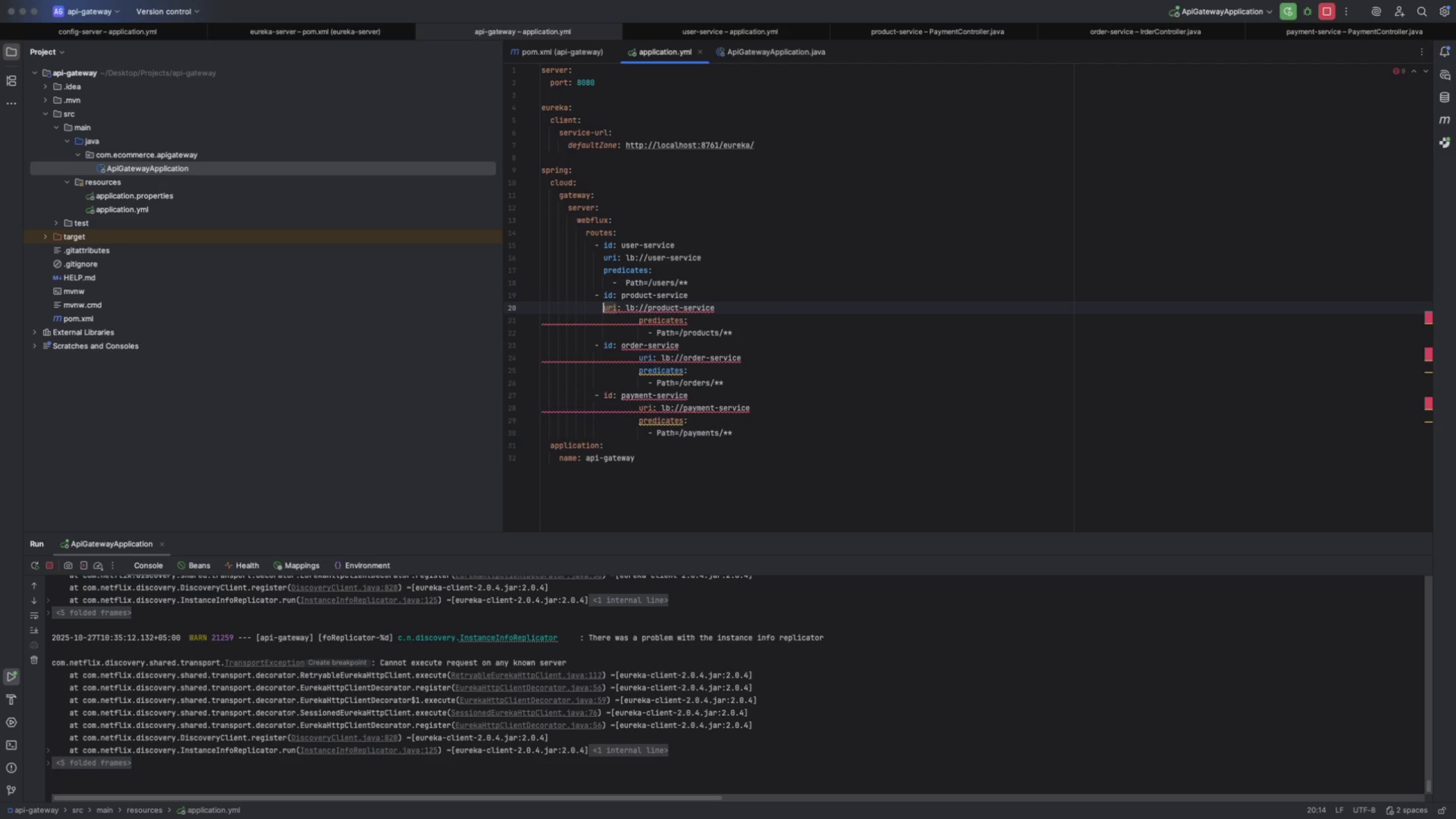 
key(Space)
 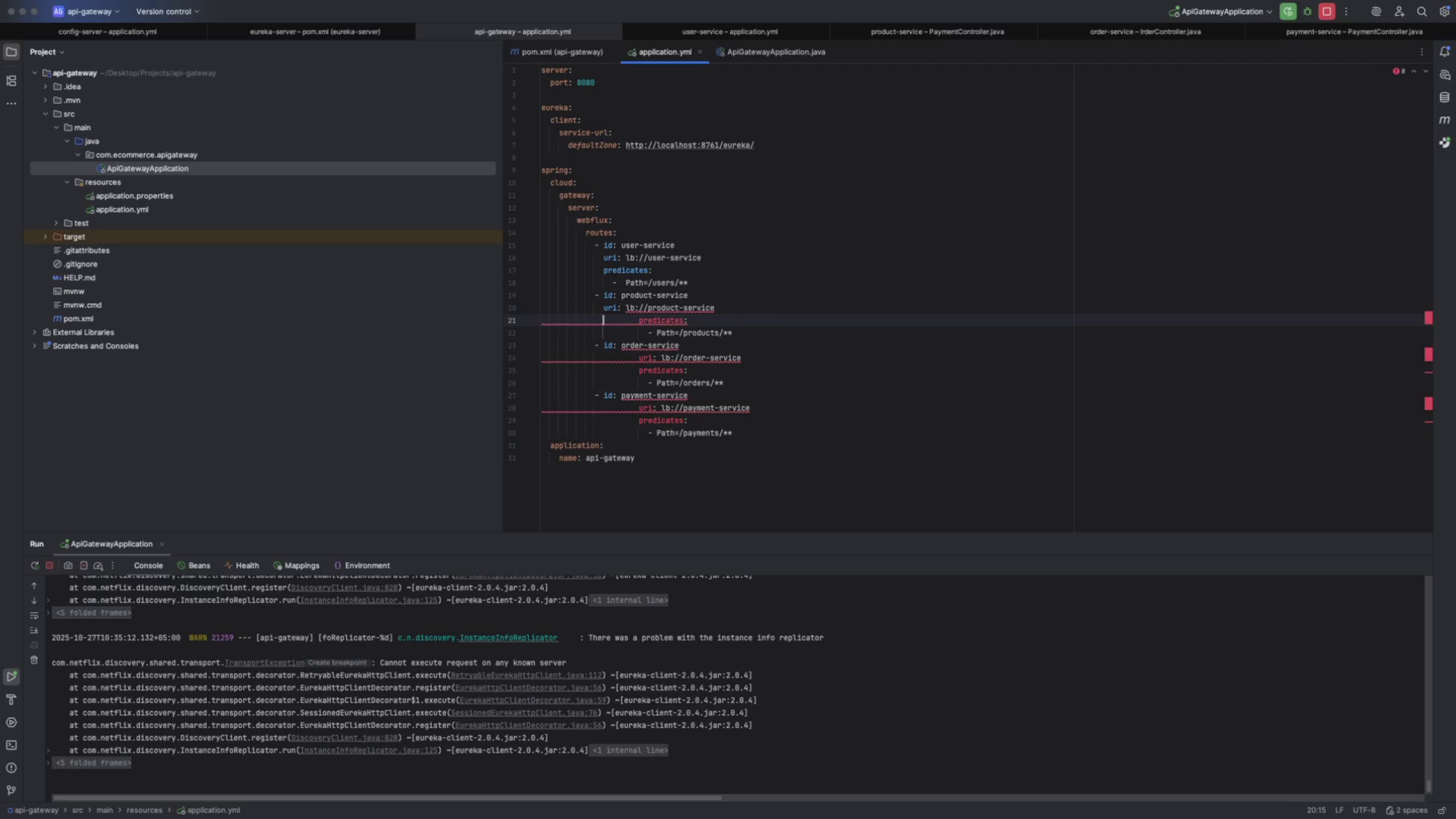 
key(ArrowDown)
 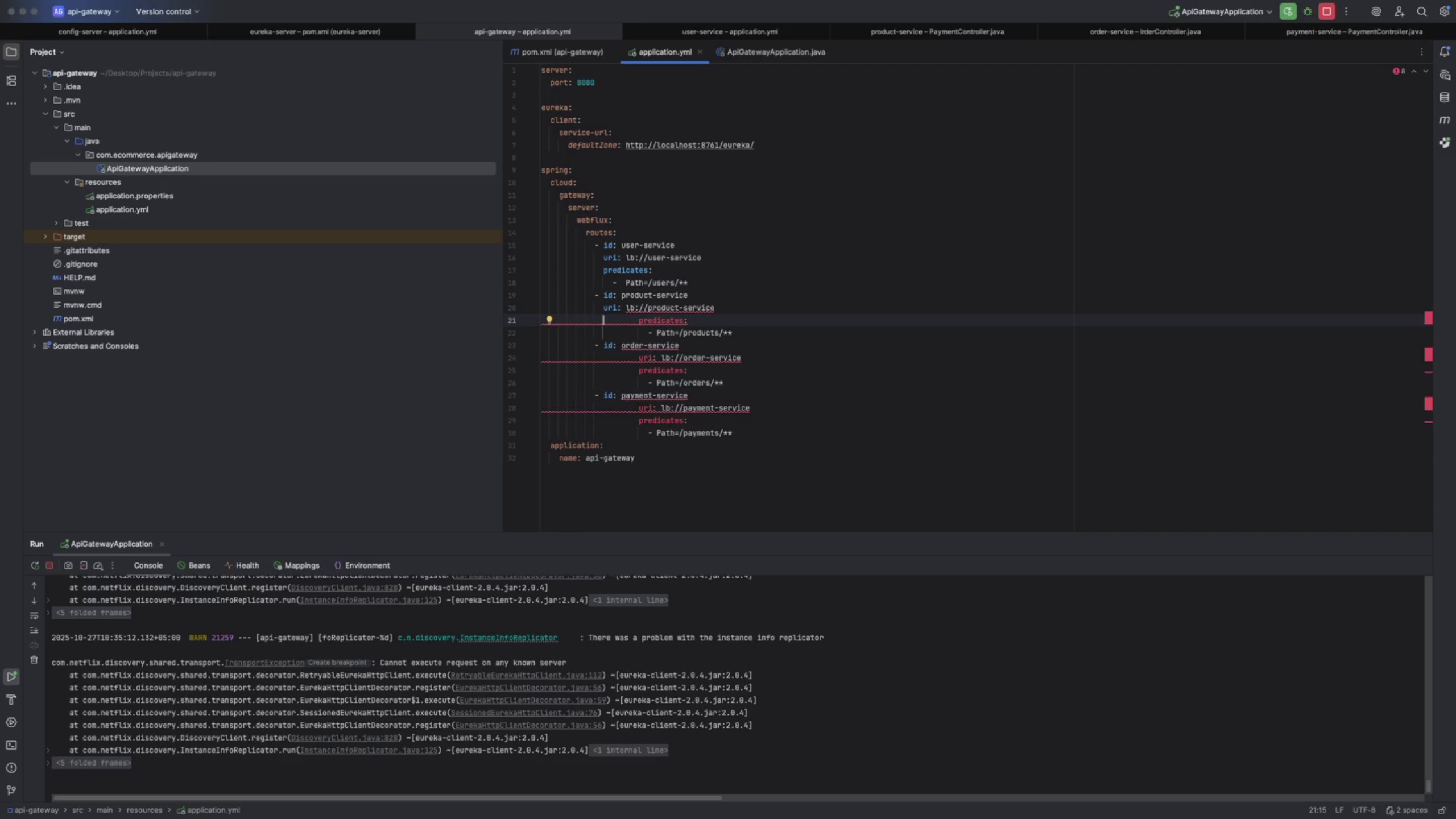 
wait(14.3)
 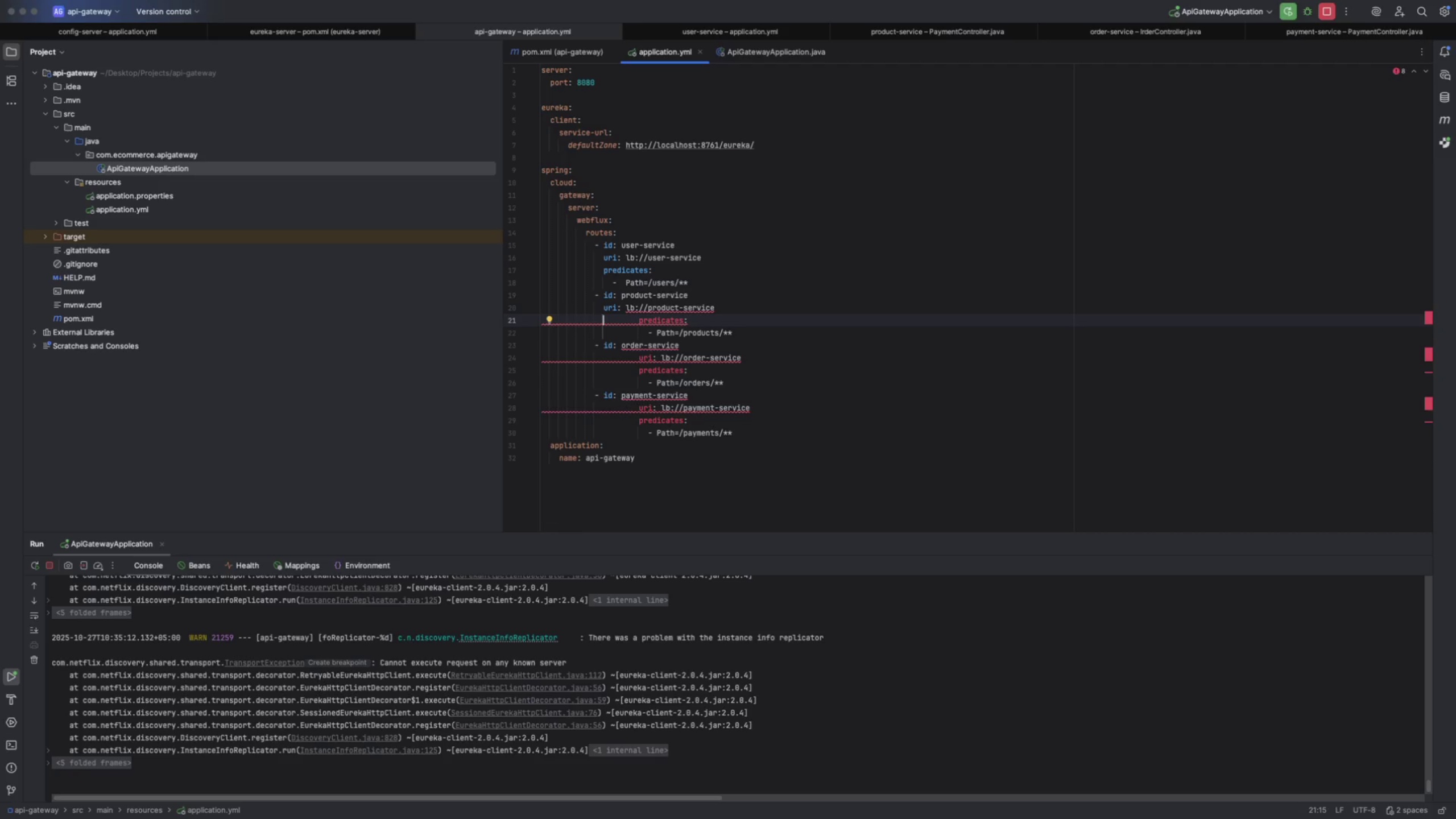 
key(ArrowDown)
 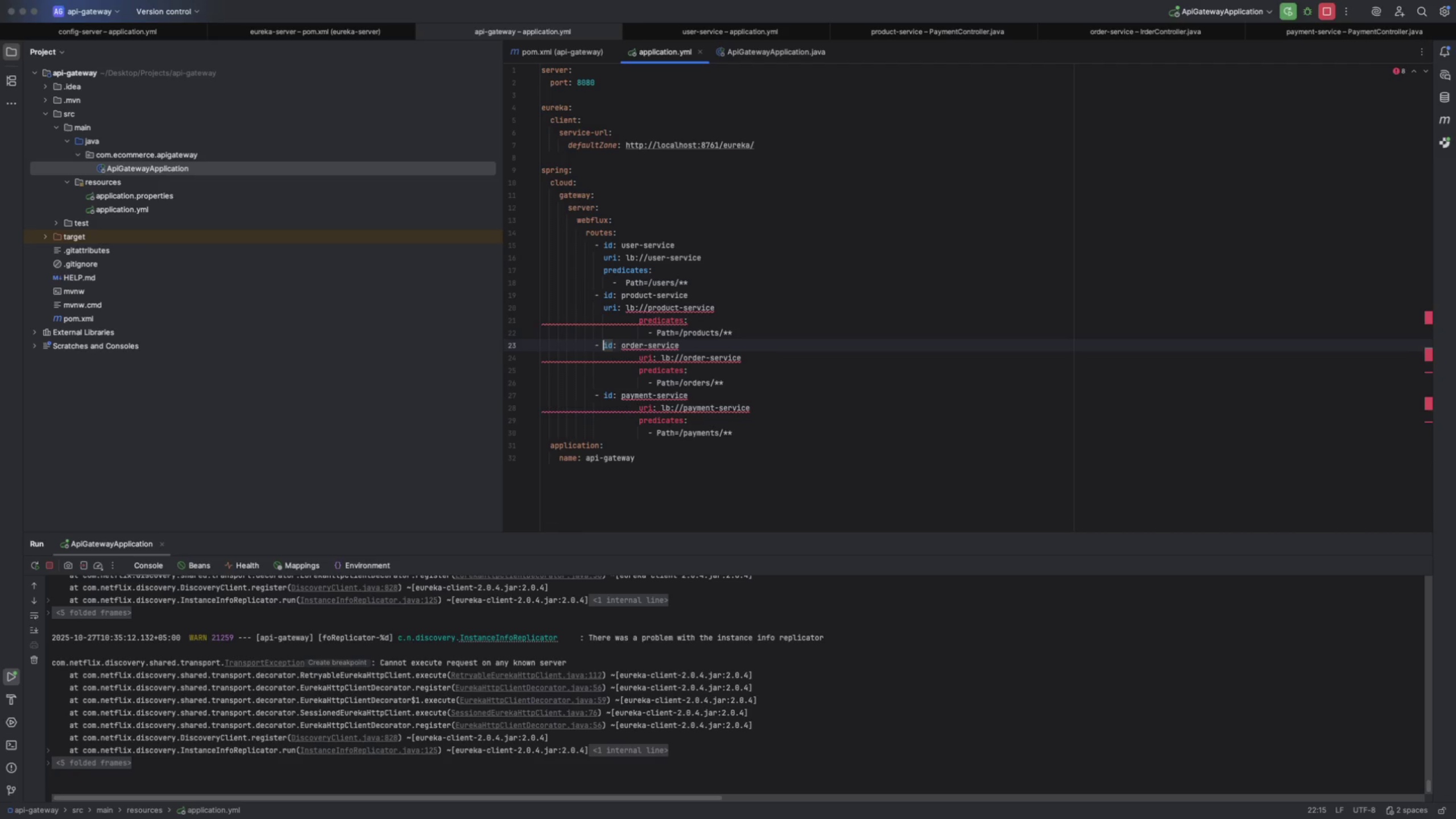 
key(ArrowDown)
 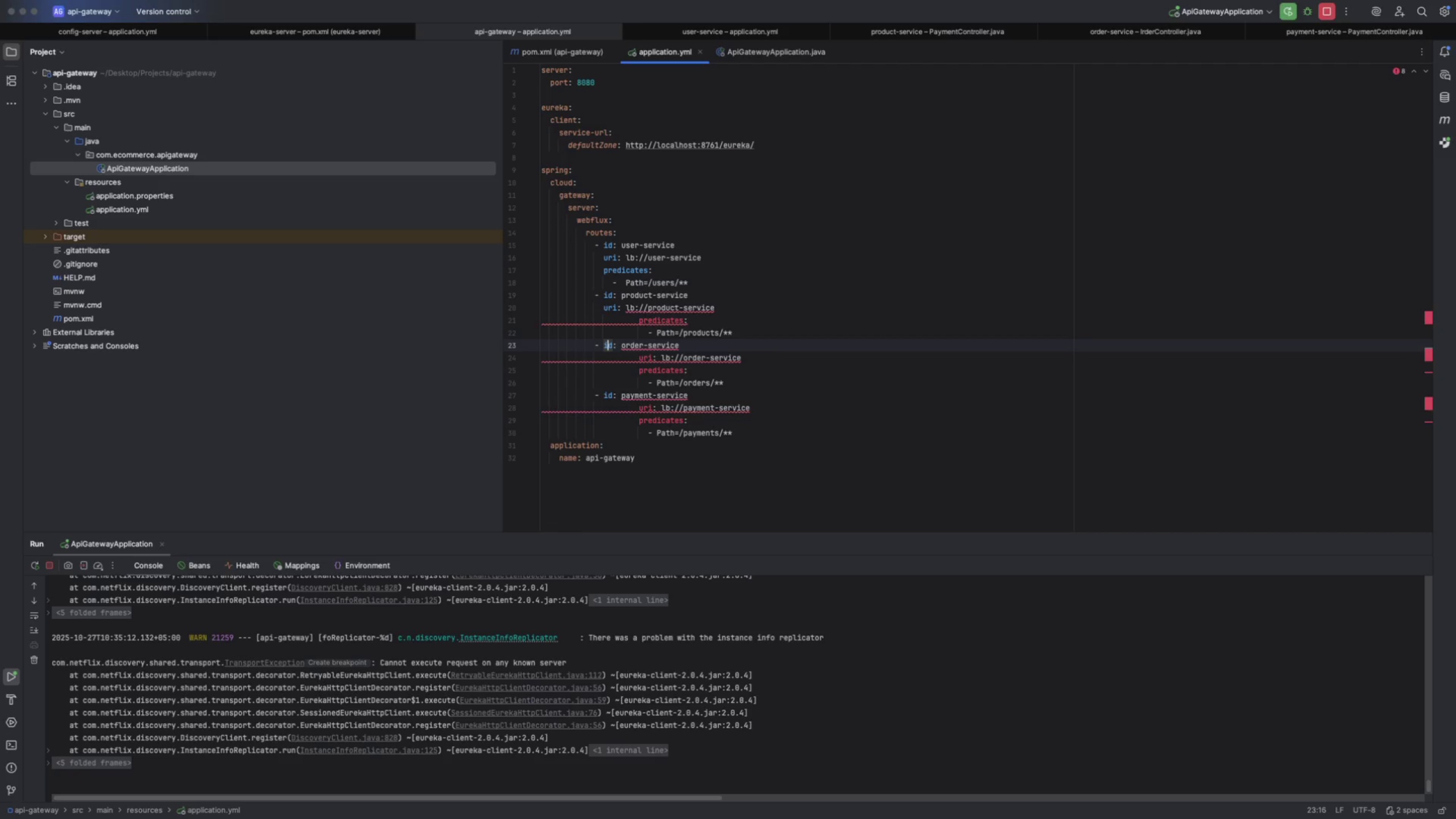 
key(ArrowRight)
 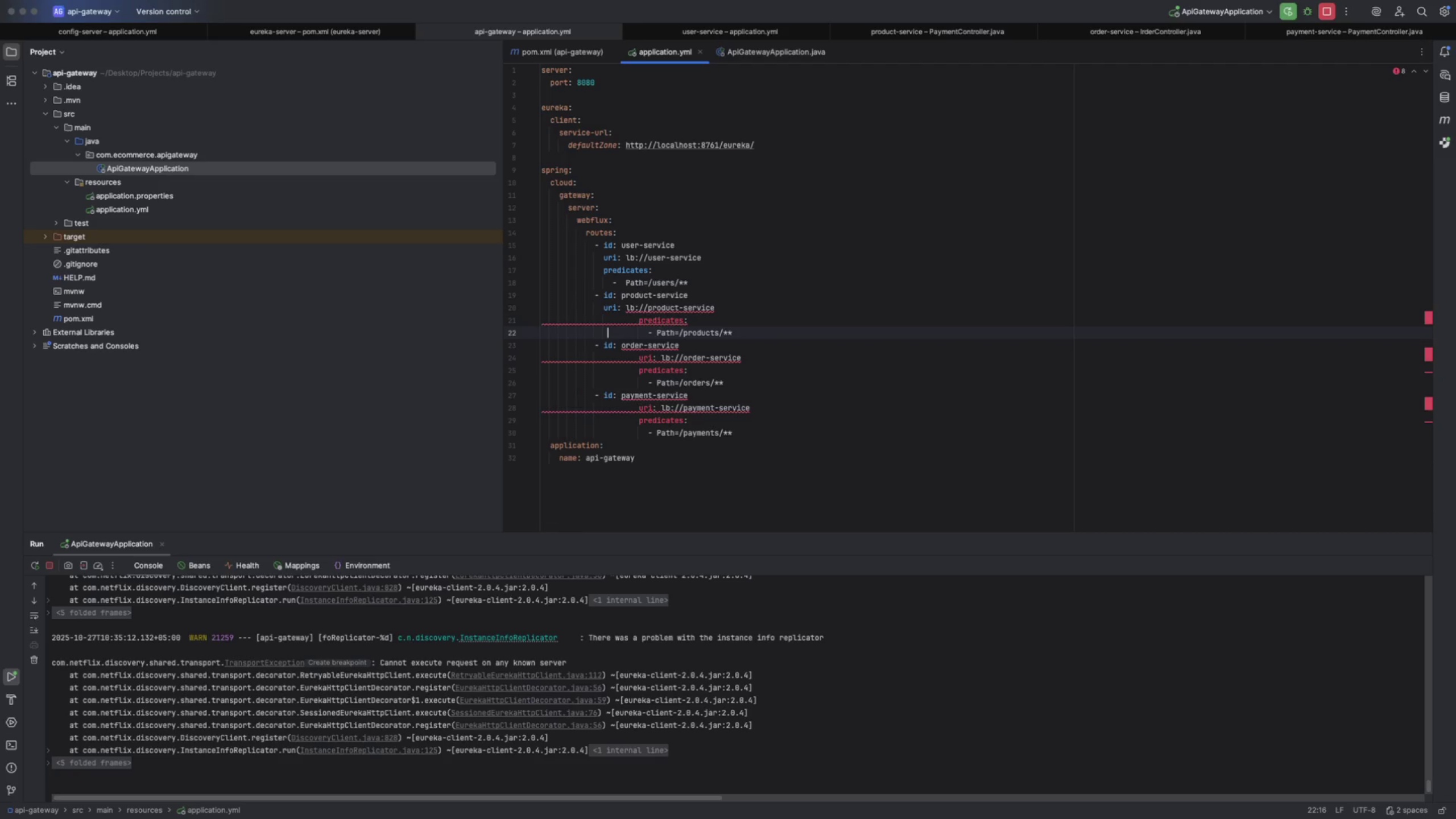 
key(ArrowUp)
 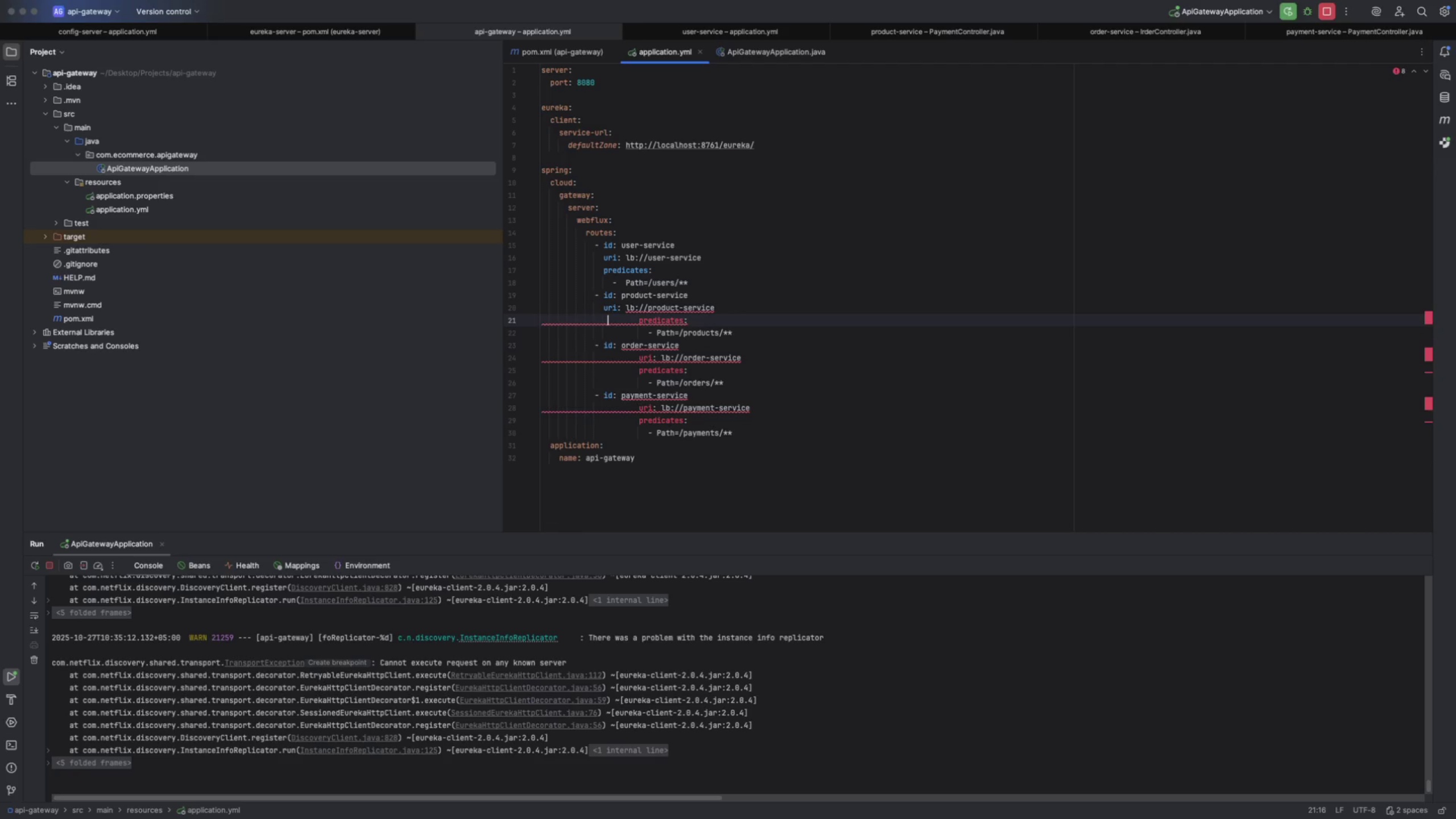 
key(ArrowUp)
 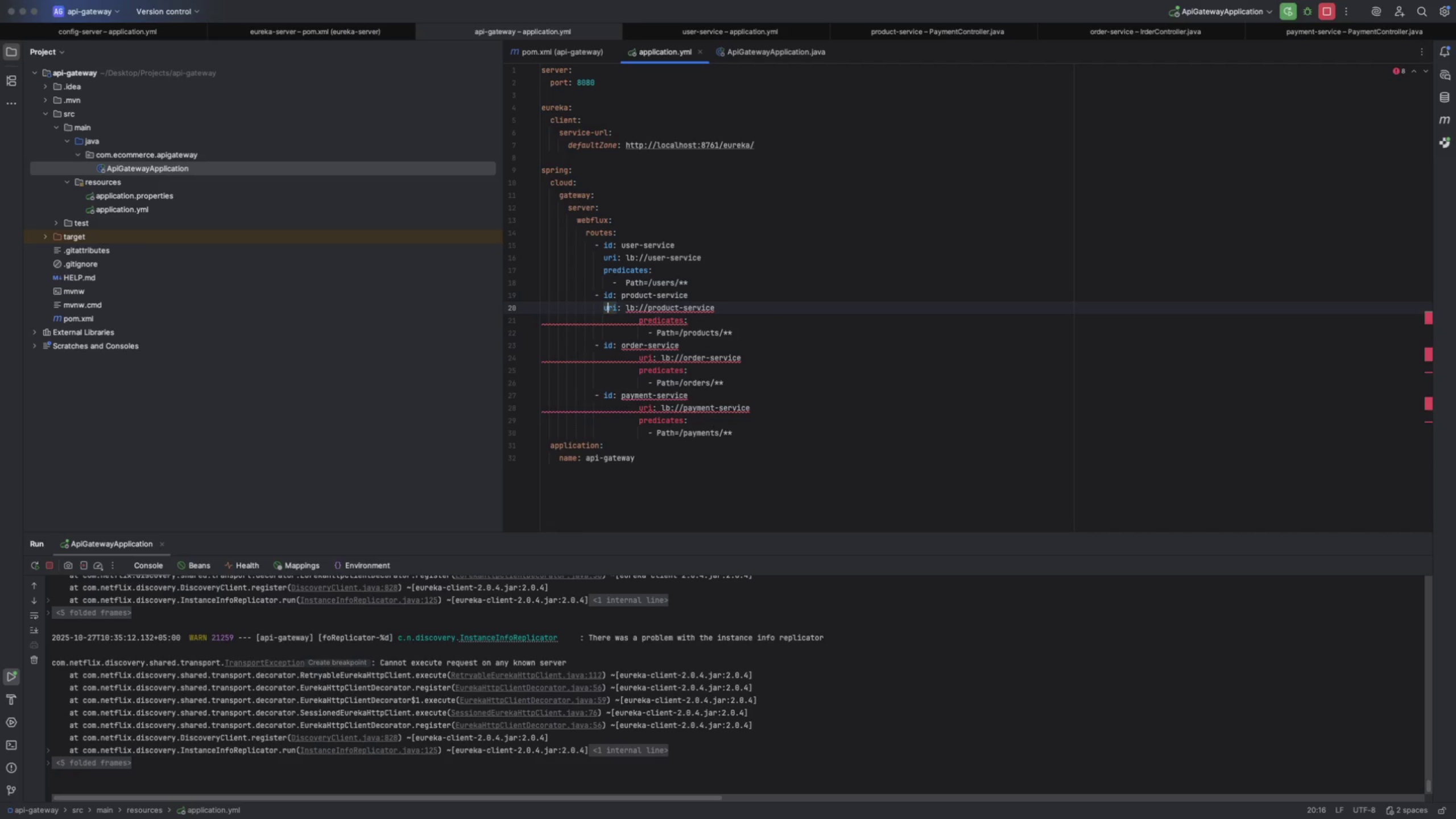 
key(ArrowUp)
 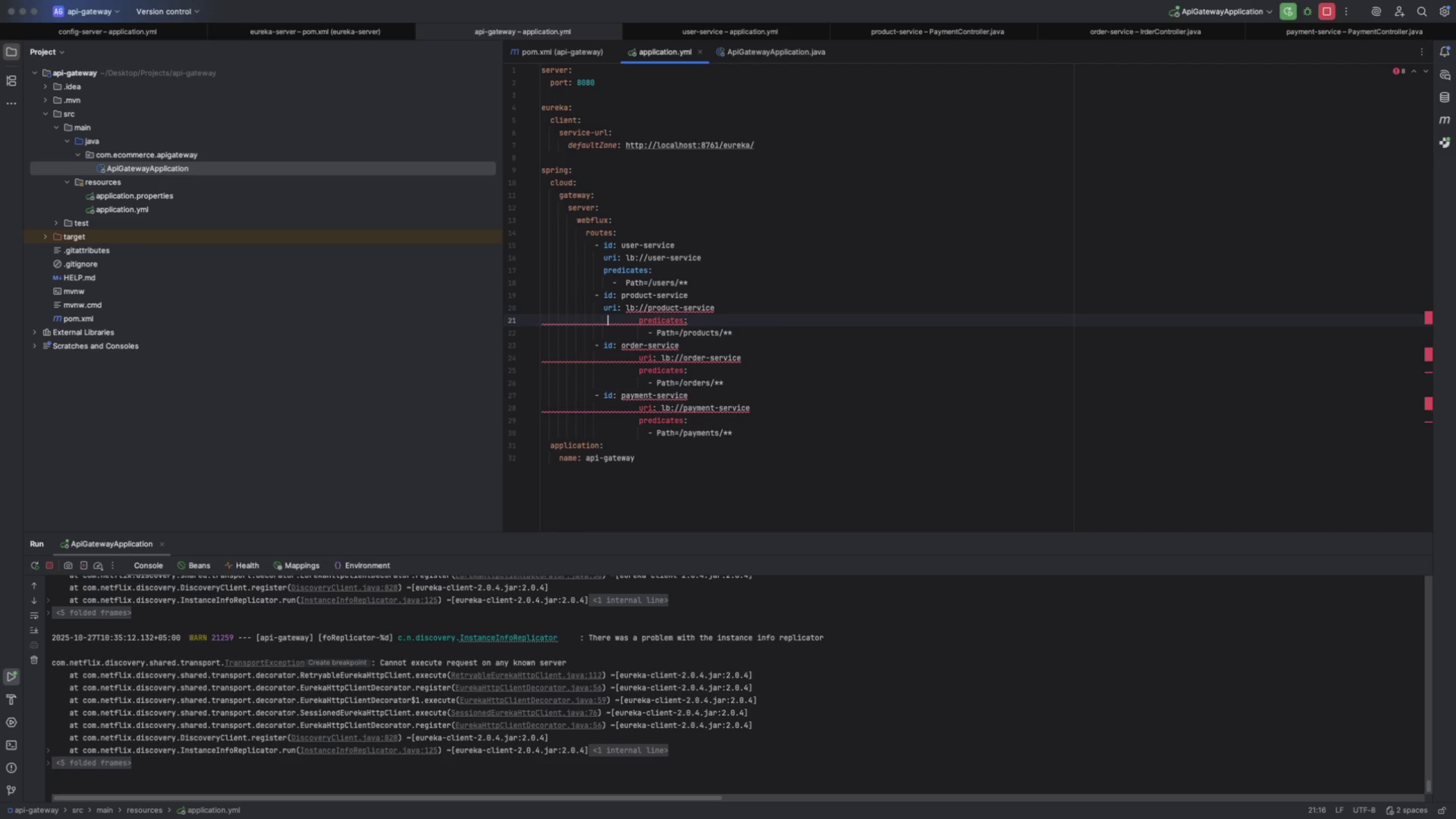 
key(ArrowDown)
 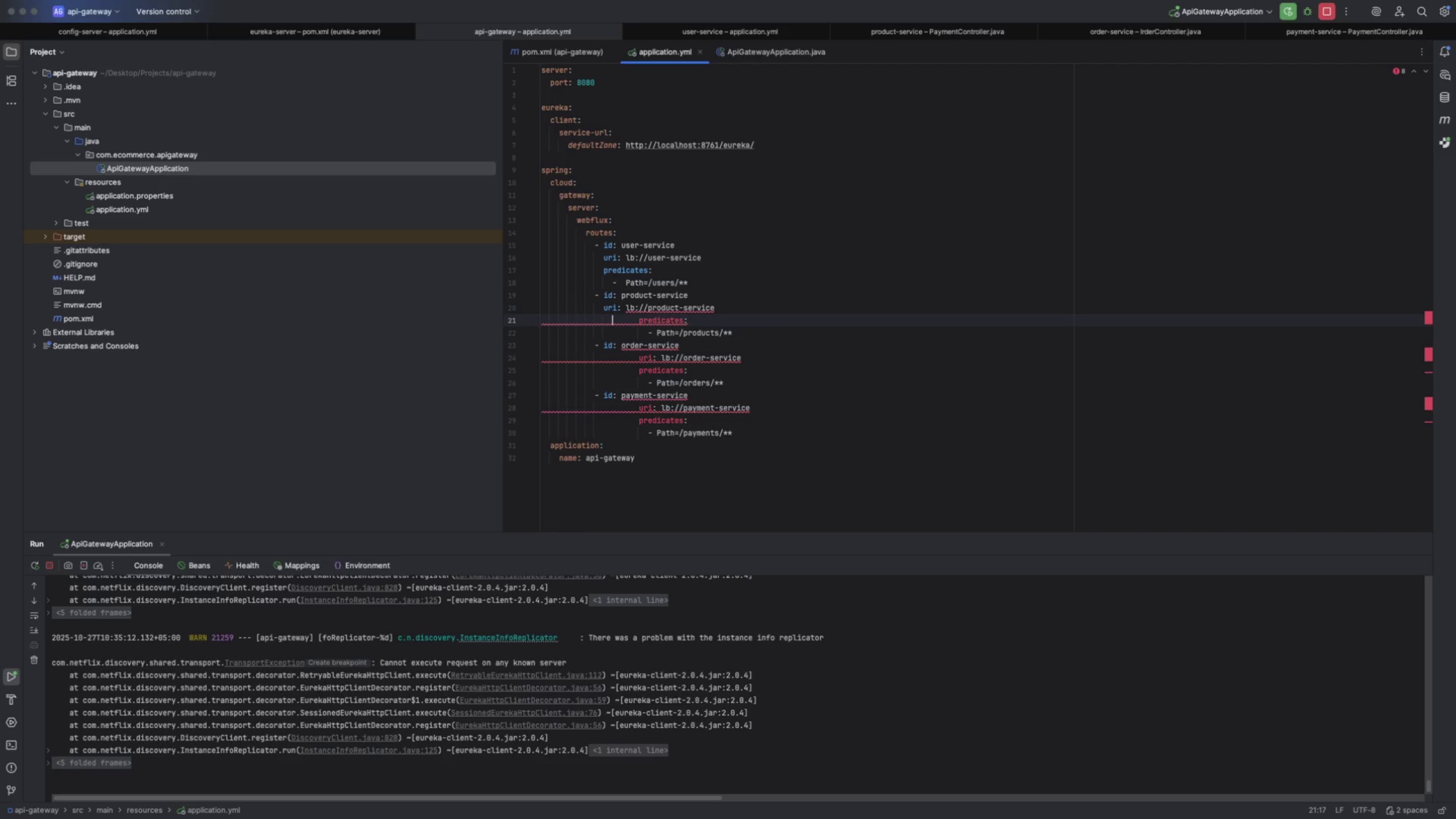 
key(ArrowRight)
 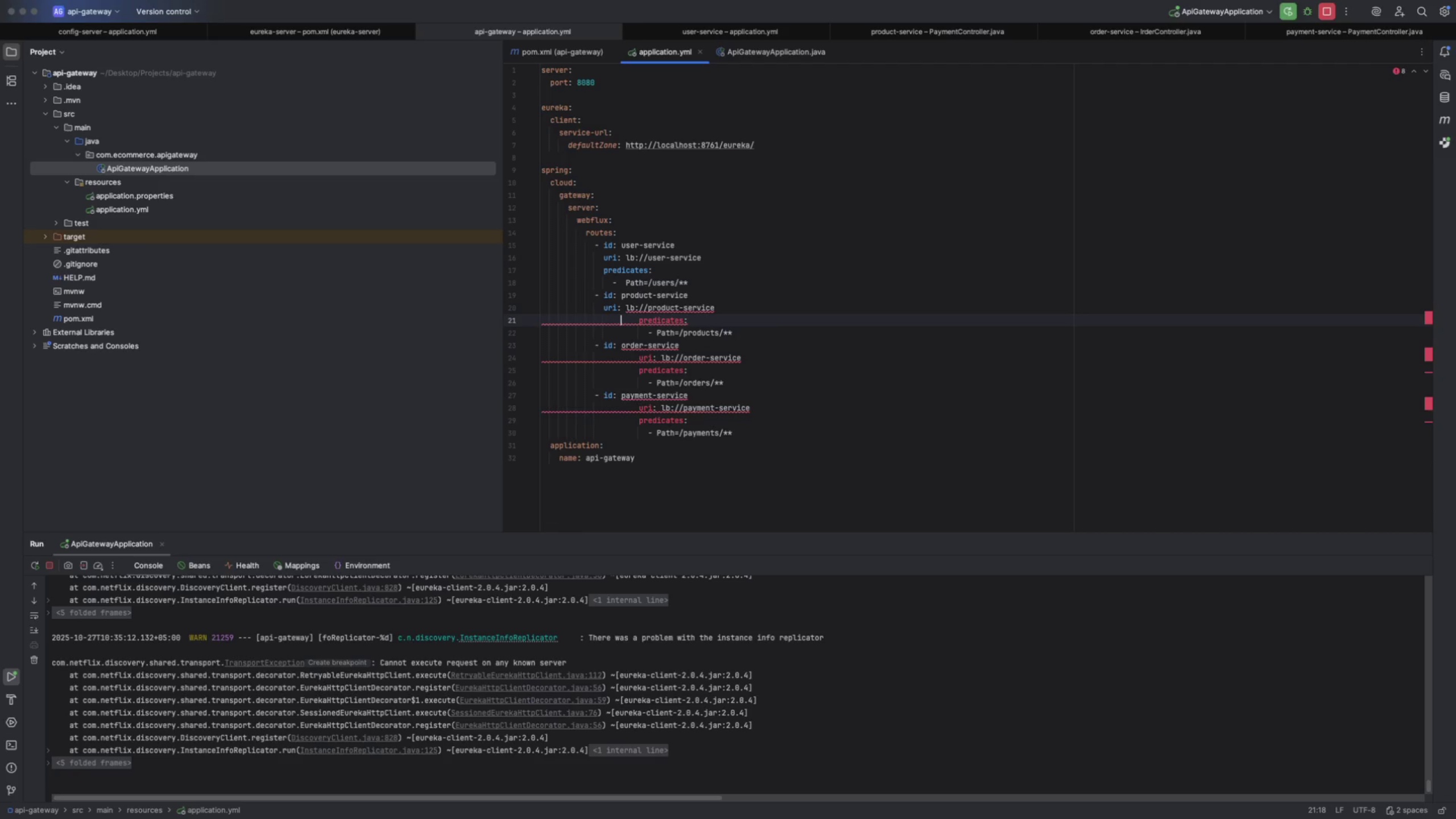 
key(ArrowRight)
 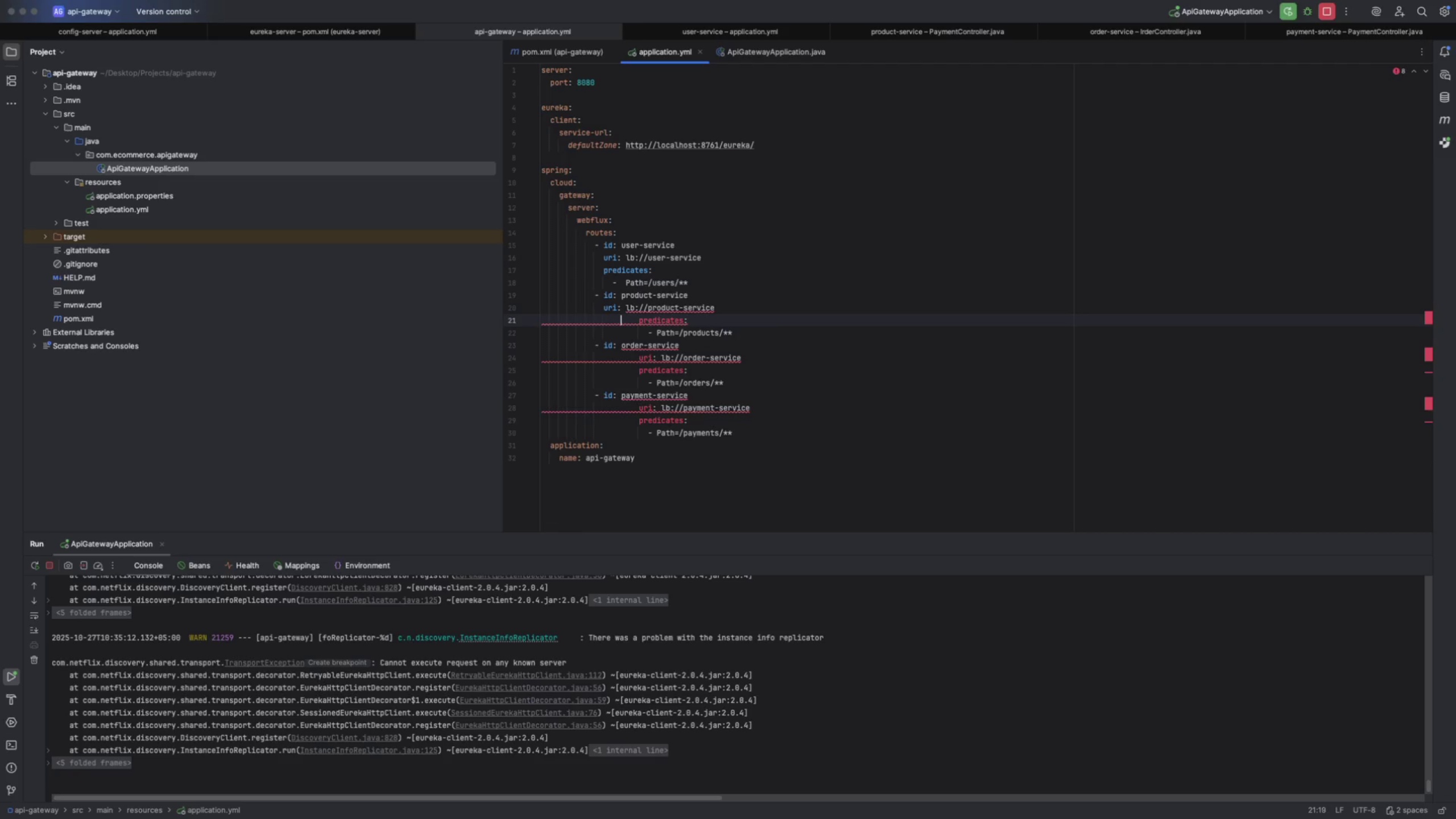 
key(ArrowRight)
 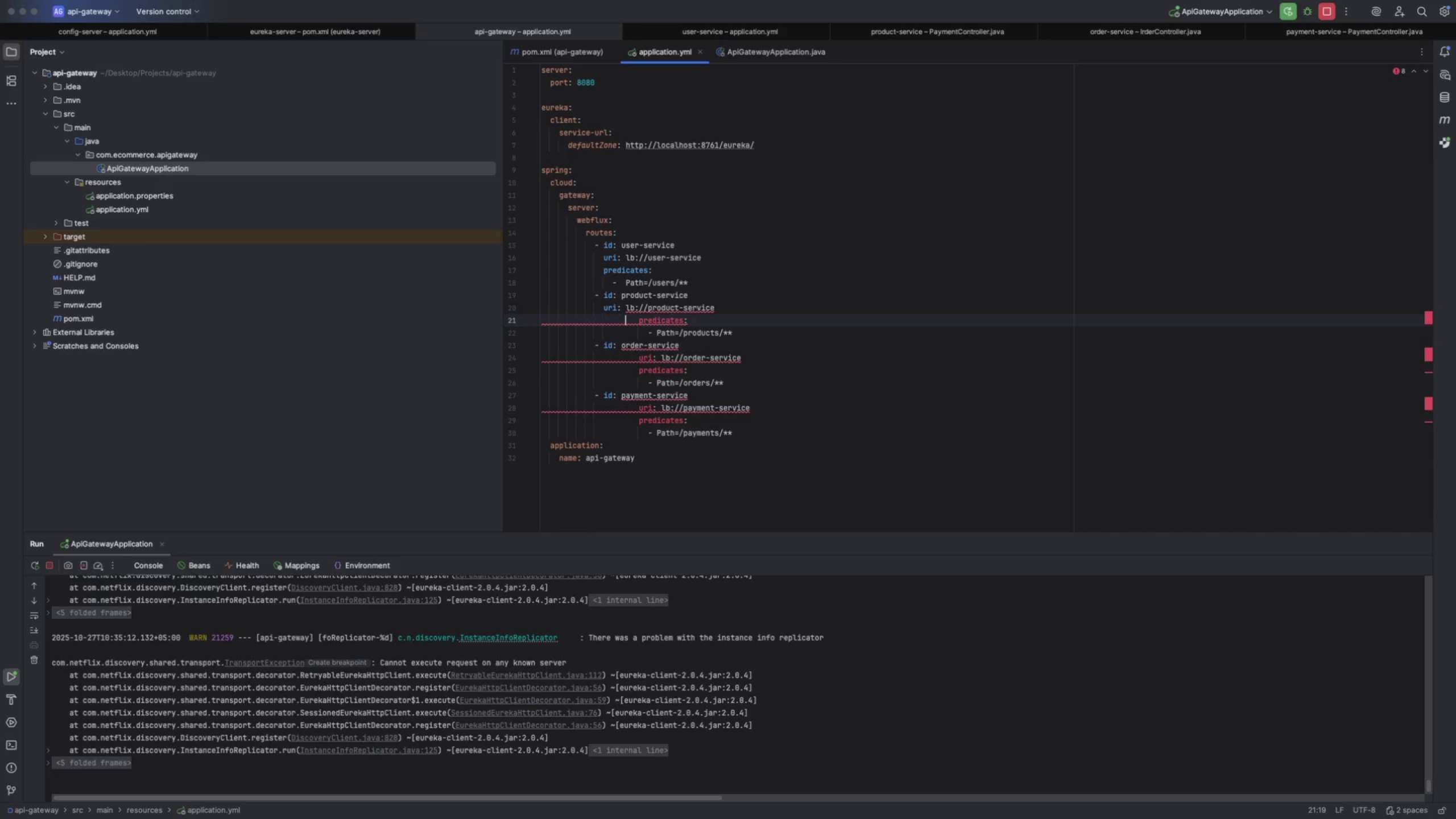 
key(ArrowRight)
 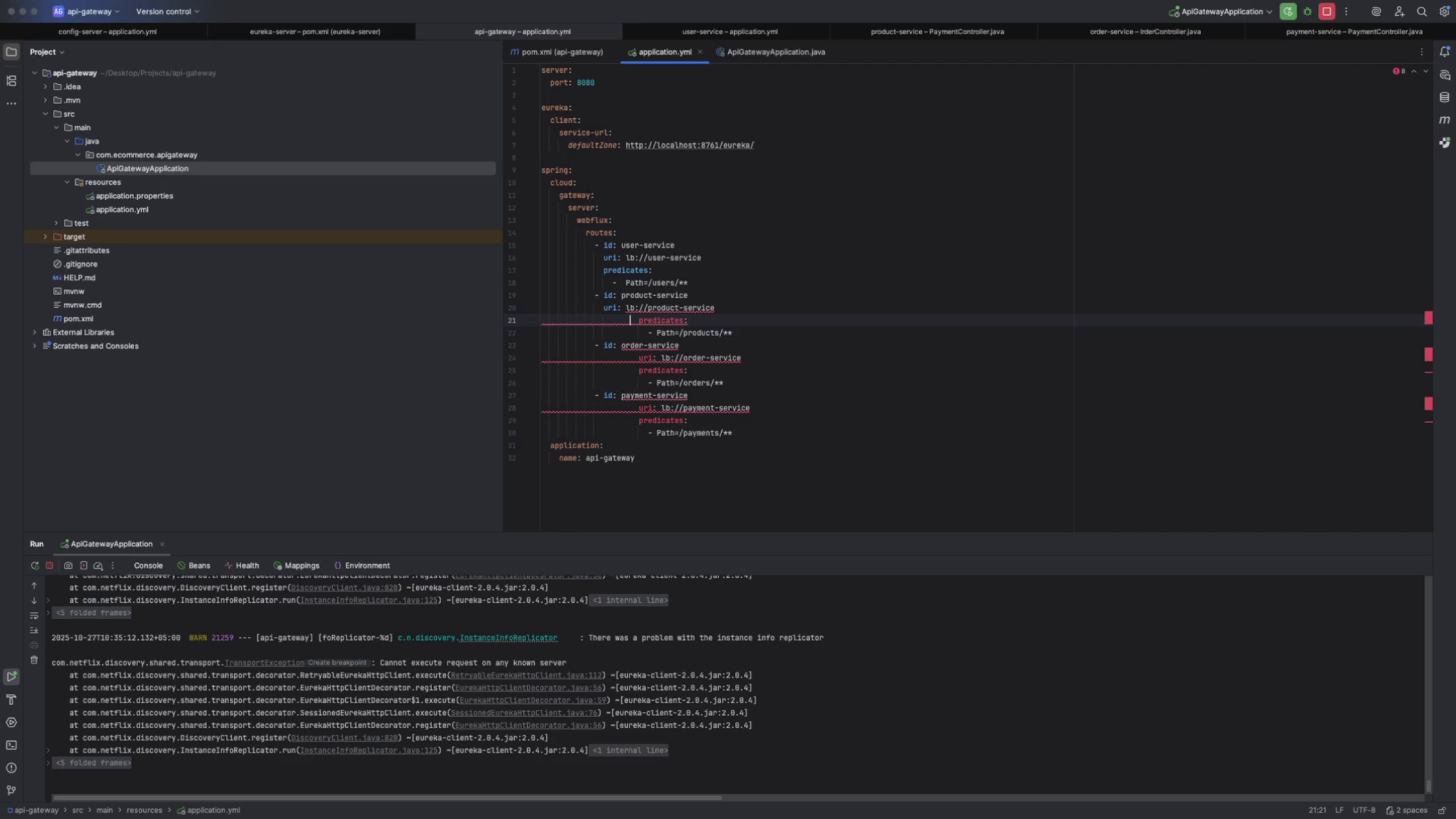 
key(ArrowRight)
 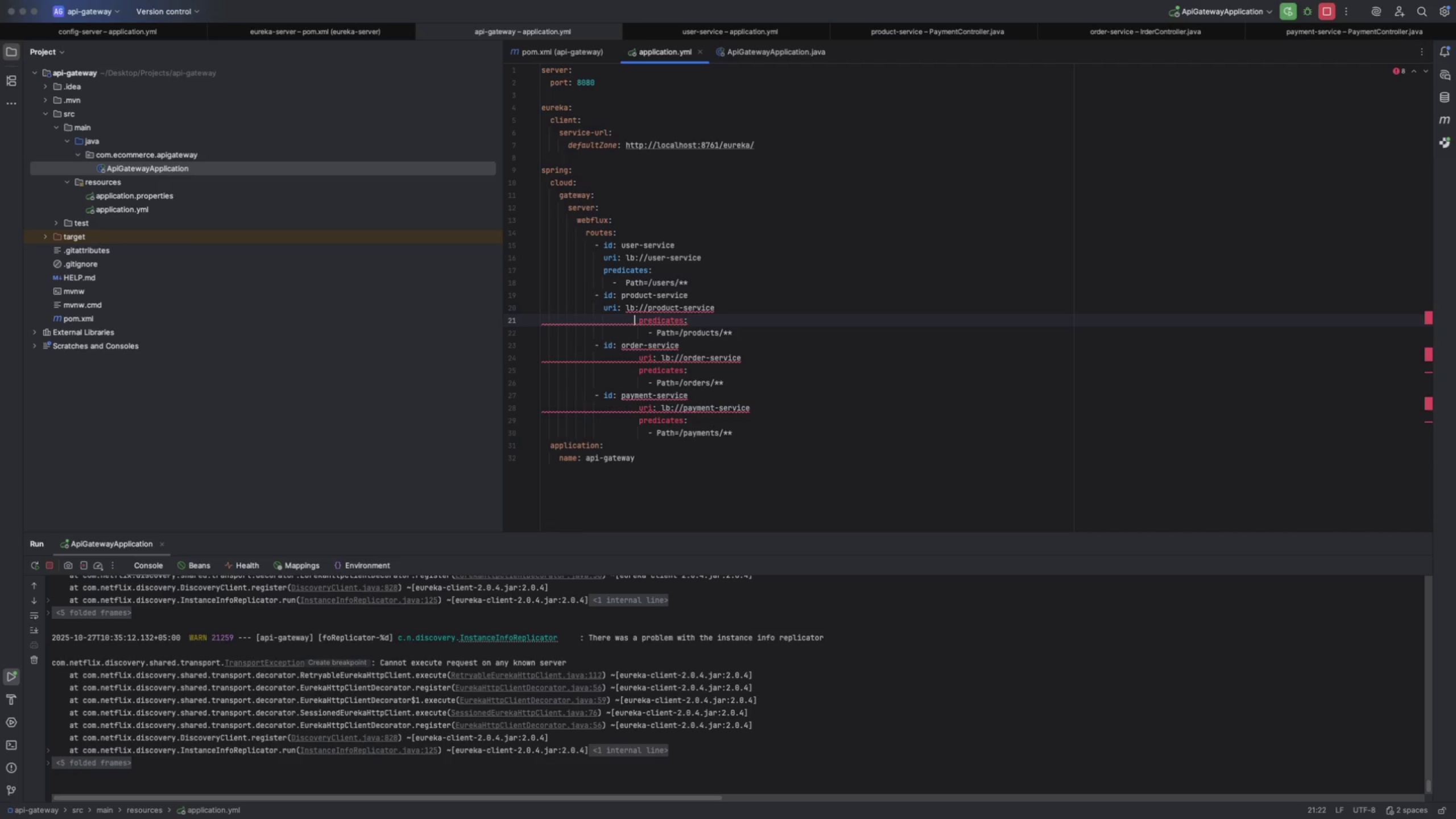 
key(ArrowRight)
 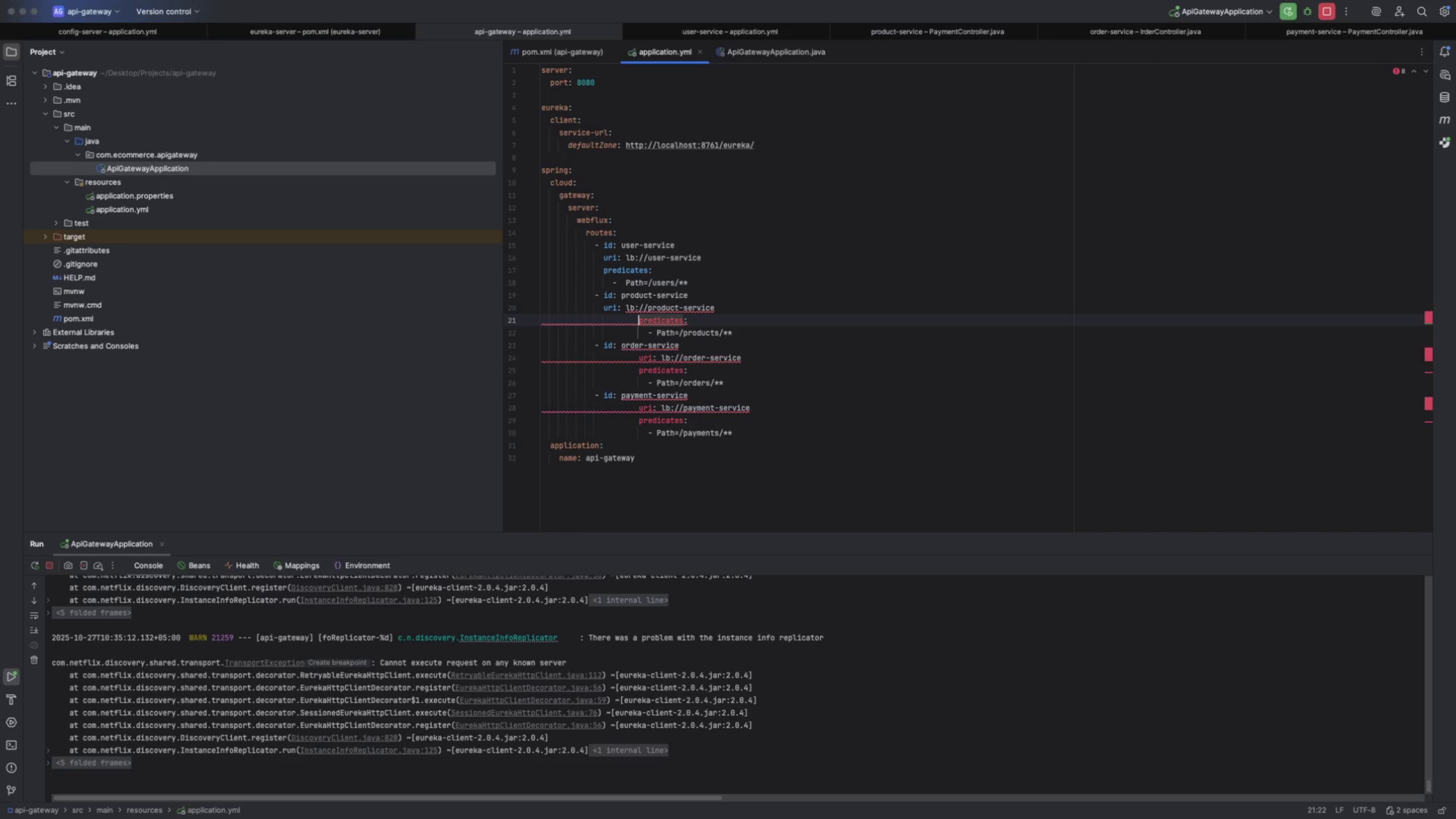 
key(ArrowRight)
 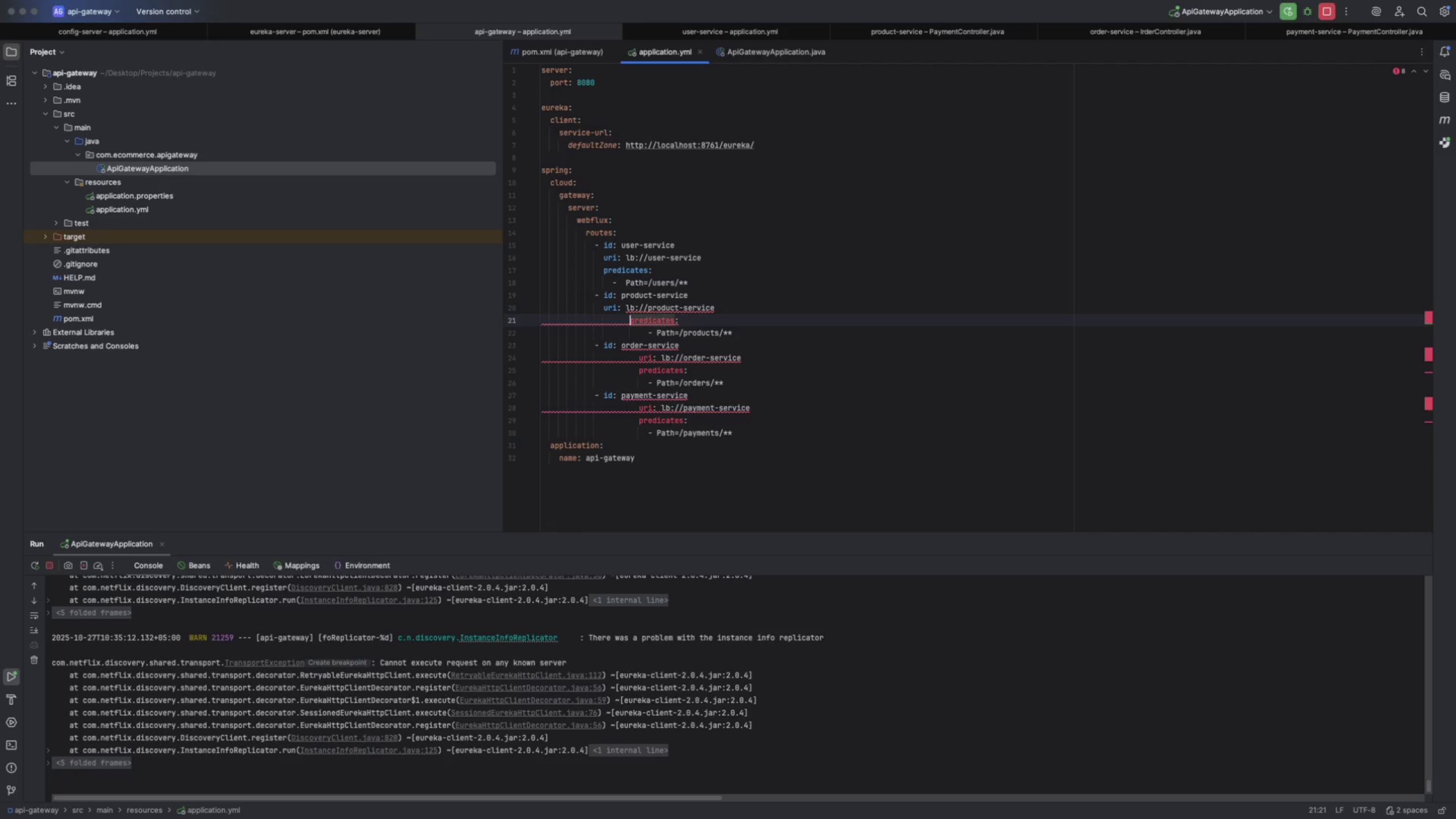 
key(Backspace)
 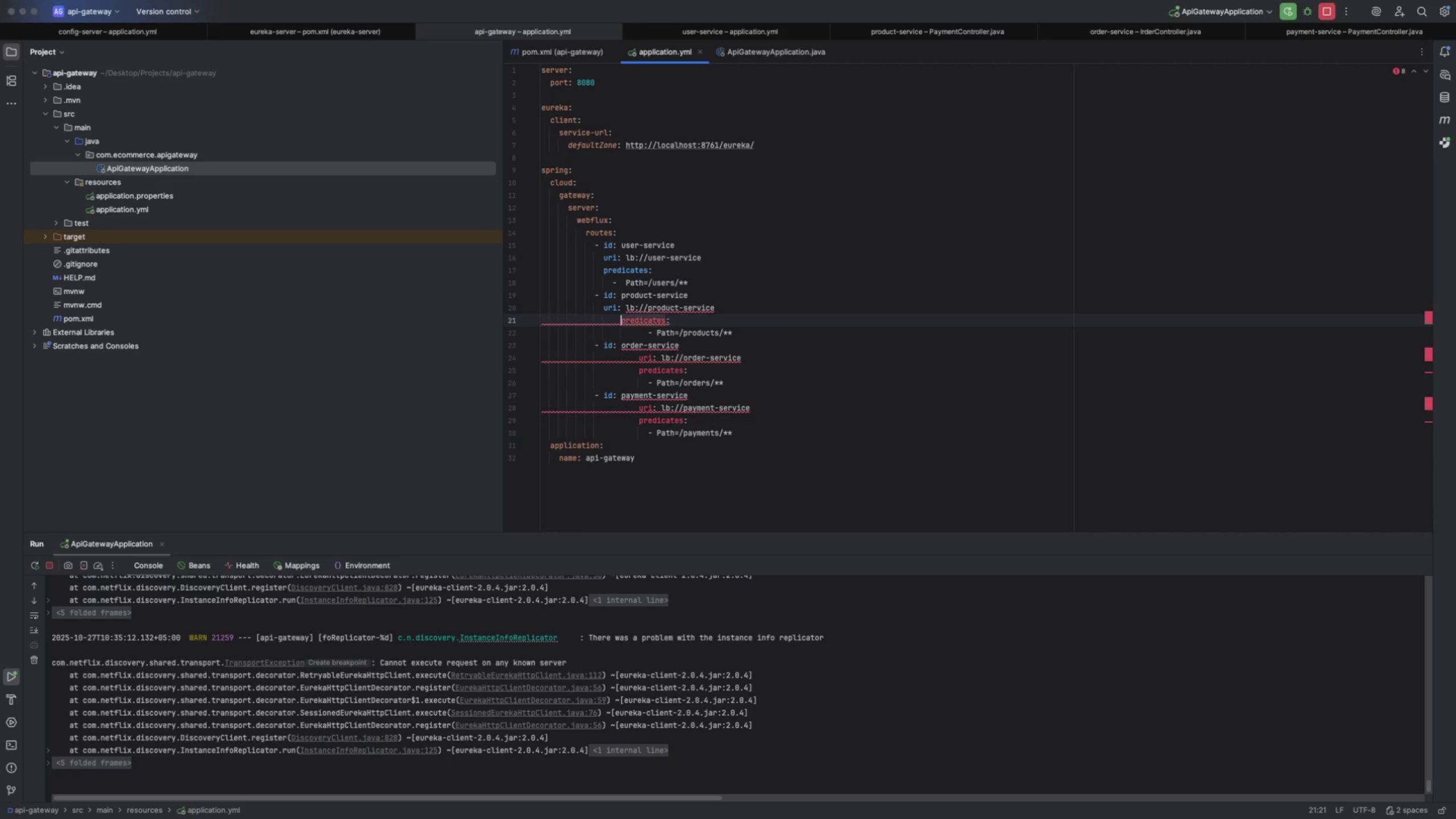 
key(Backspace)
 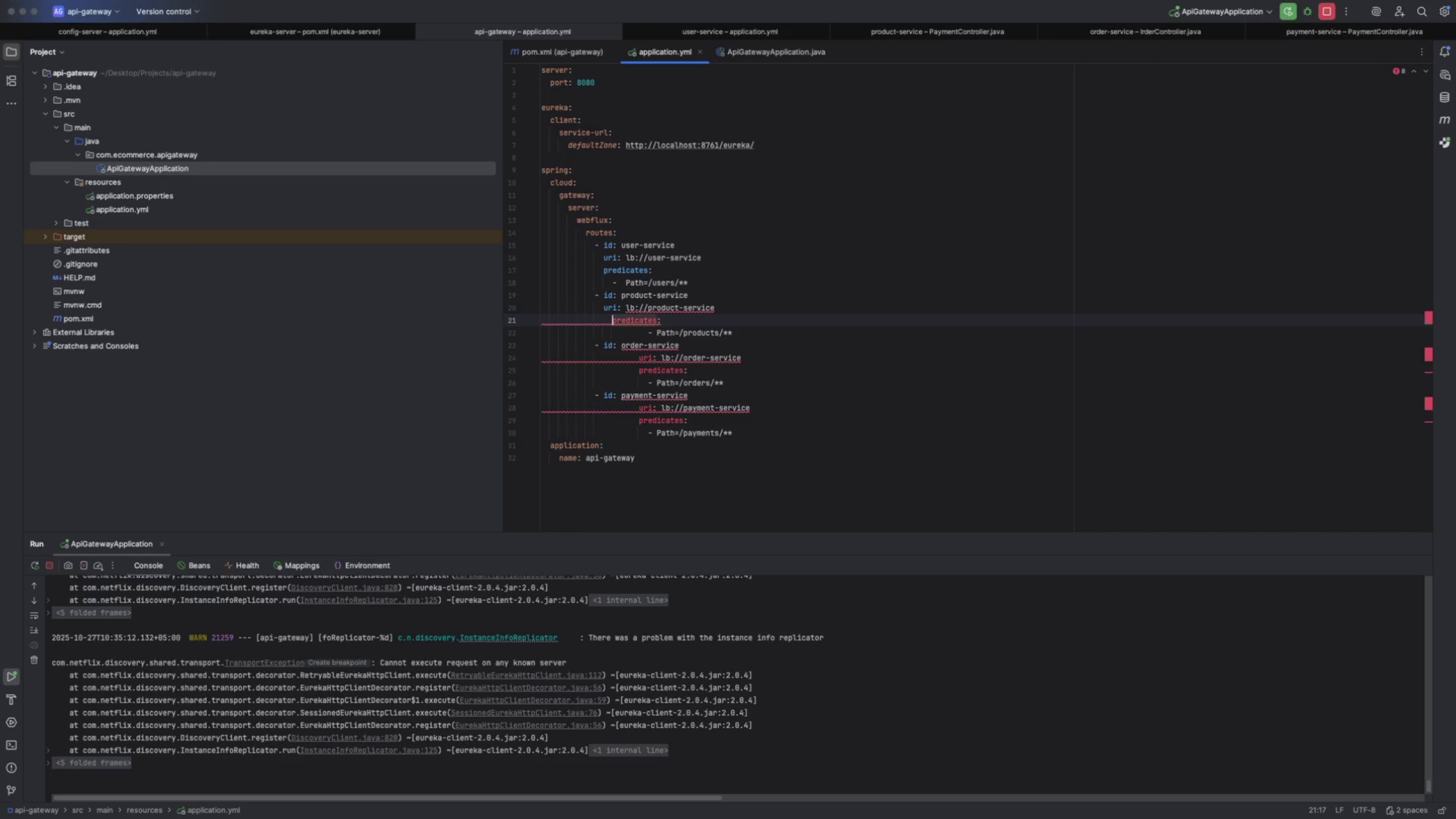 
key(Backspace)
 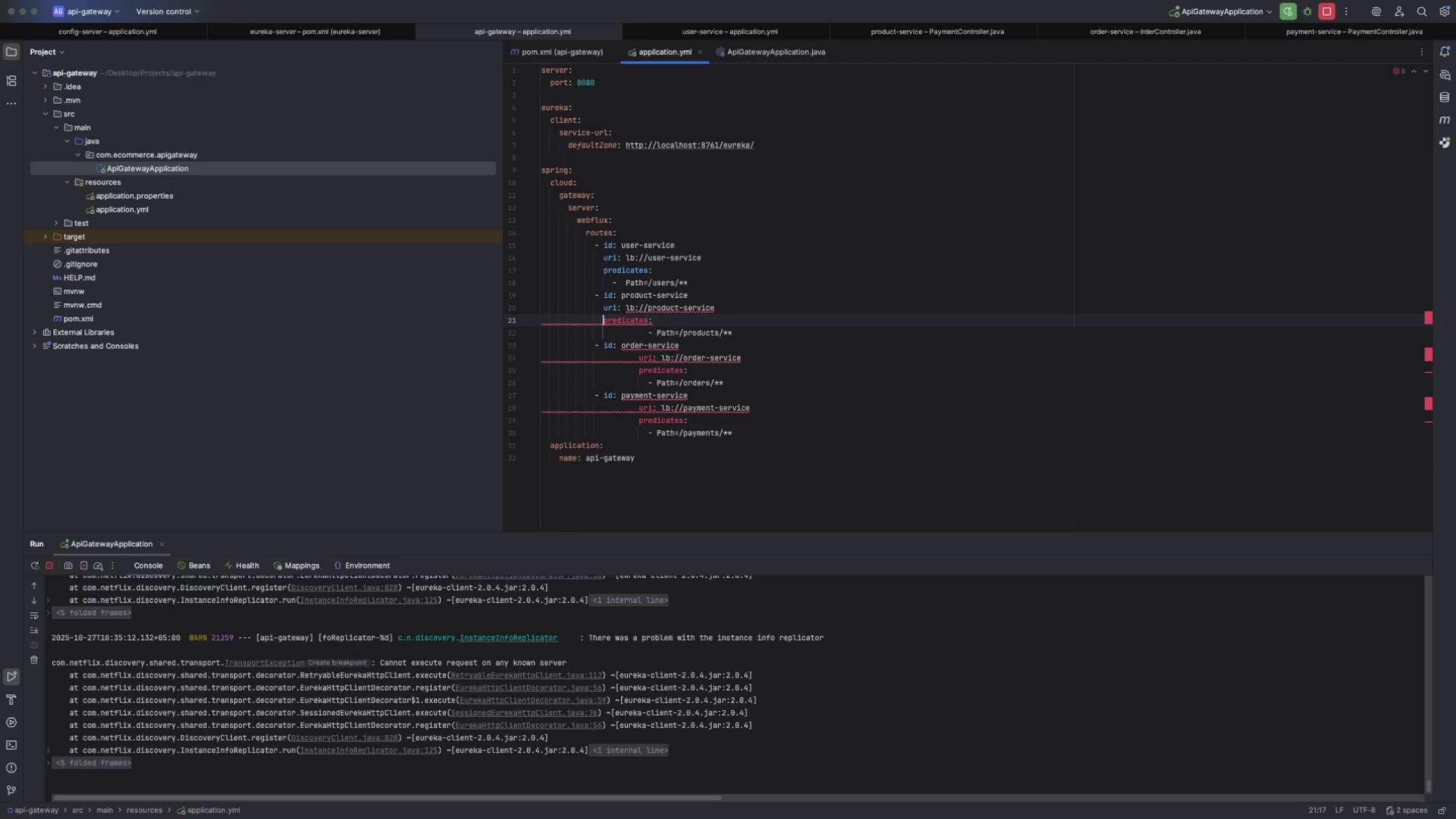 
key(Backspace)
 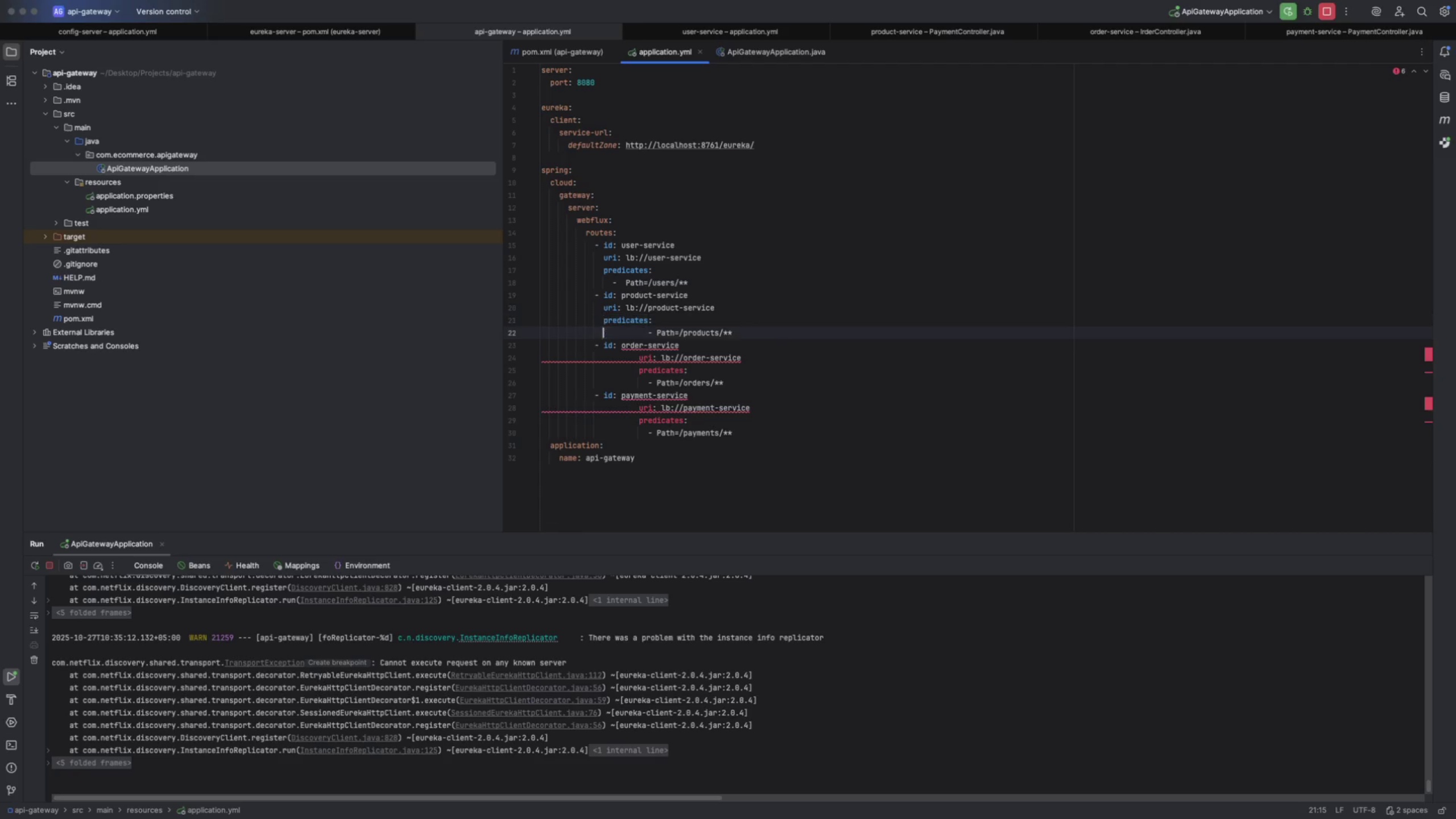 
key(ArrowDown)
 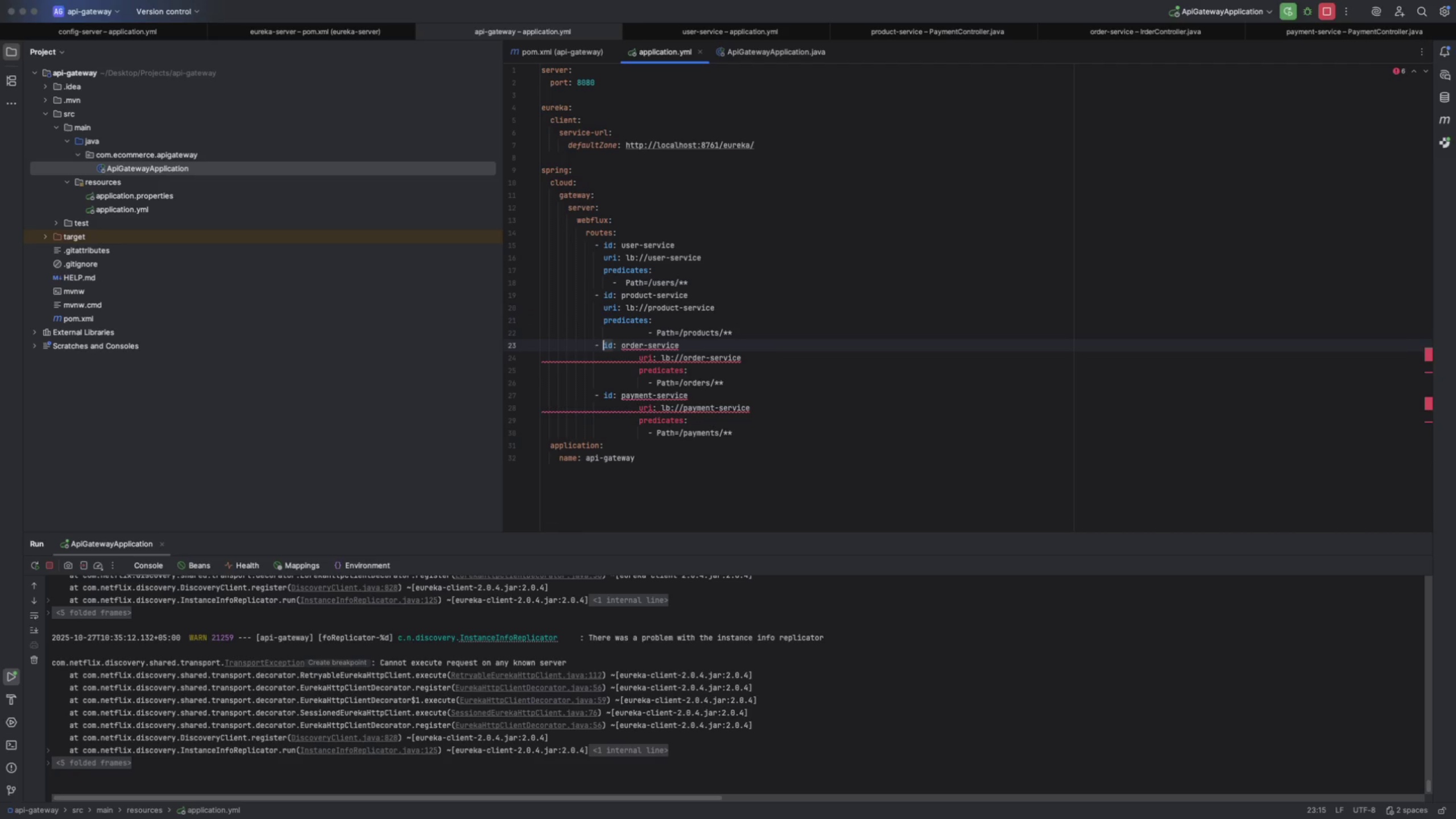 
key(ArrowDown)
 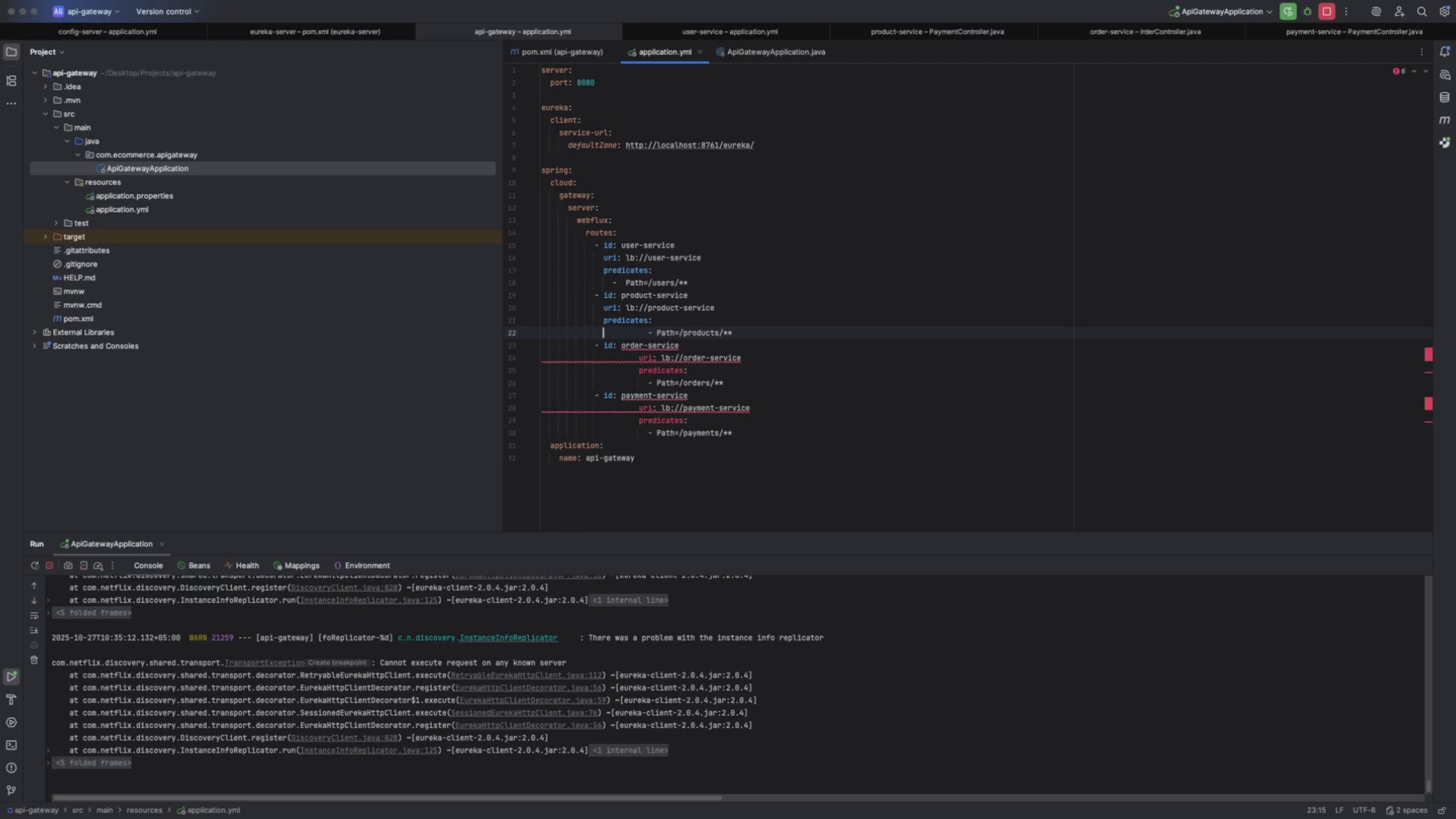 
key(ArrowUp)
 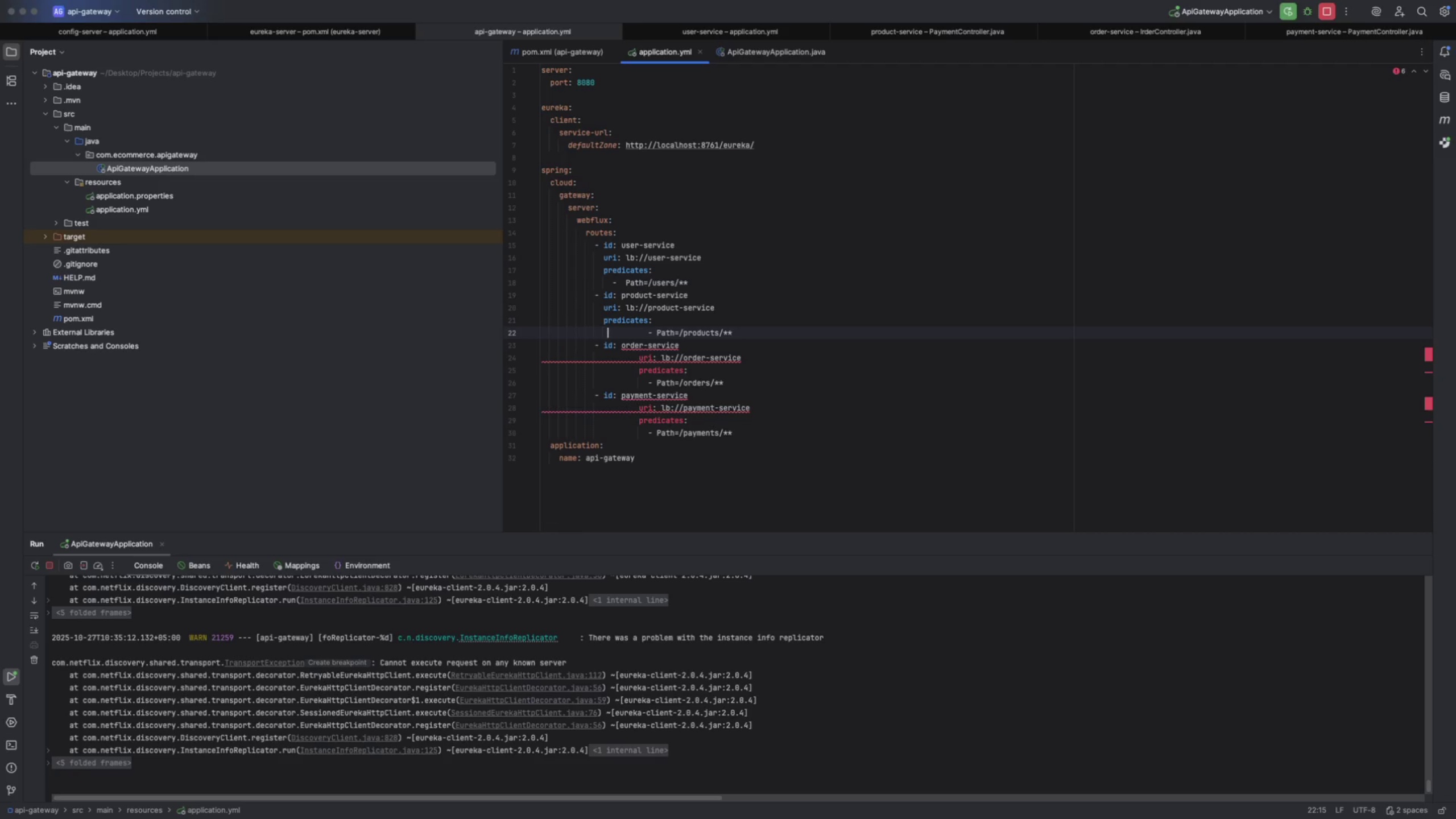 
key(ArrowRight)
 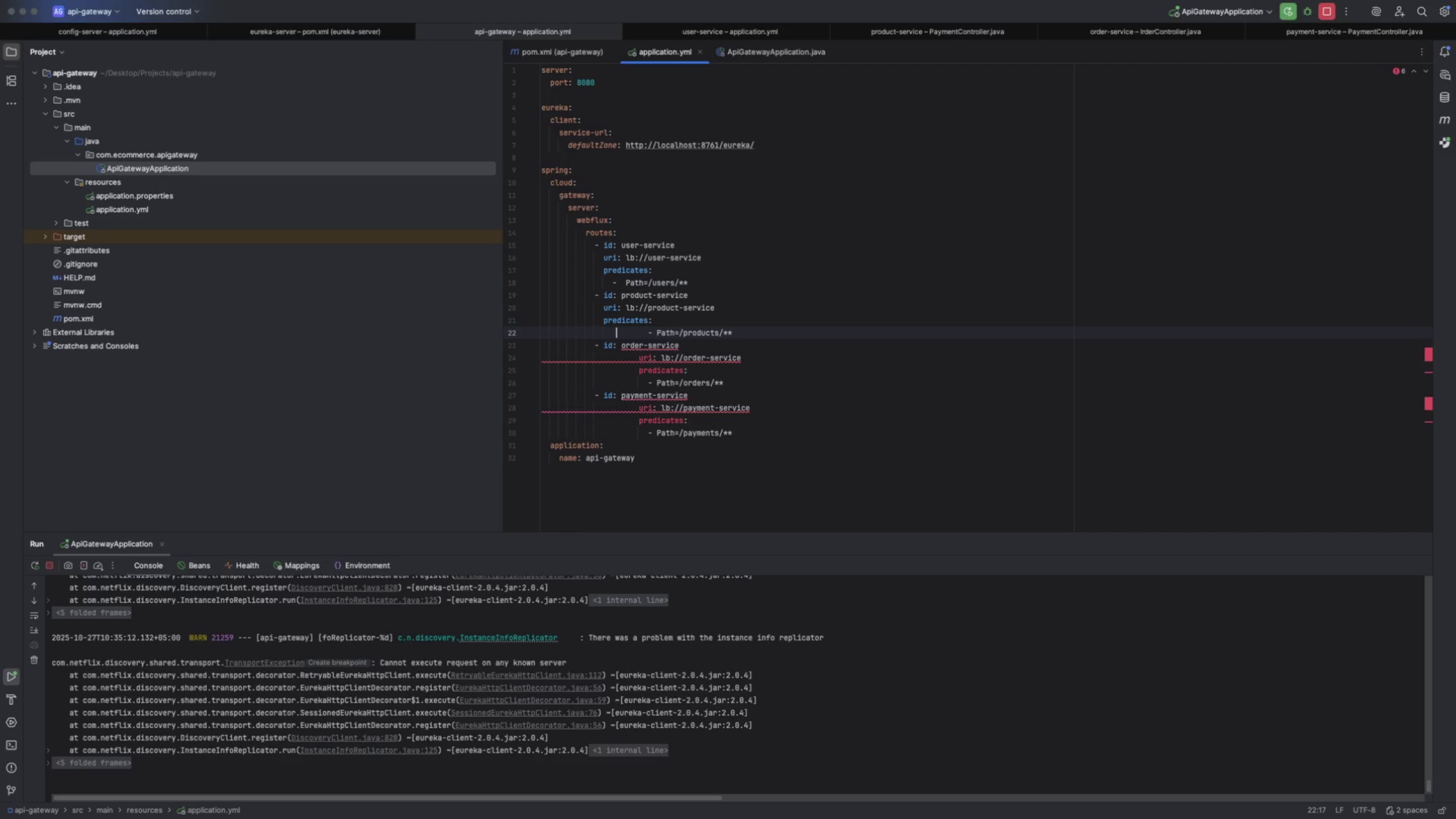 
key(ArrowRight)
 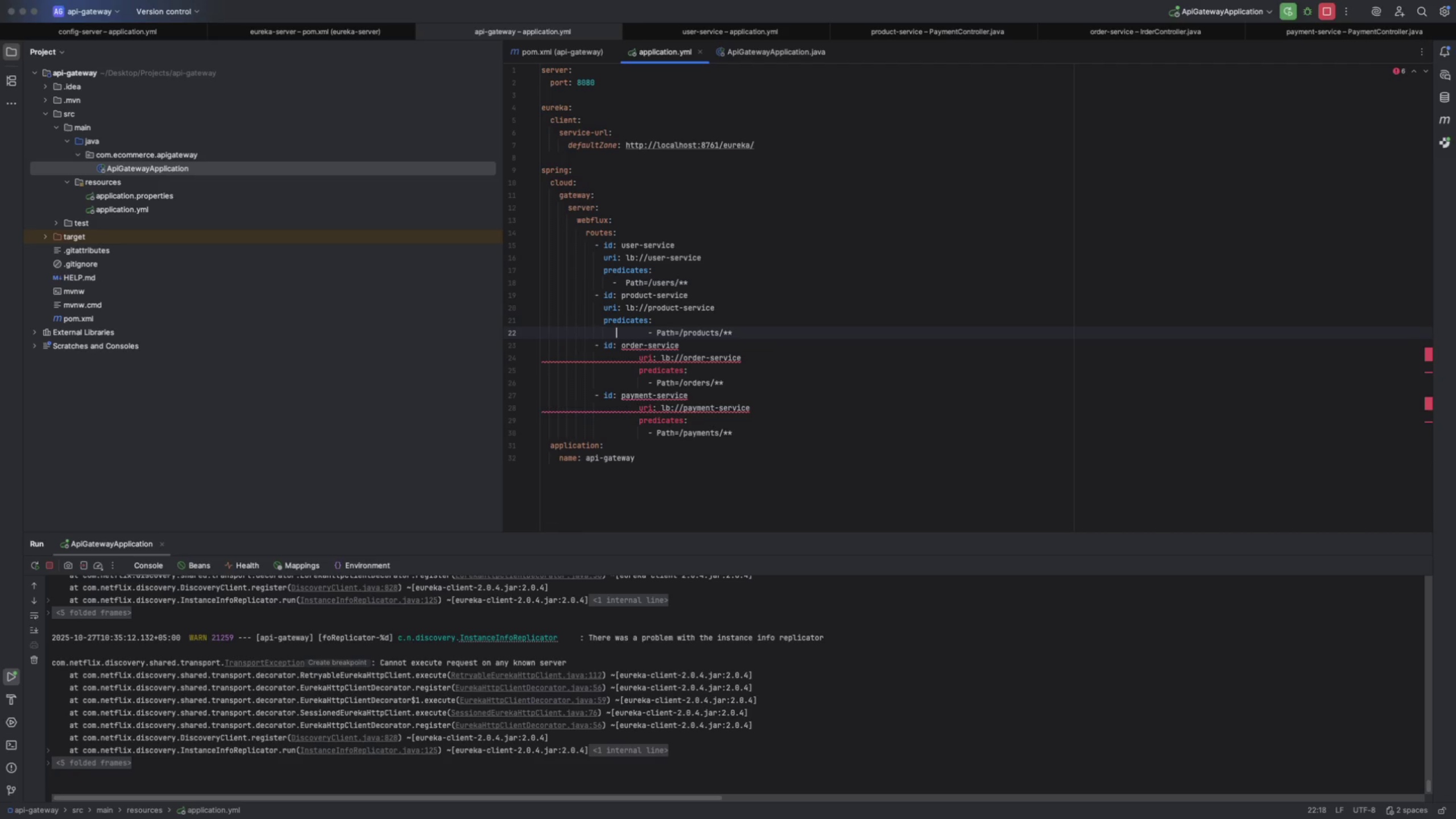 
key(ArrowRight)
 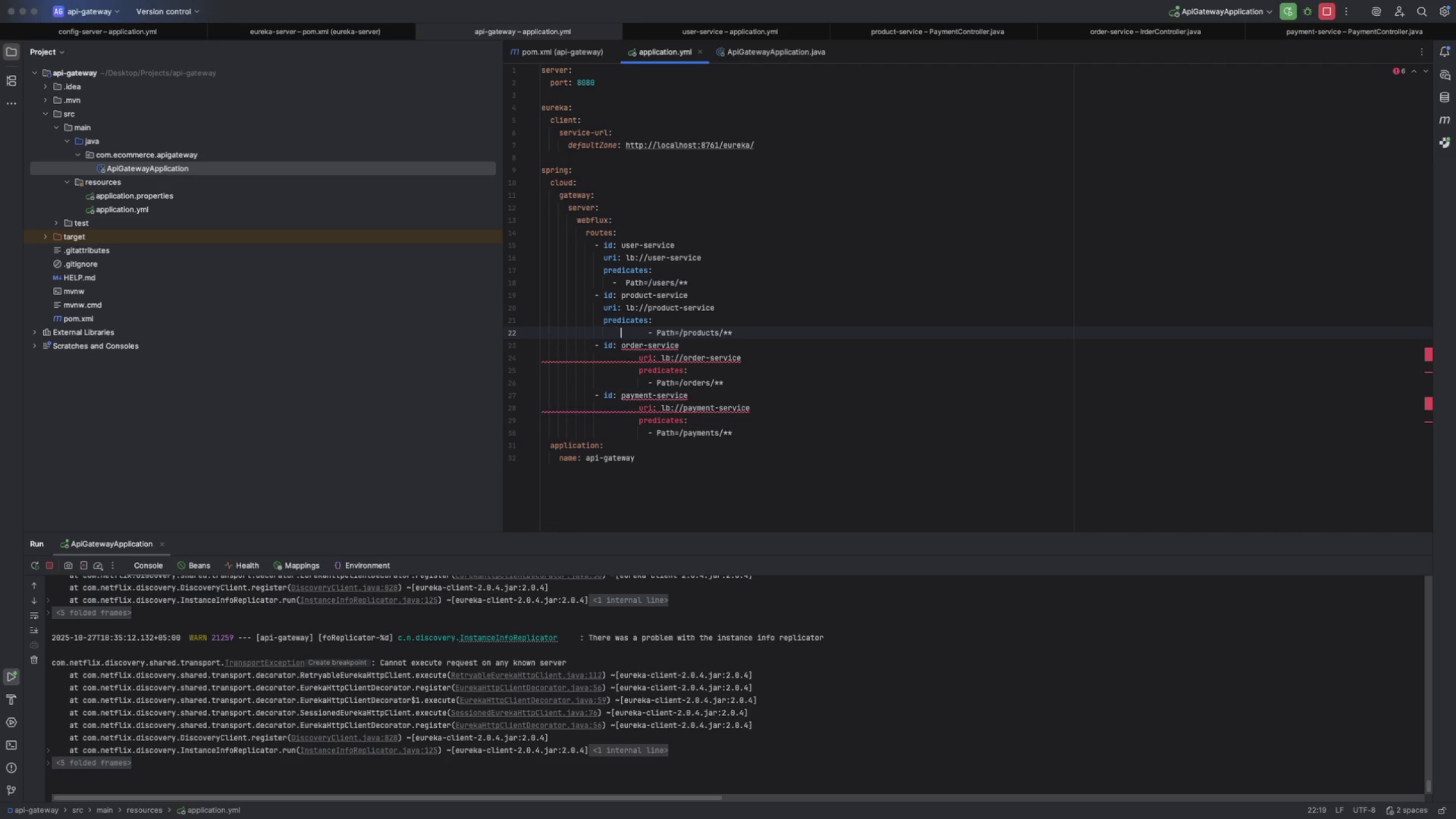 
key(ArrowRight)
 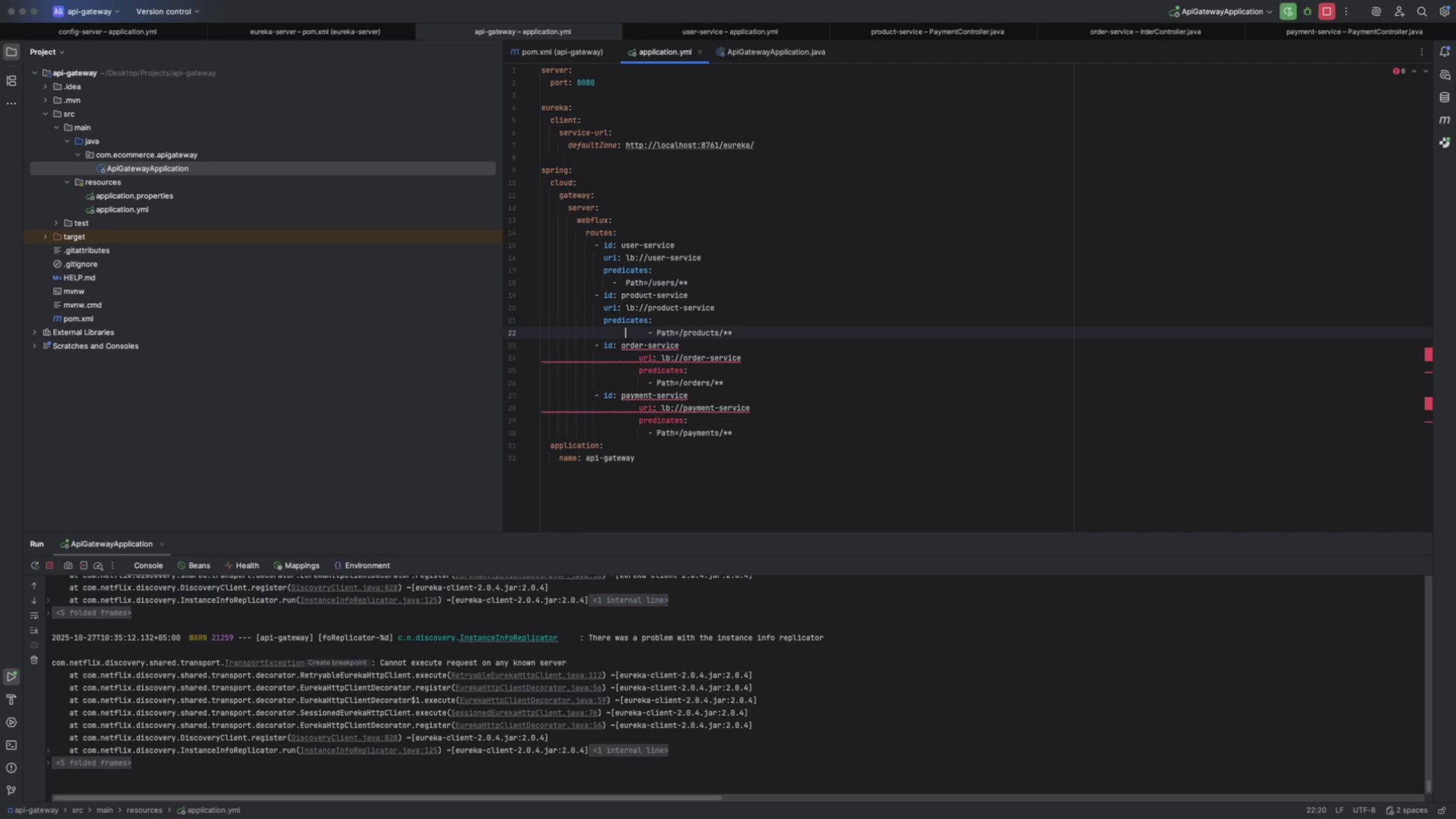 
key(ArrowRight)
 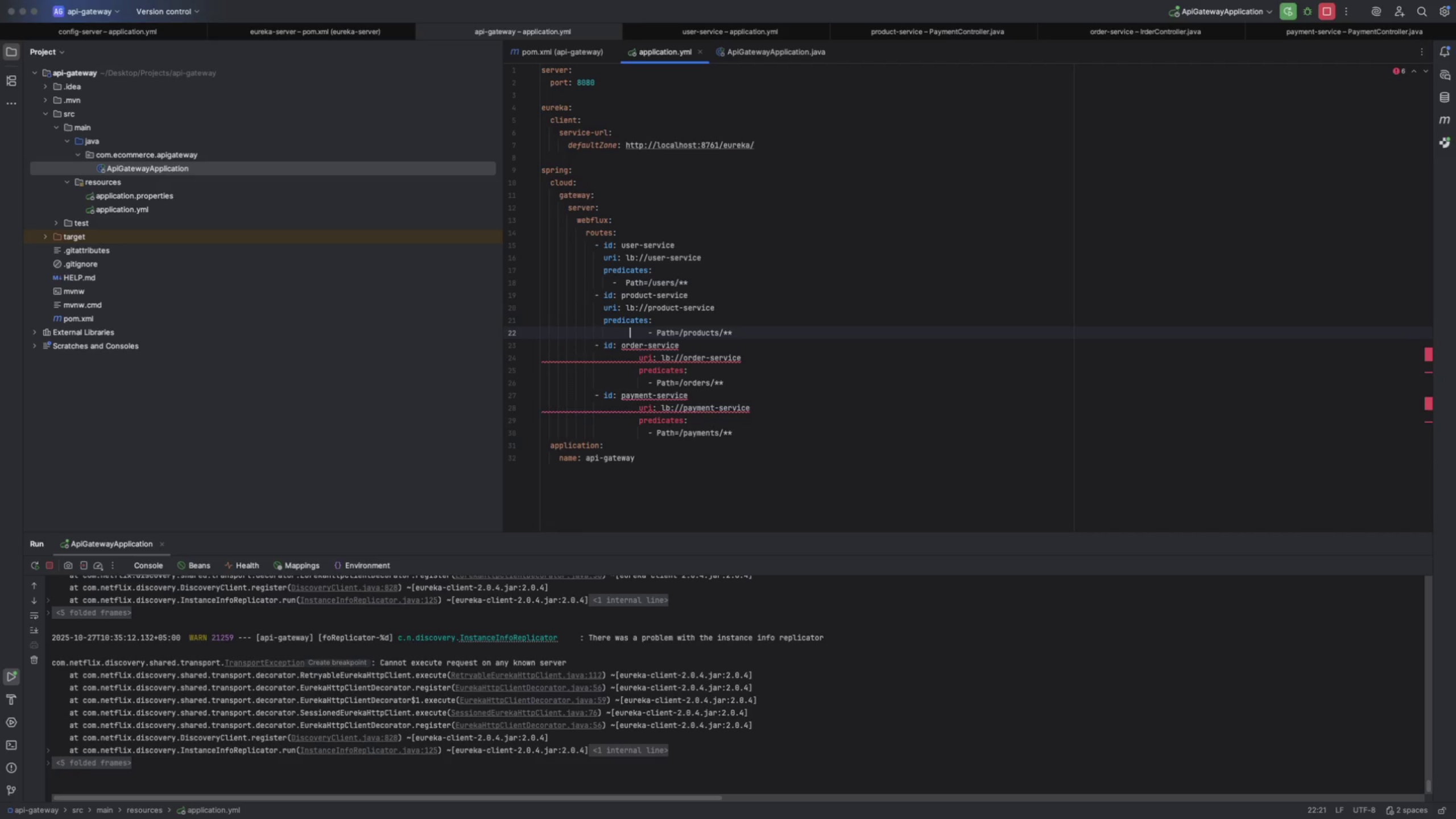 
key(ArrowRight)
 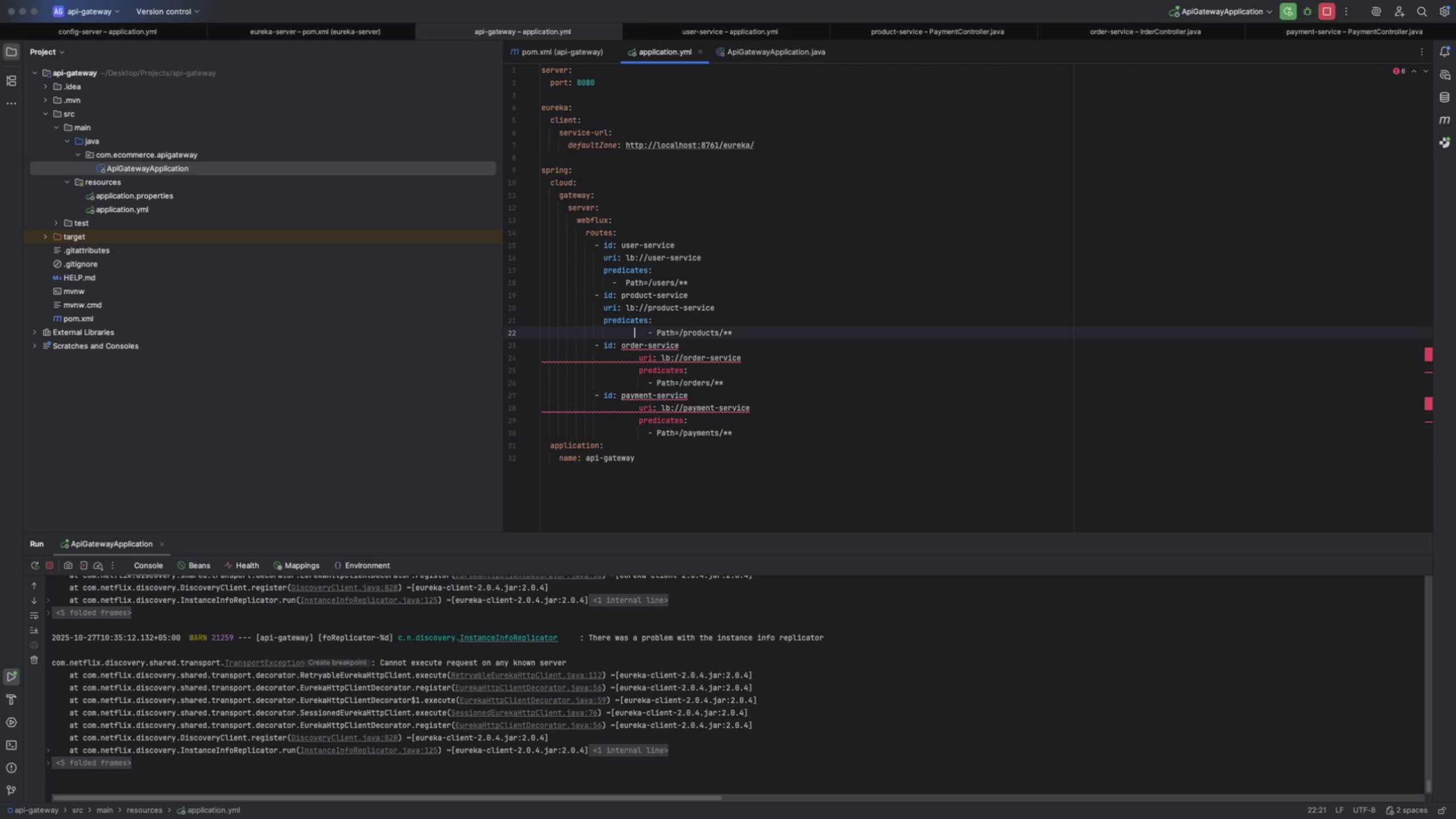 
key(ArrowRight)
 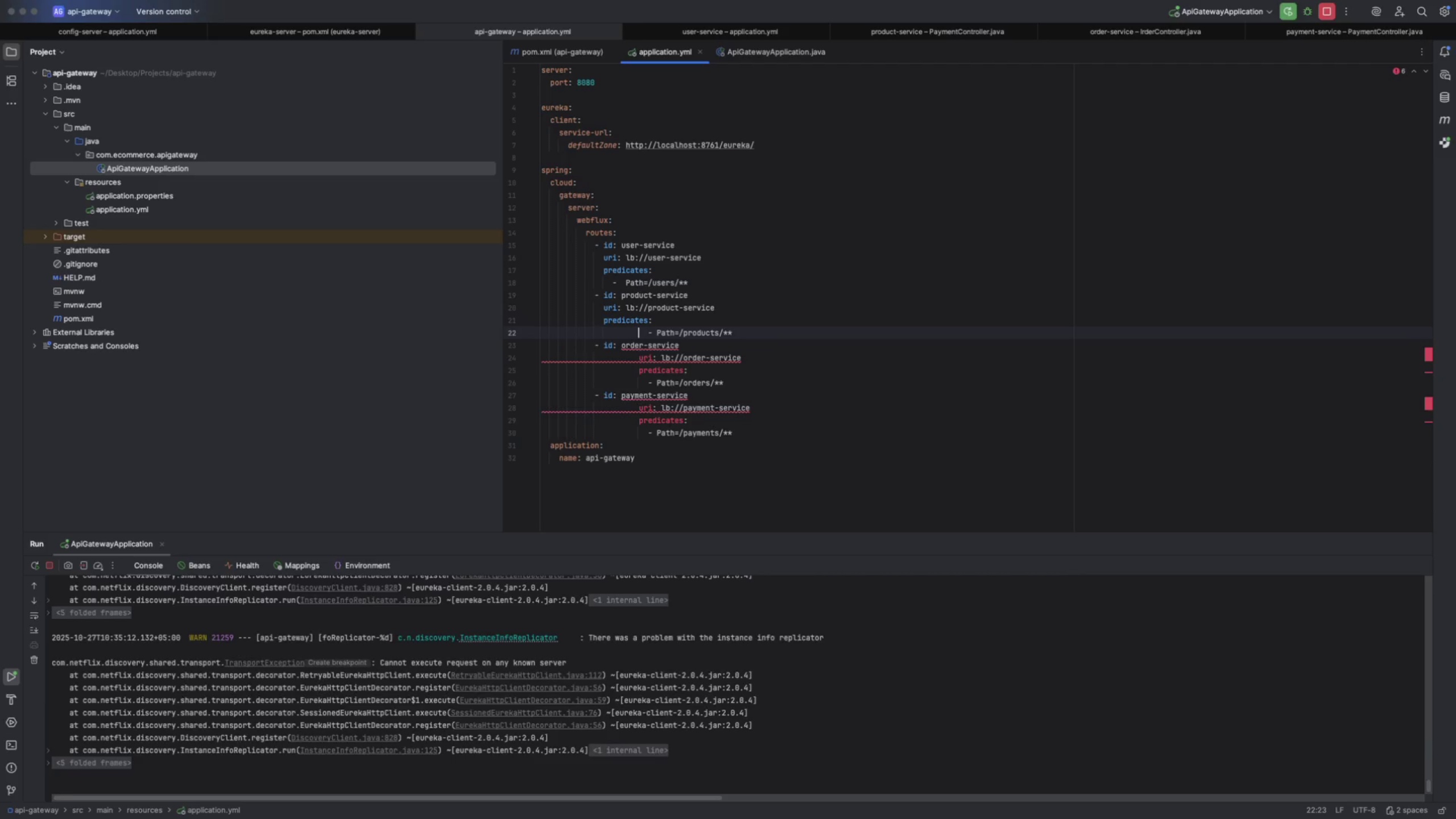 
key(ArrowRight)
 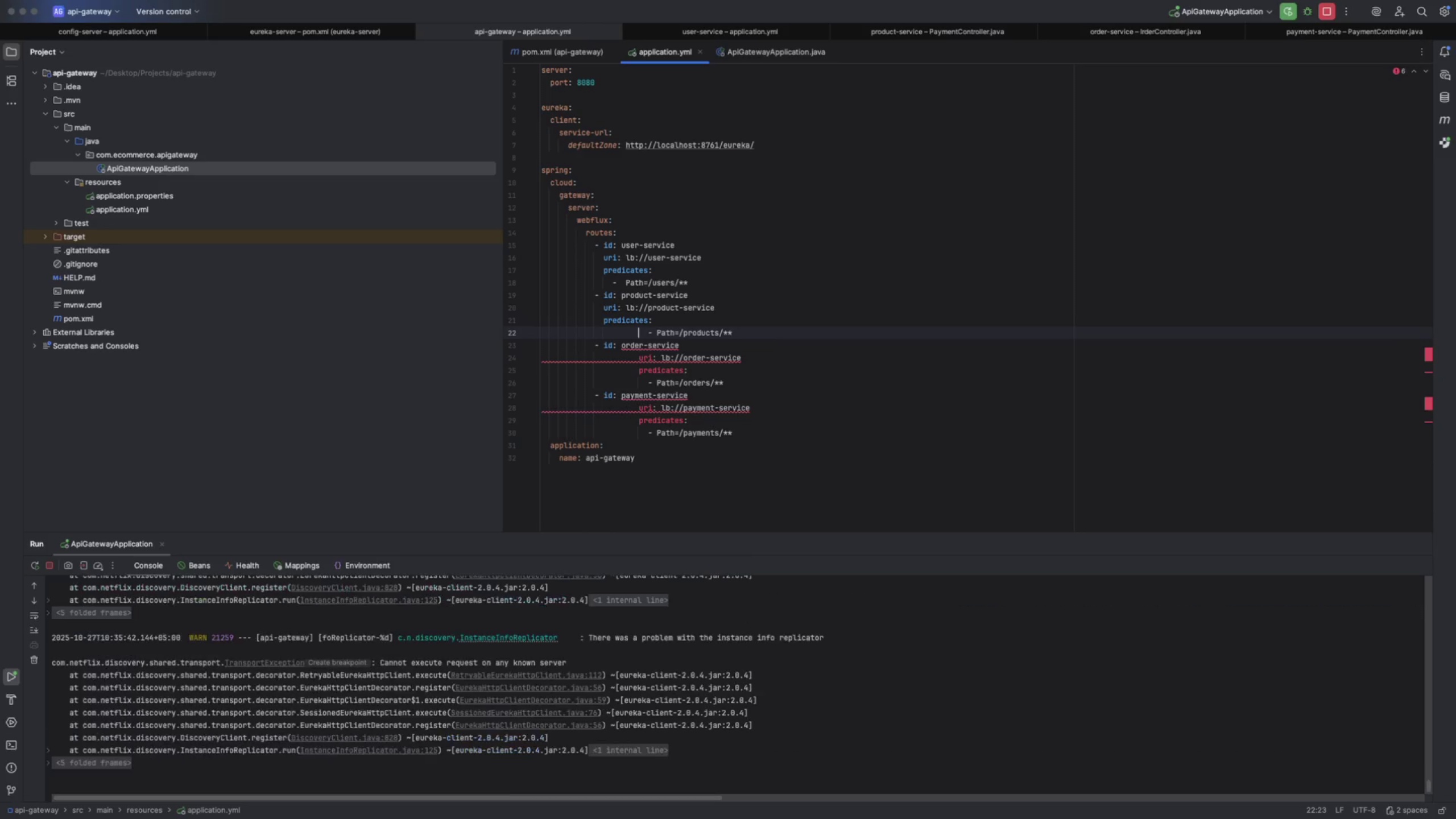 
key(ArrowRight)
 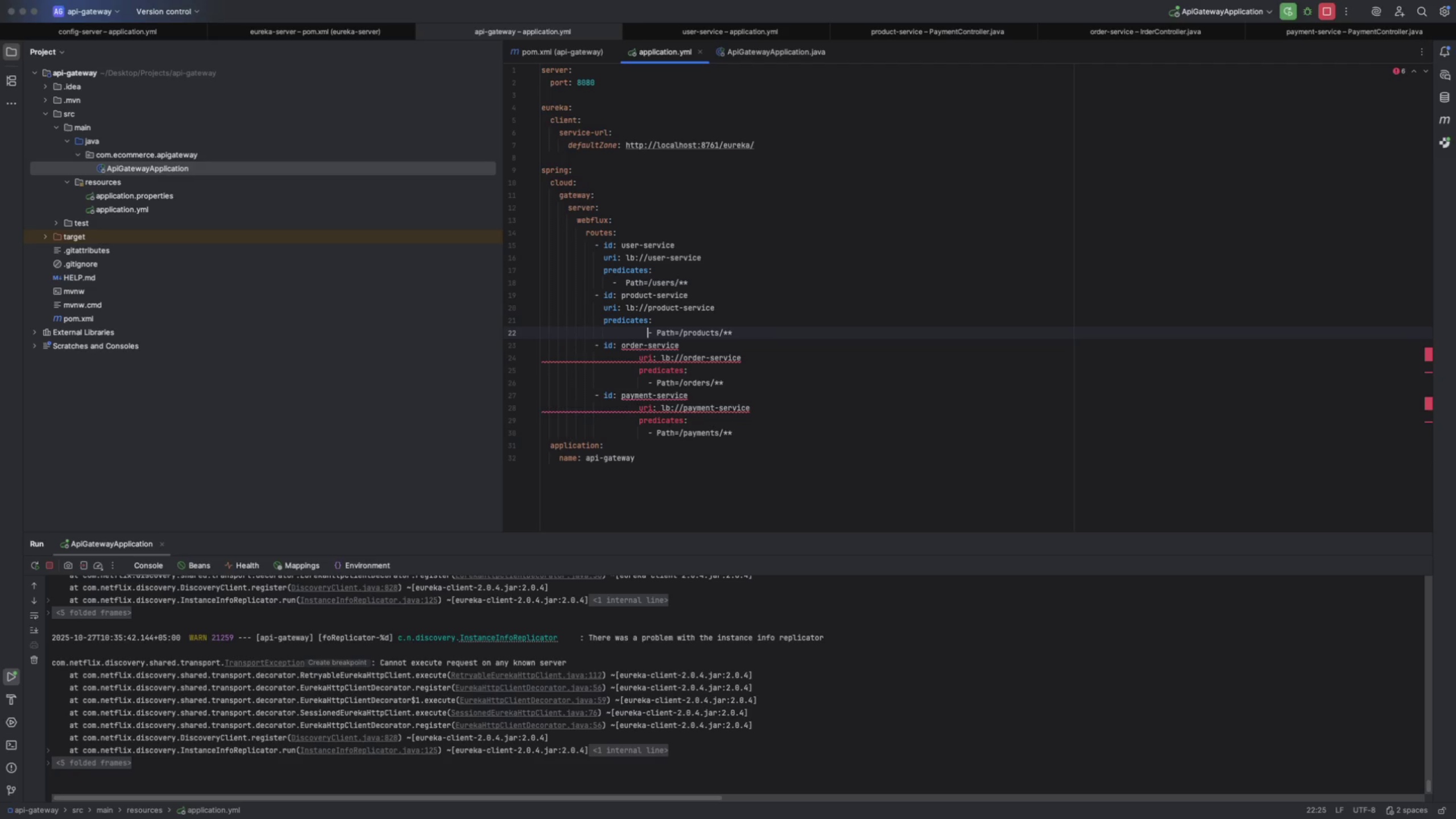 
key(ArrowRight)
 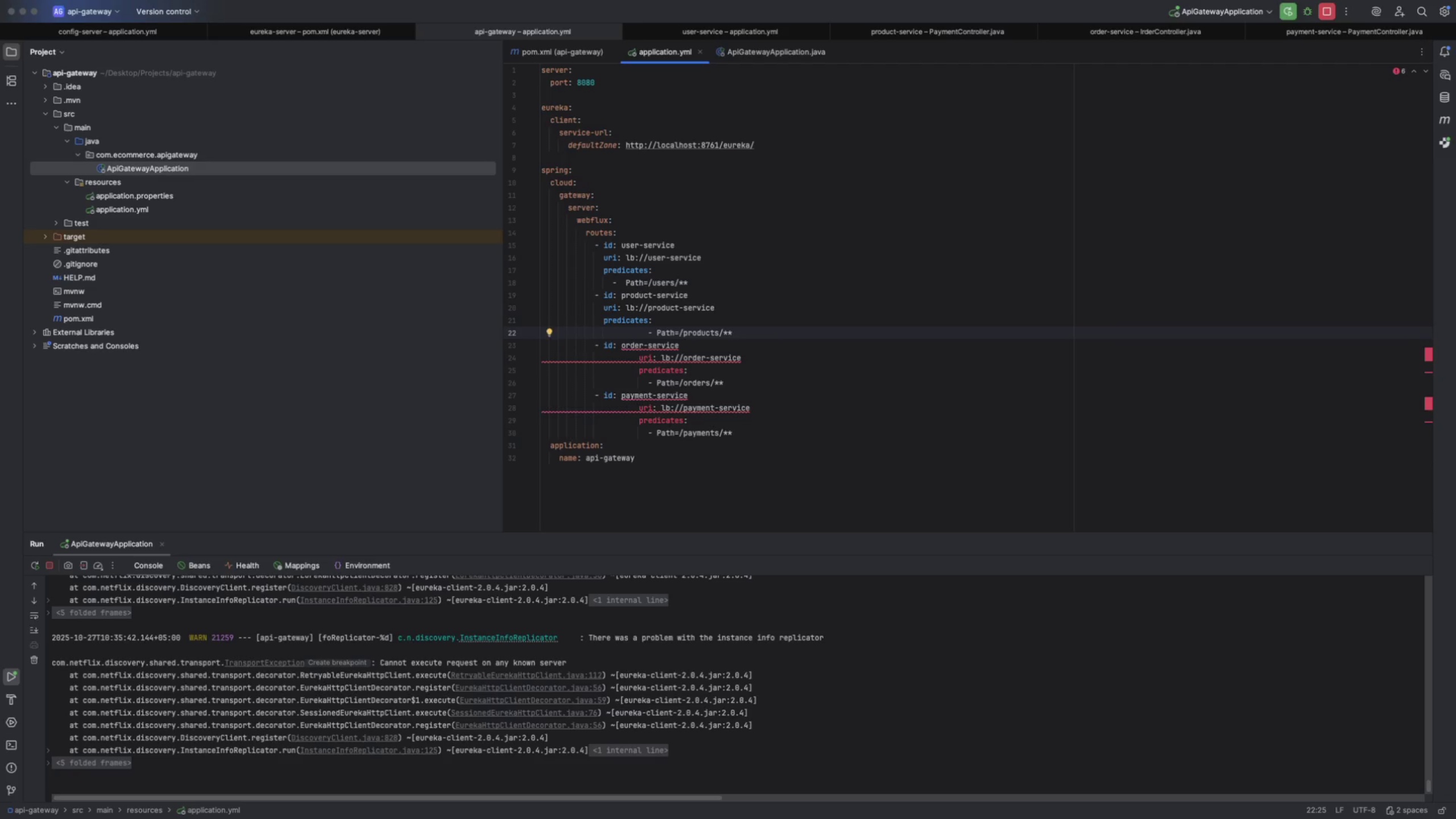 
key(Backspace)
 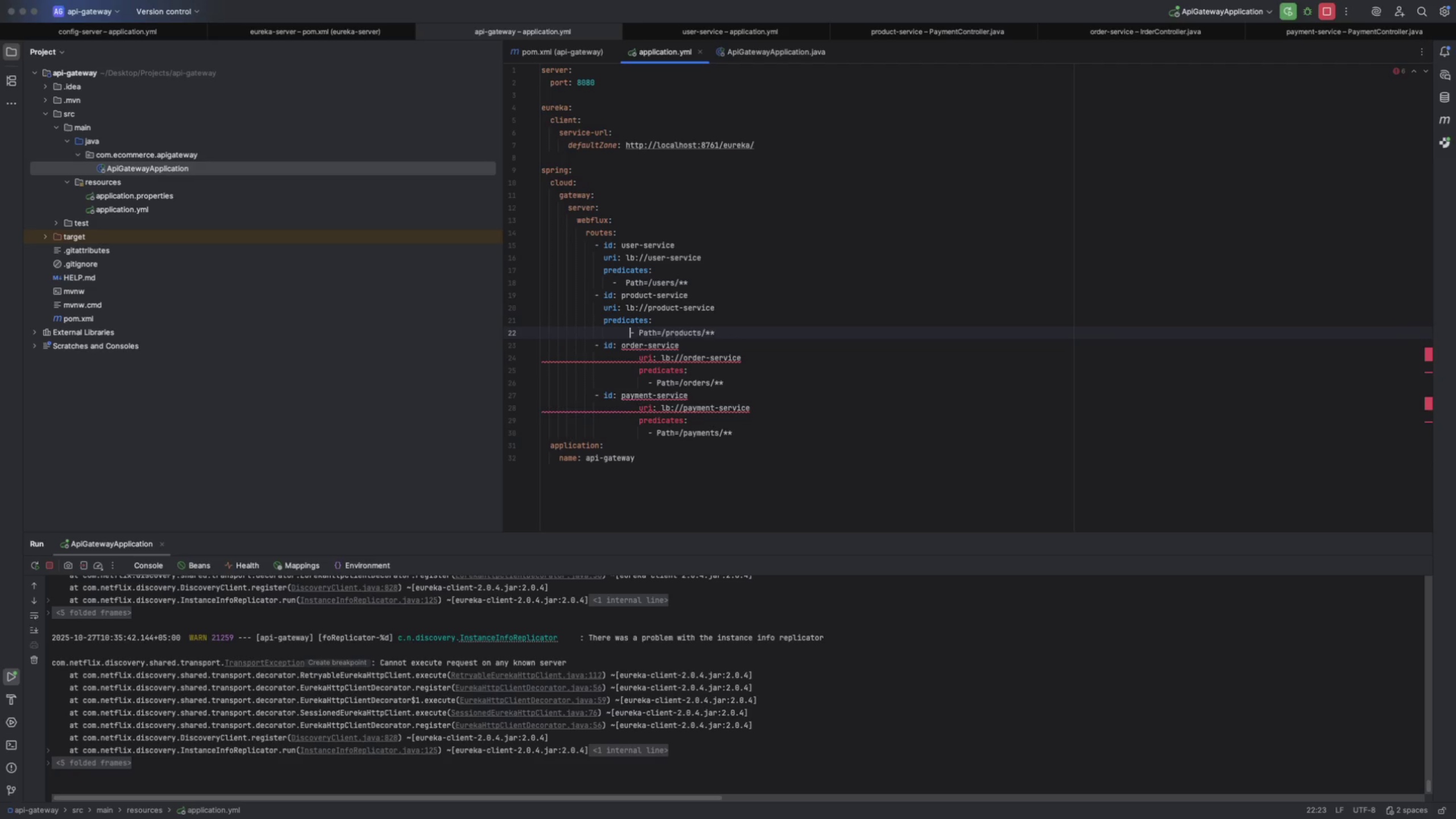 
key(Backspace)
 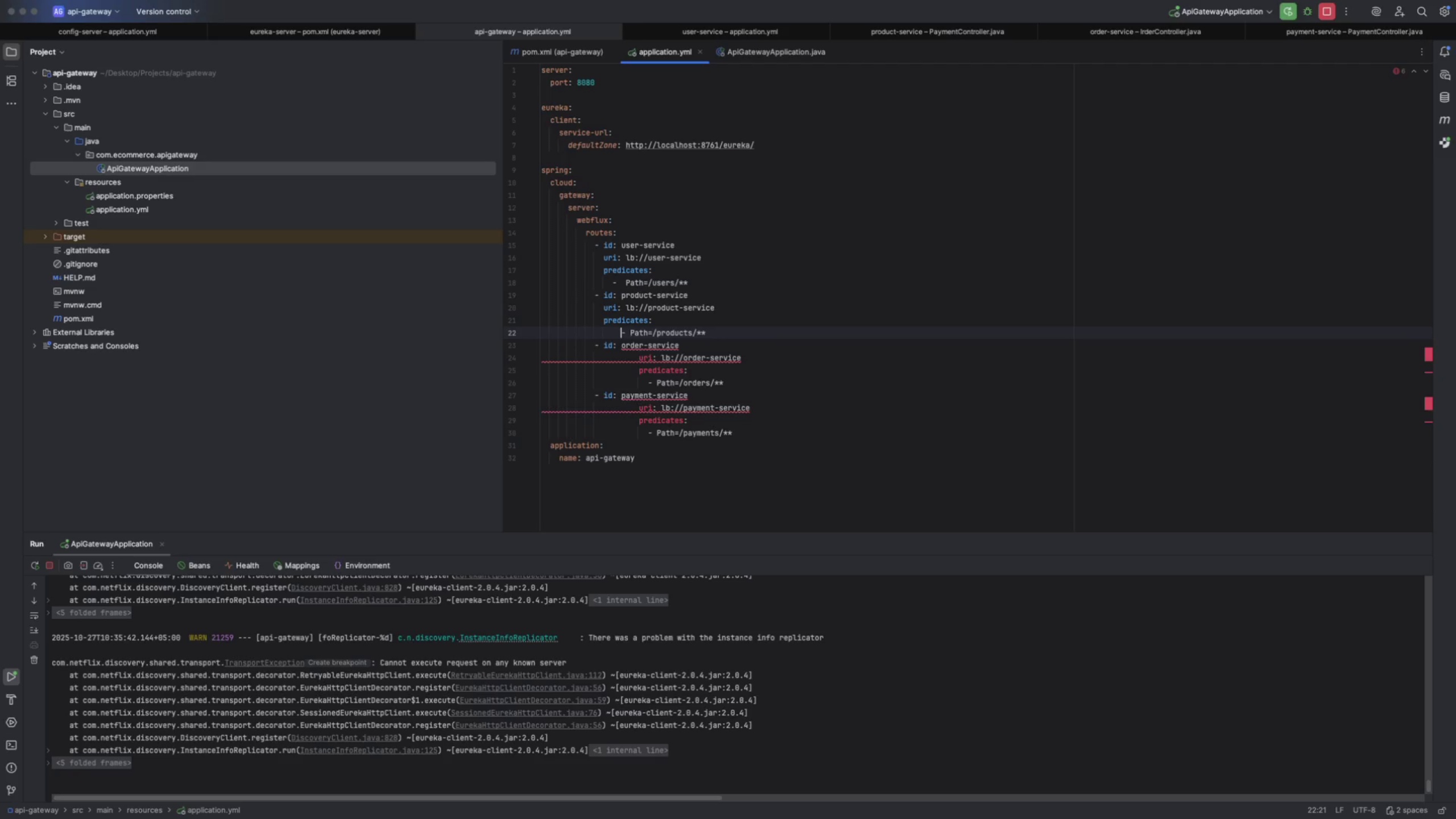 
key(Backspace)
 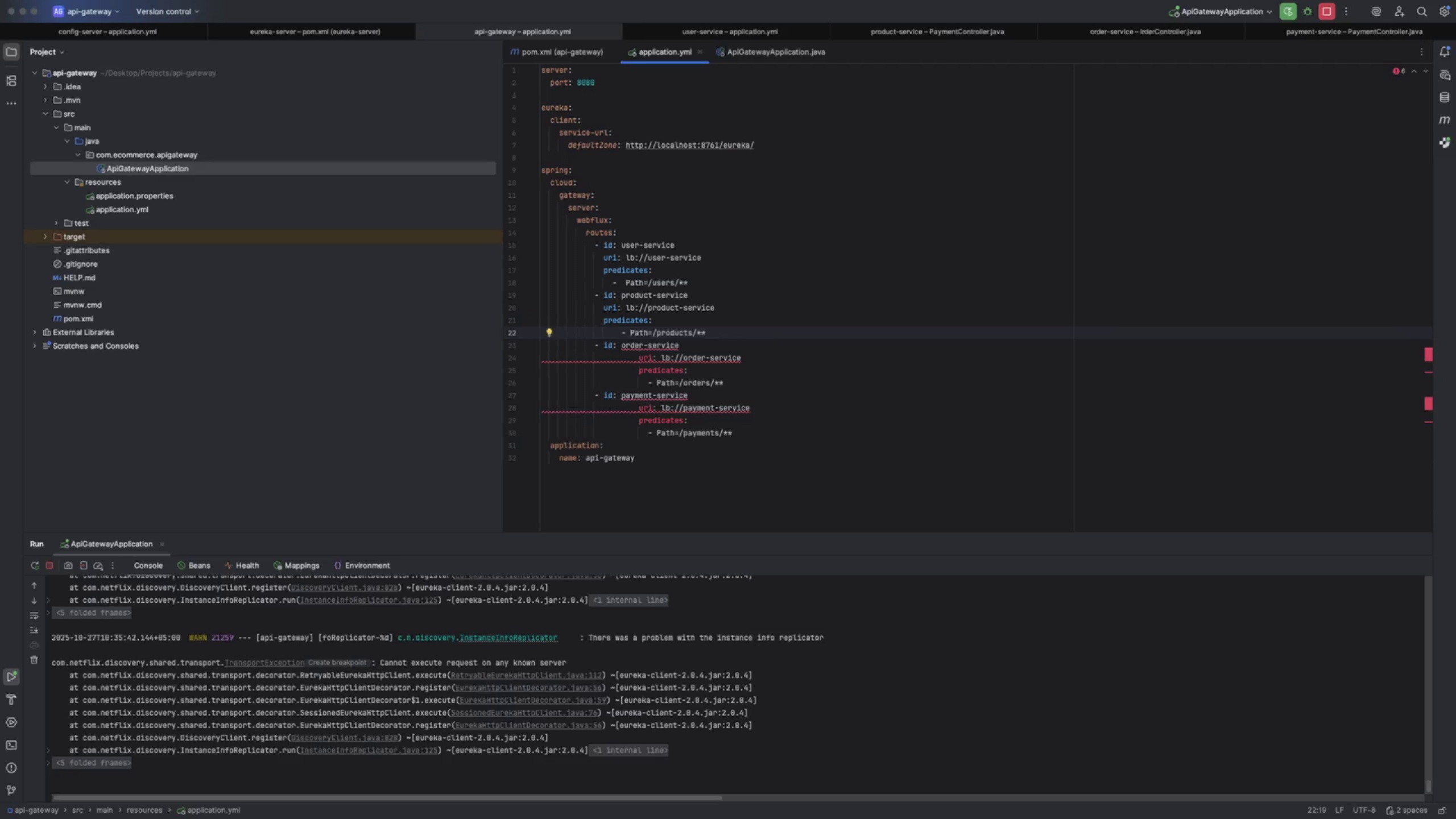 
key(Backspace)
 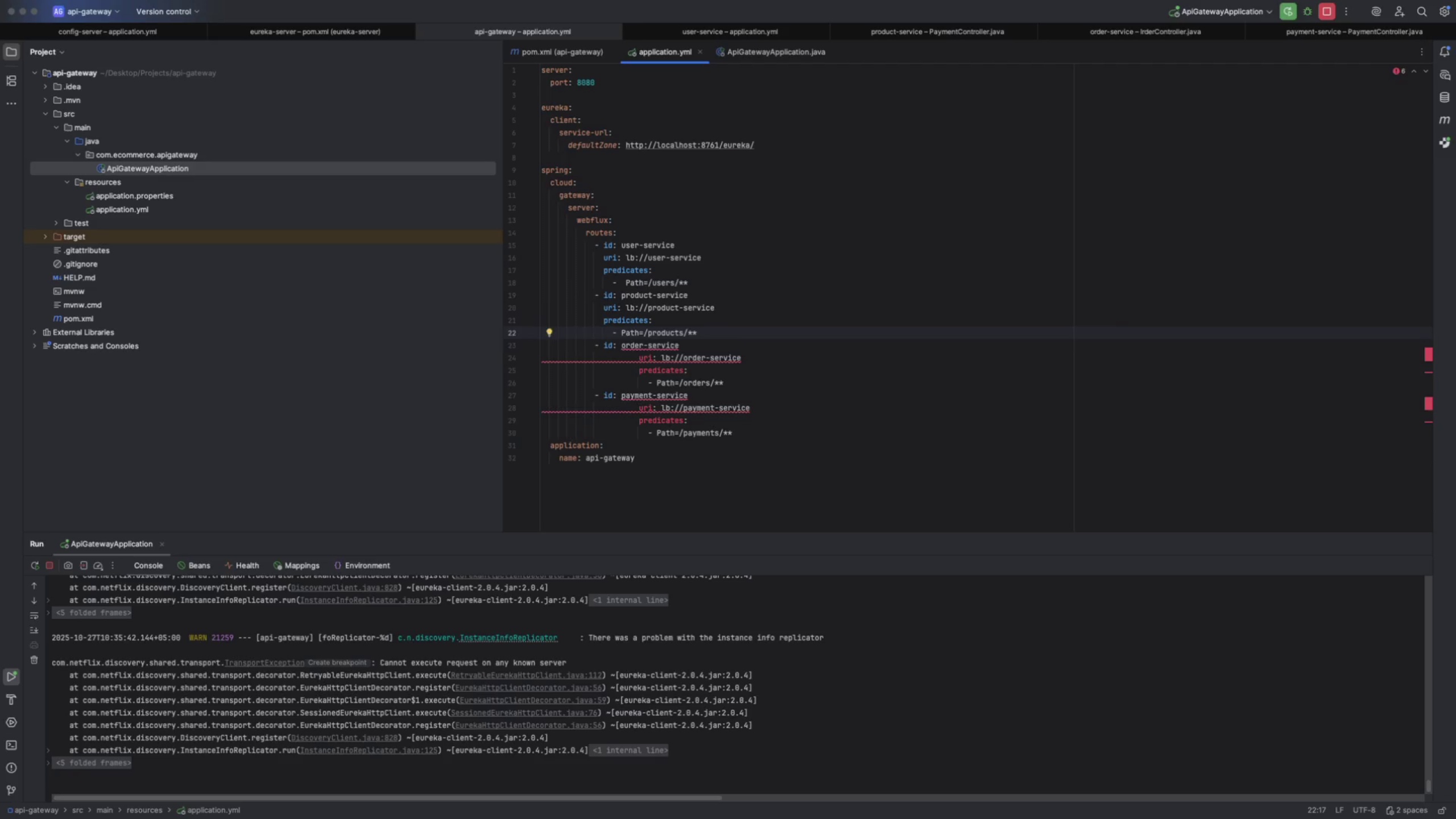 
key(ArrowDown)
 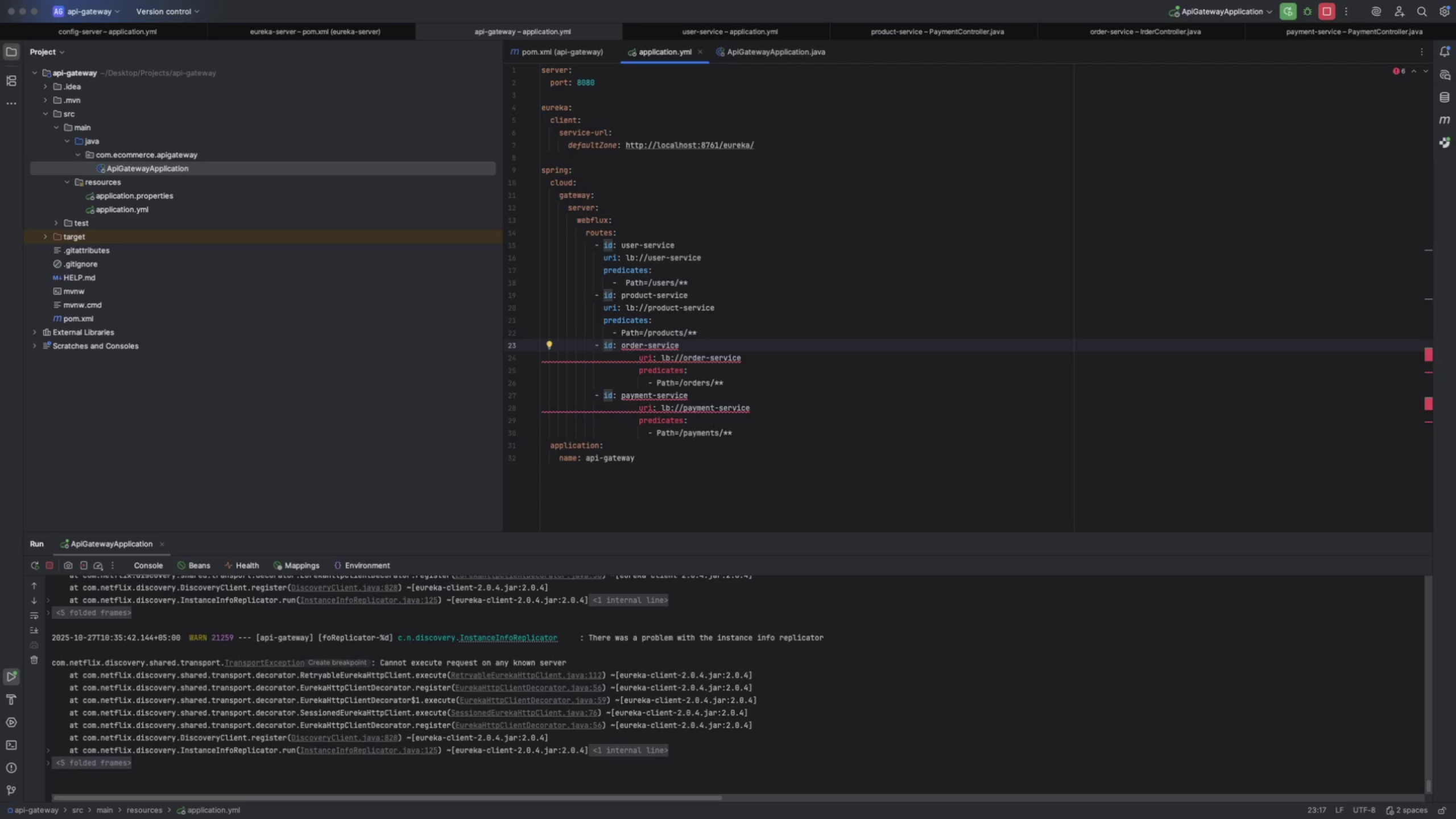 
key(ArrowDown)
 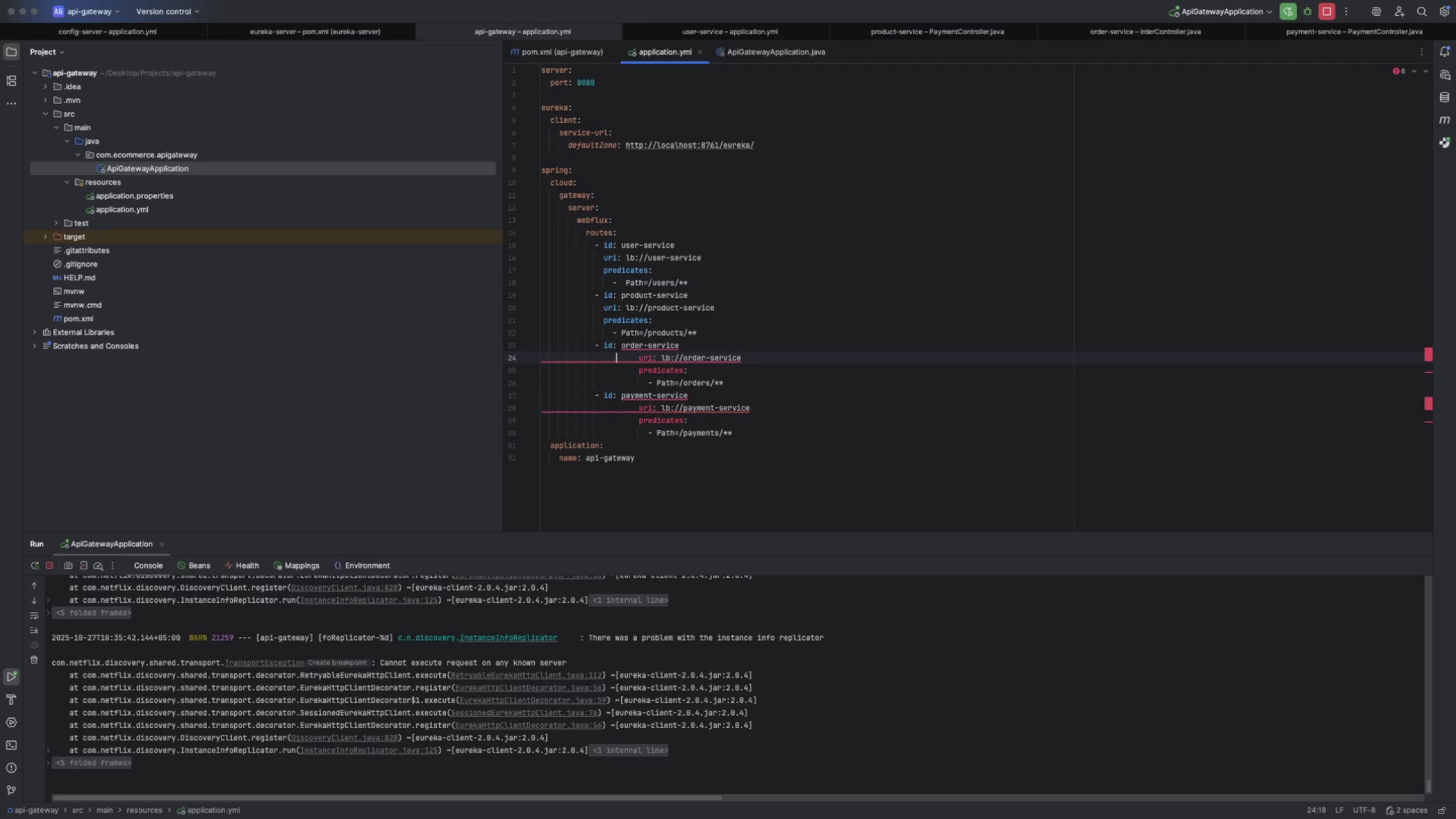 
key(ArrowRight)
 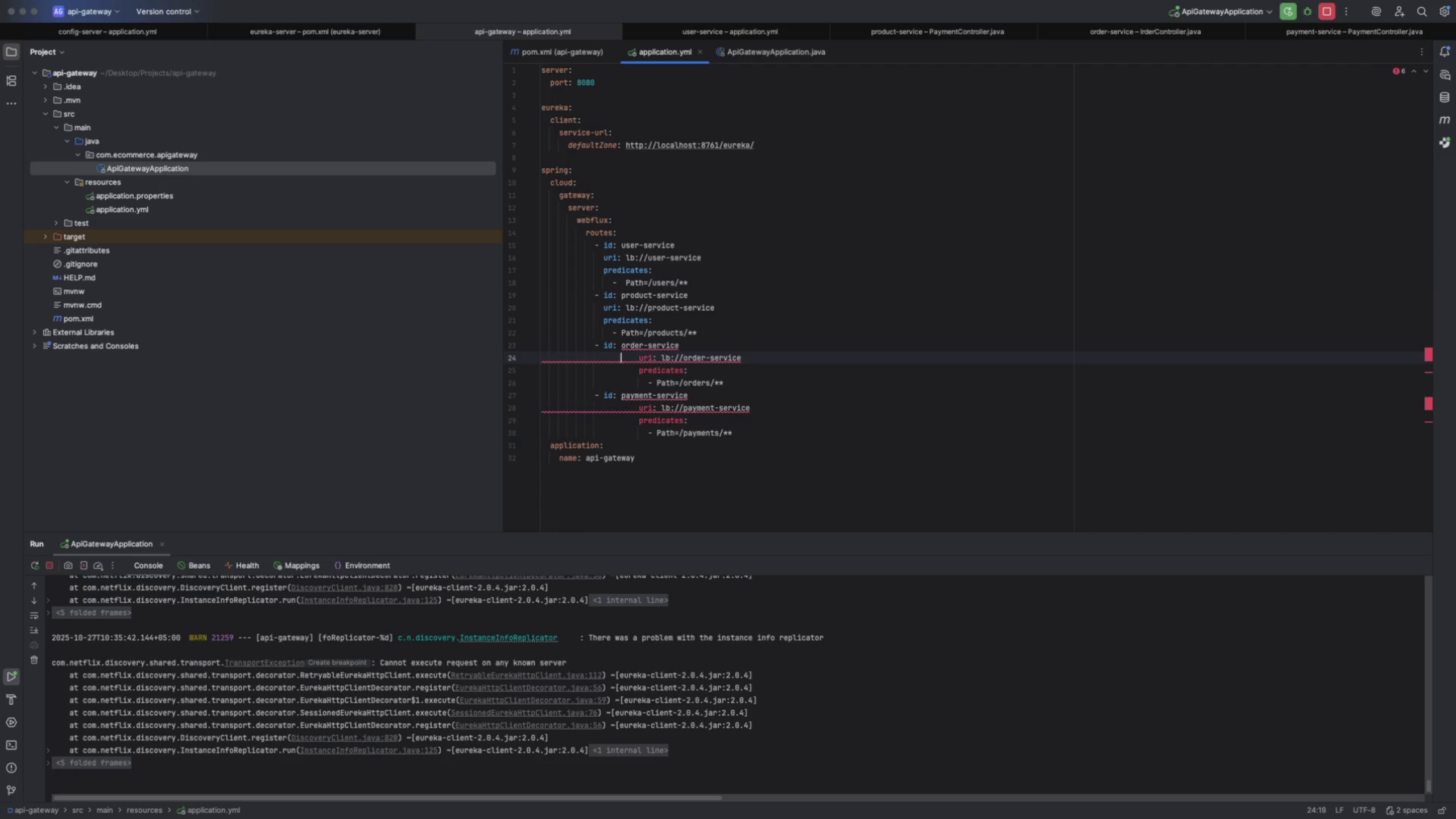 
key(ArrowRight)
 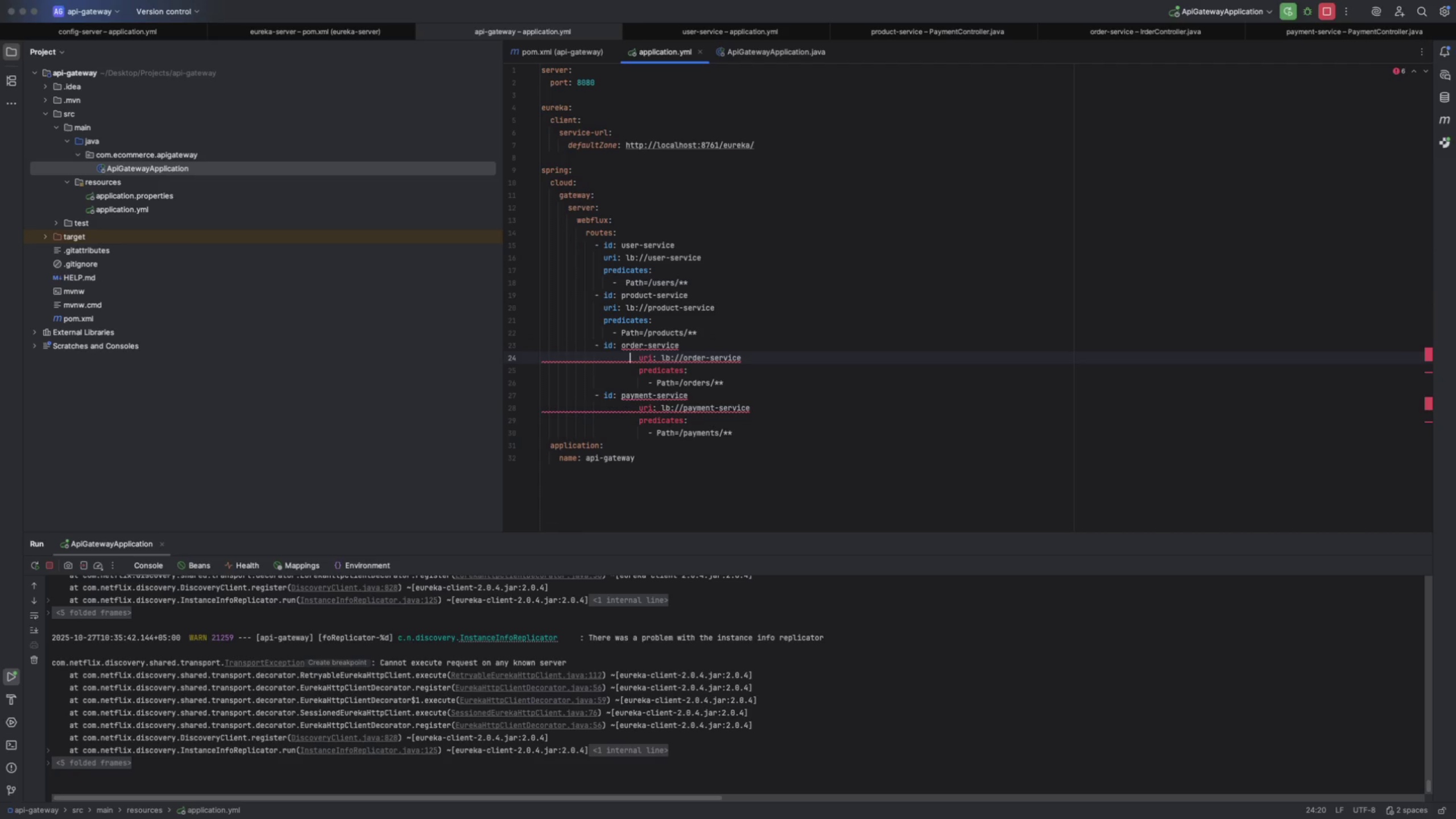 
key(ArrowRight)
 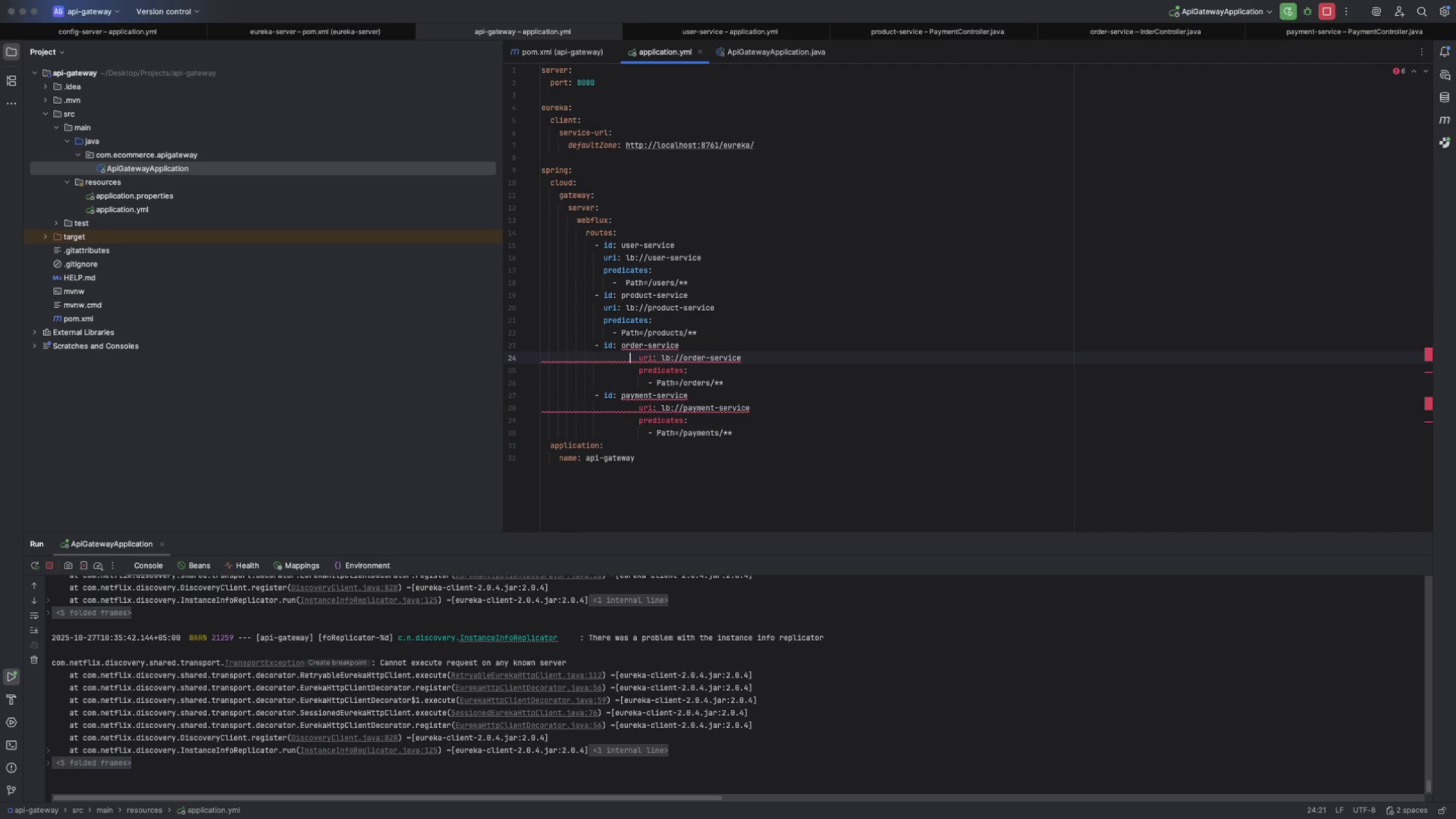 
key(ArrowRight)
 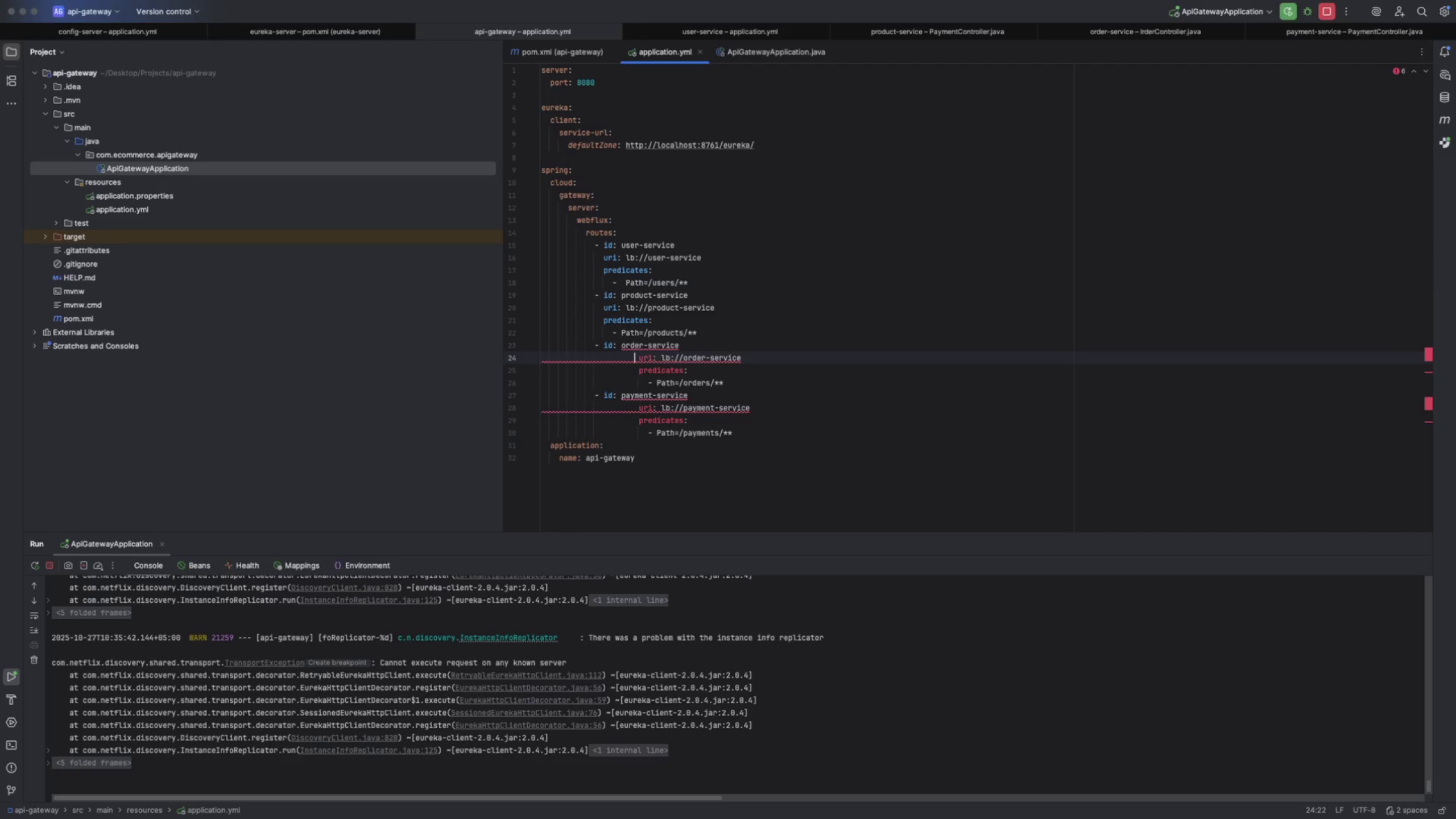 
key(ArrowRight)
 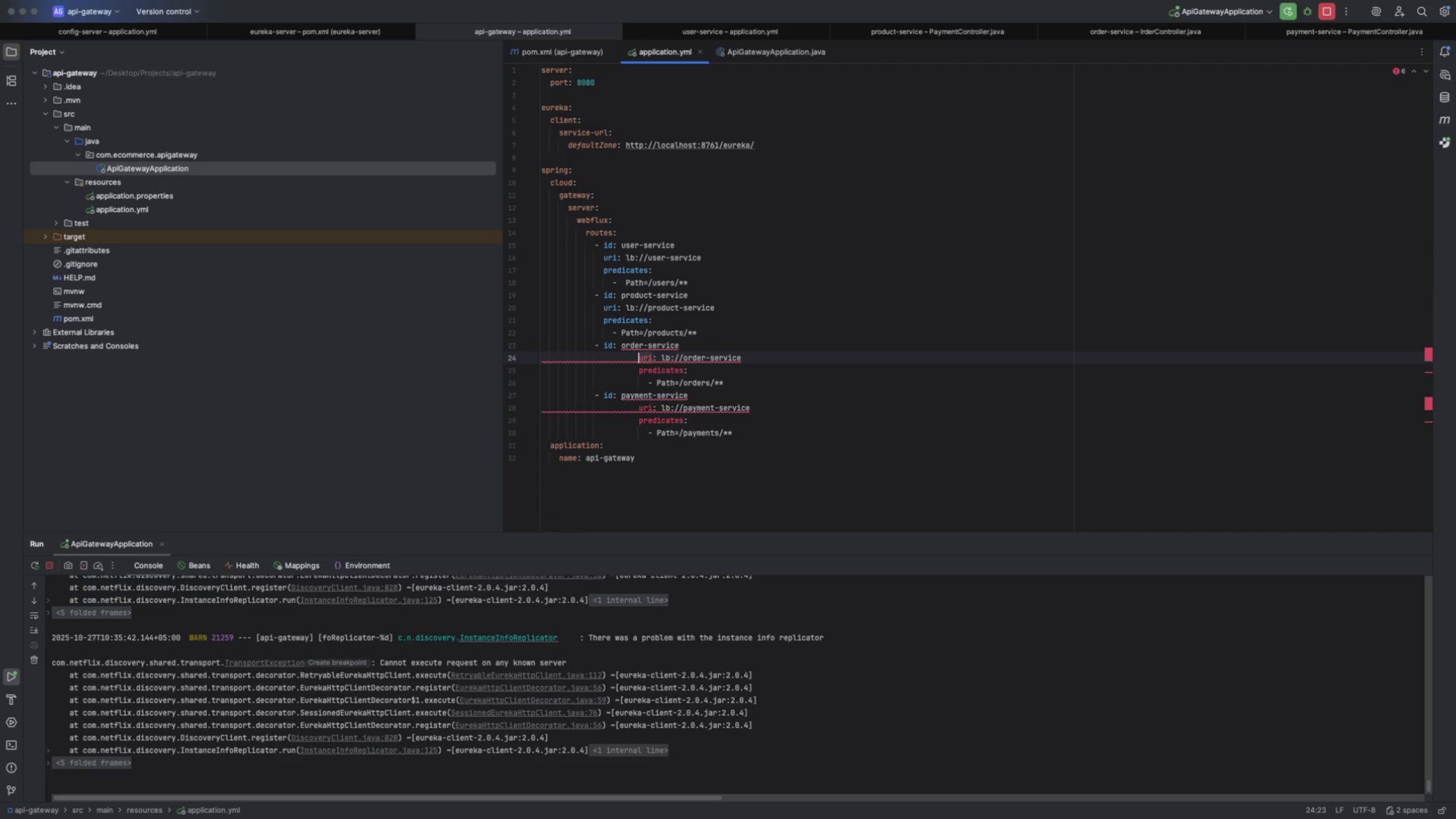 
key(ArrowRight)
 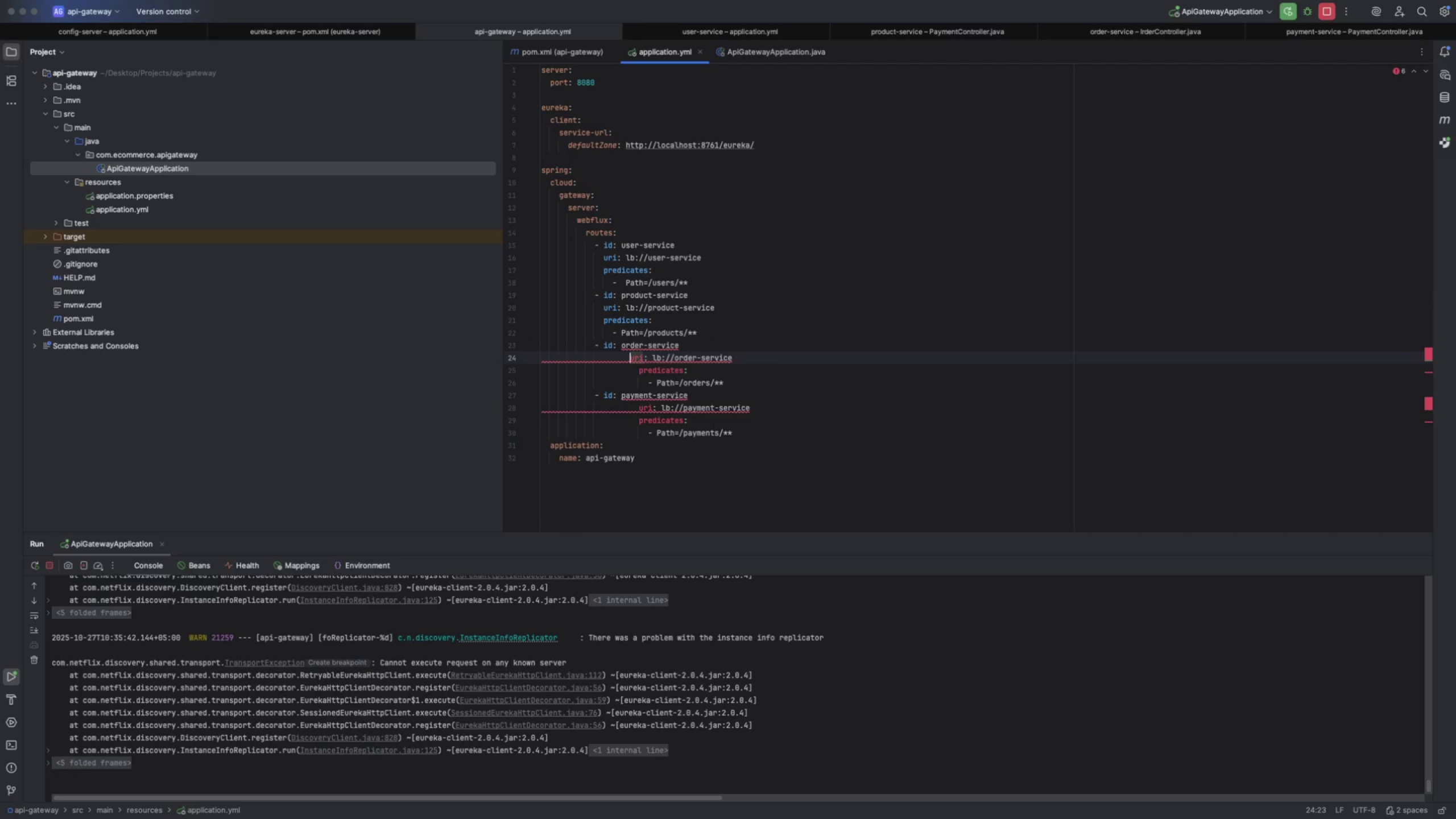 
key(Backspace)
 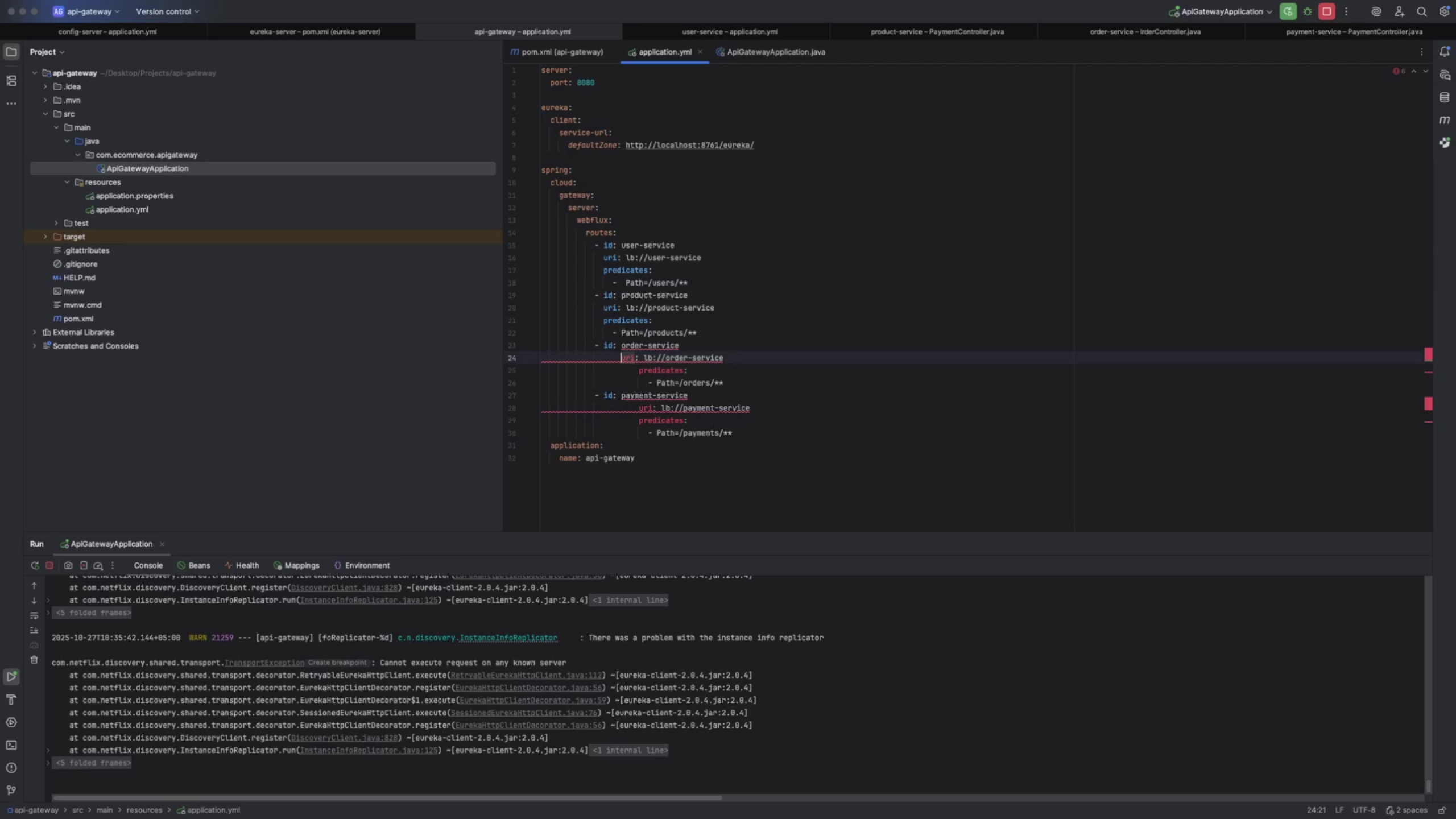 
key(Backspace)
 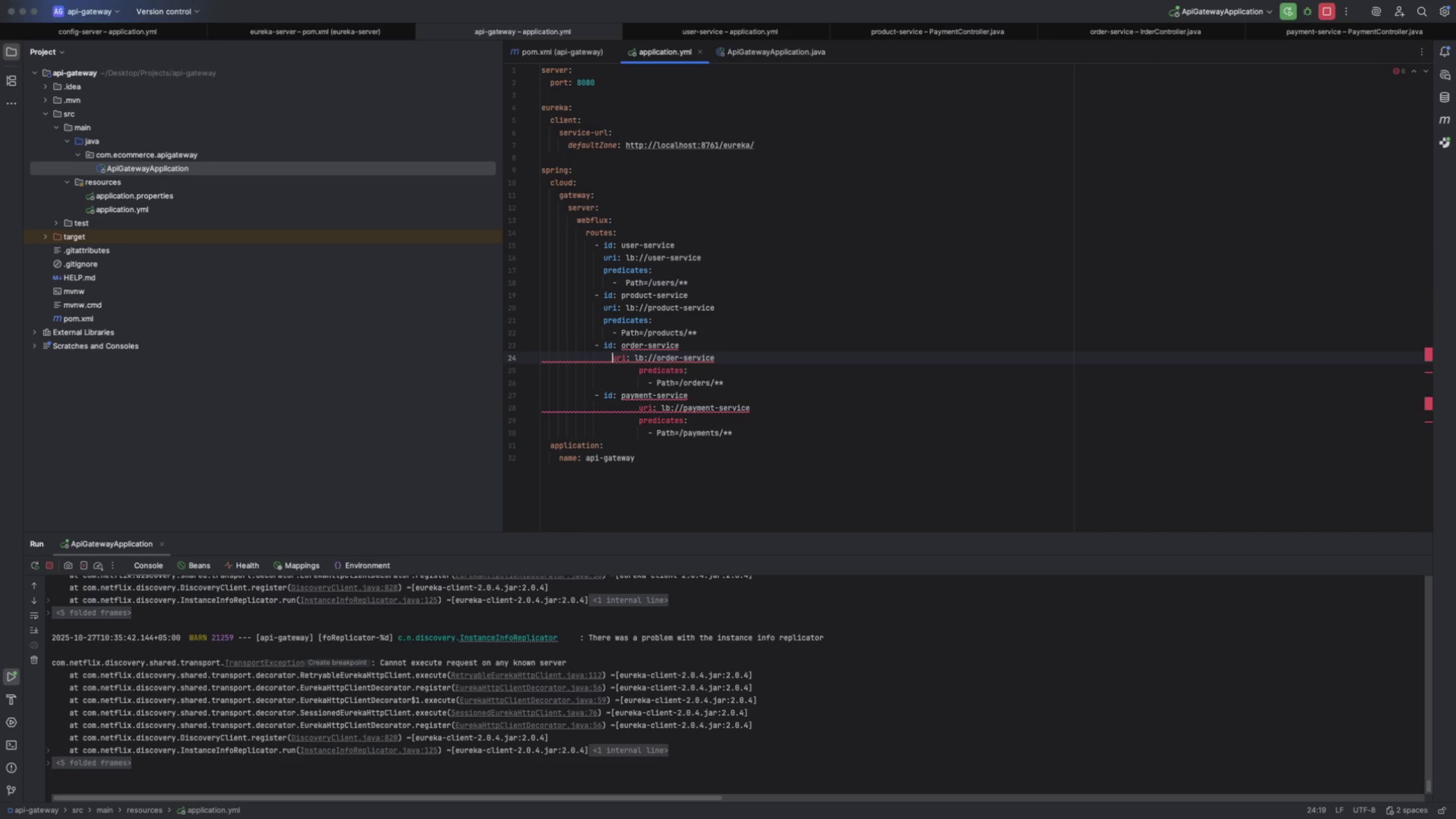 
key(Backspace)
 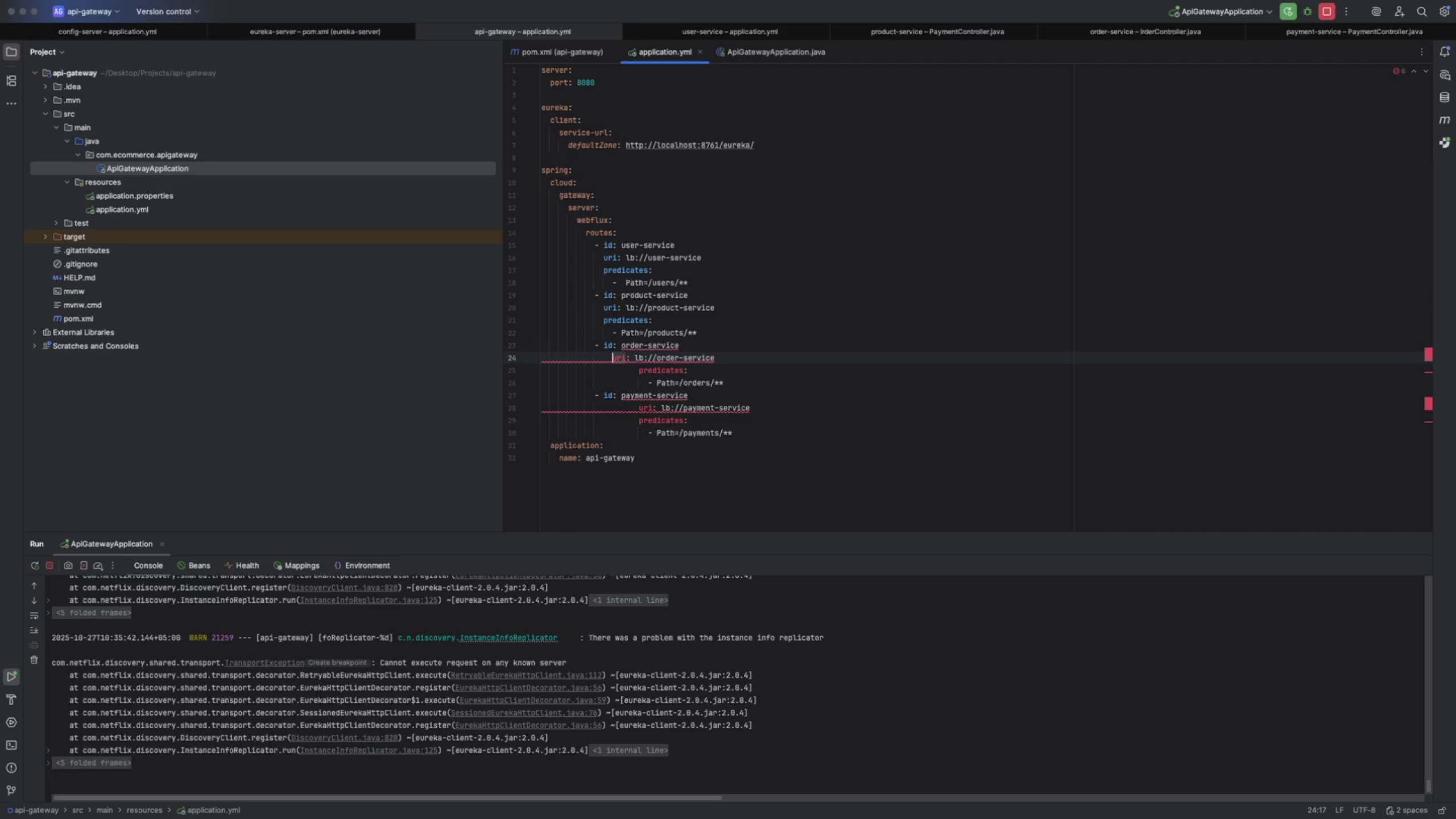 
key(Backspace)
 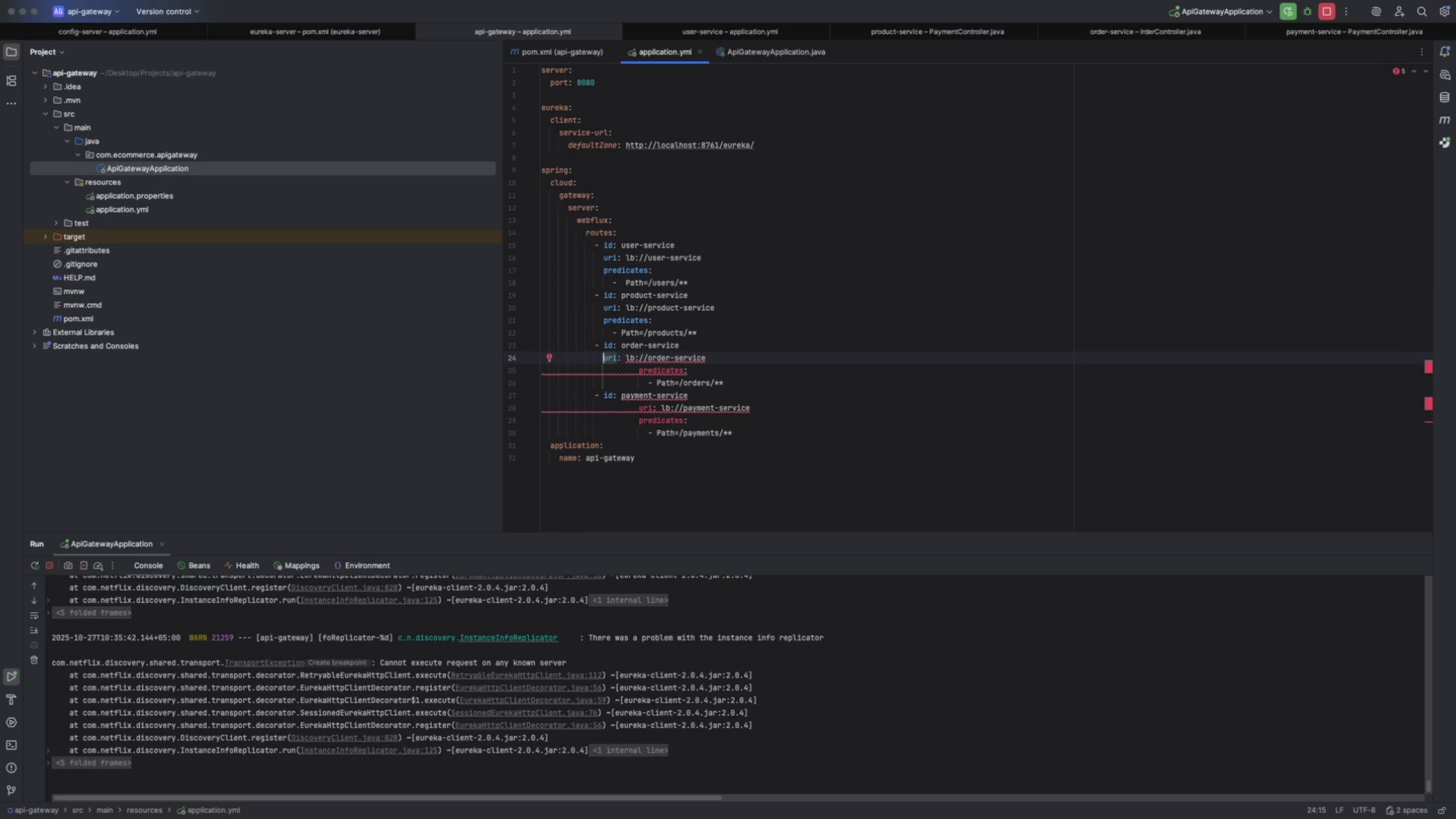 
hold_key(key=ControlLeft, duration=1.45)
 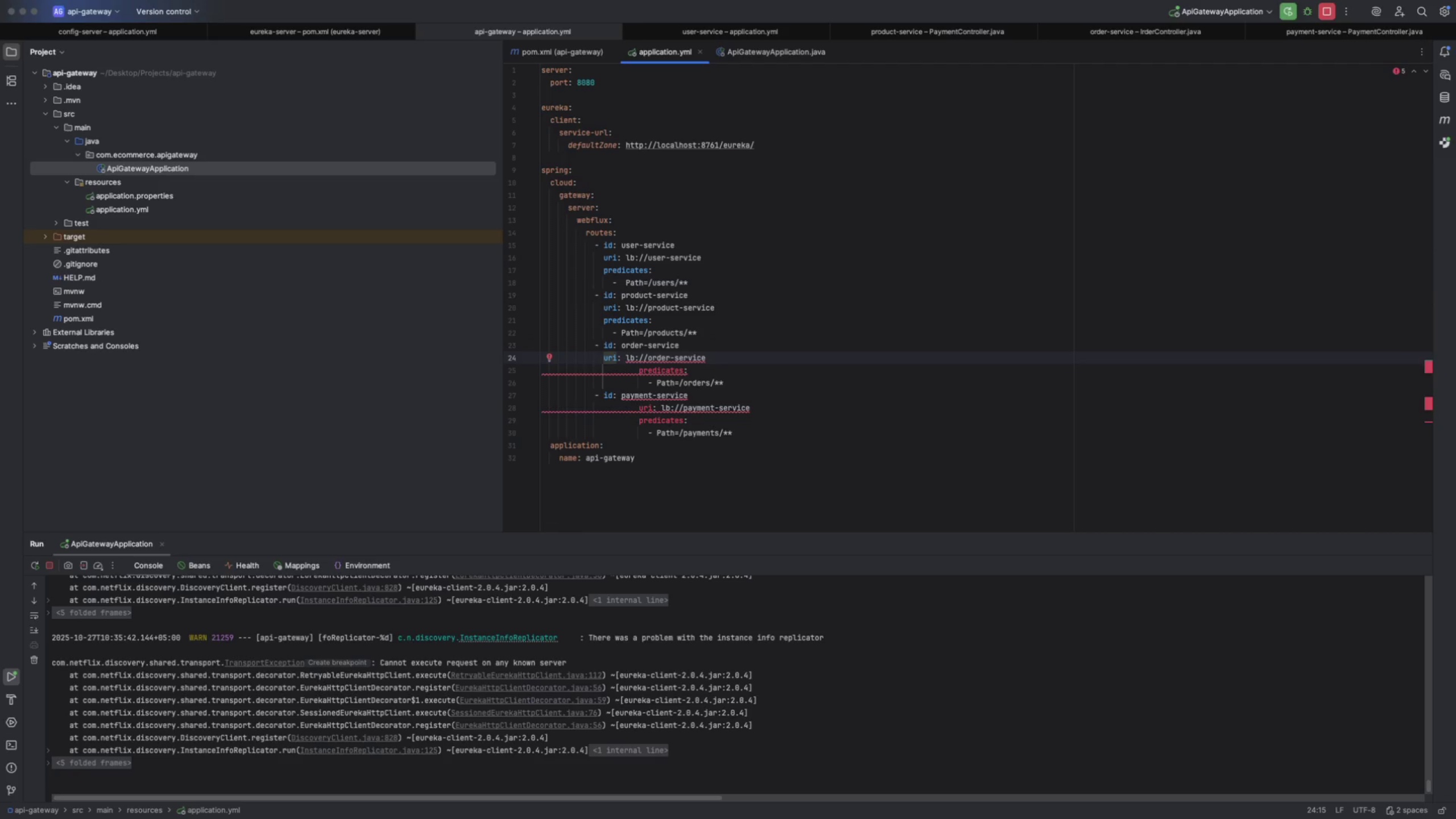 
hold_key(key=OptionLeft, duration=1.21)
 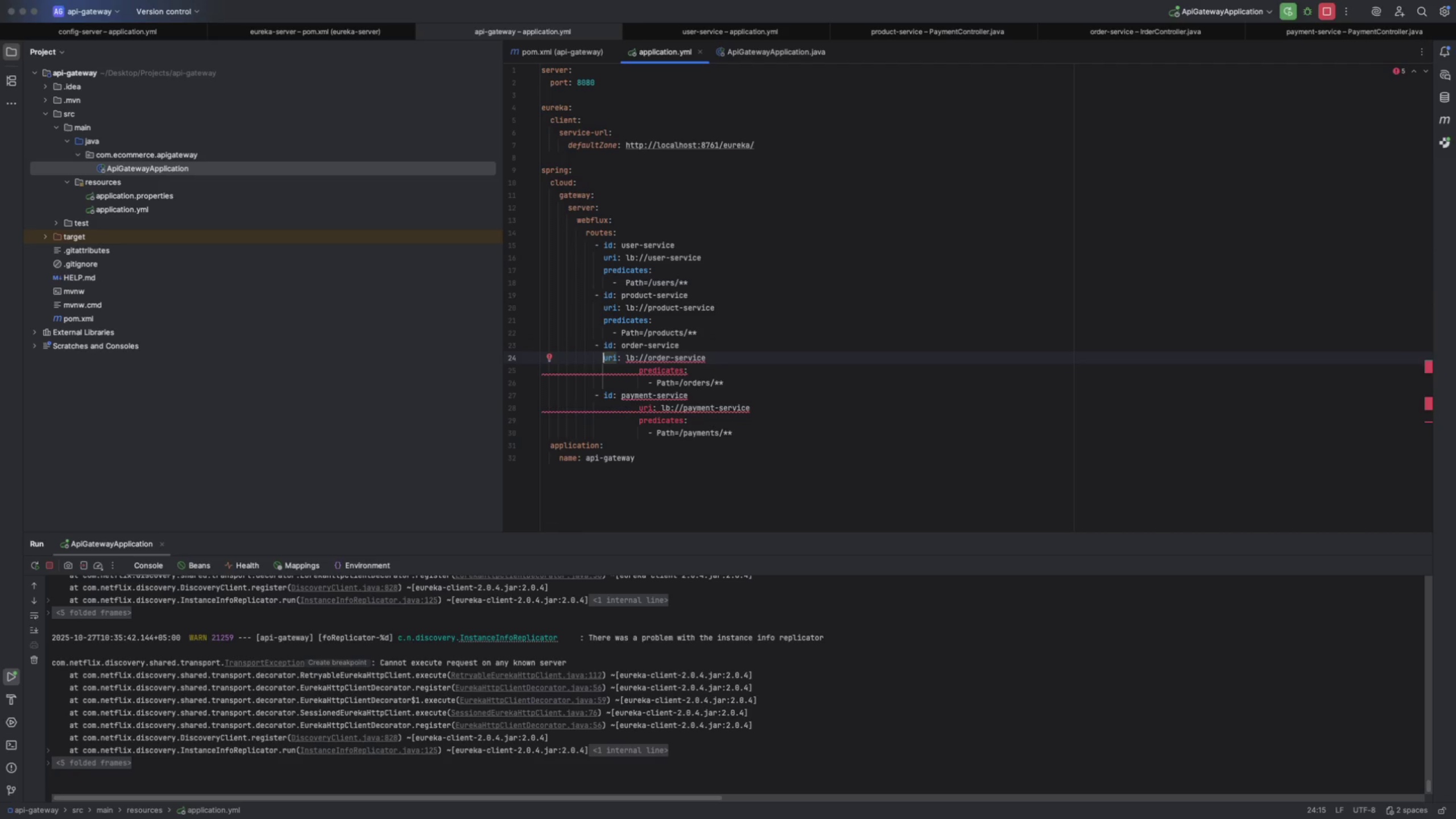 
key(Alt+Meta+L)
 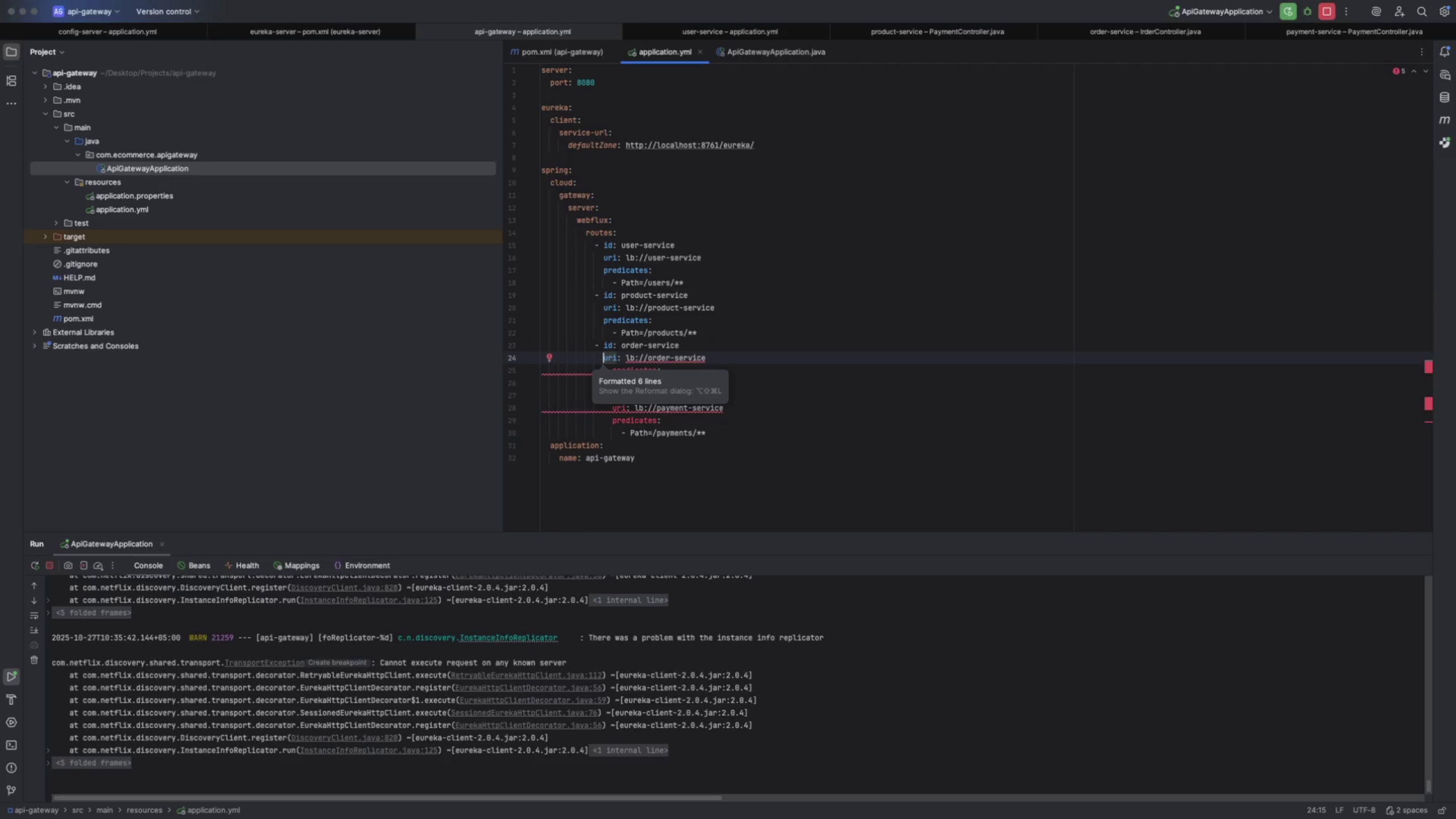 
key(ArrowDown)
 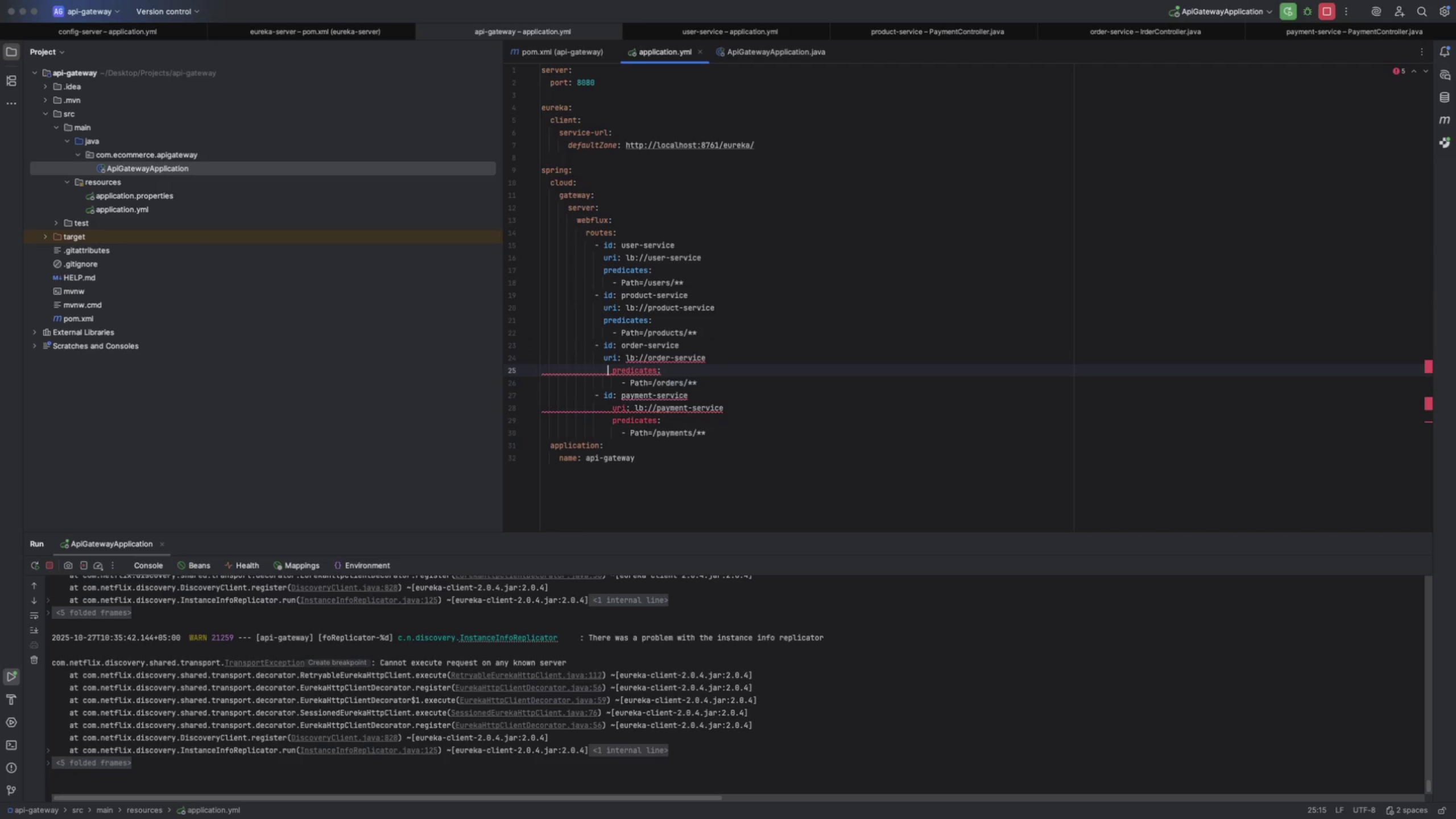 
key(ArrowRight)
 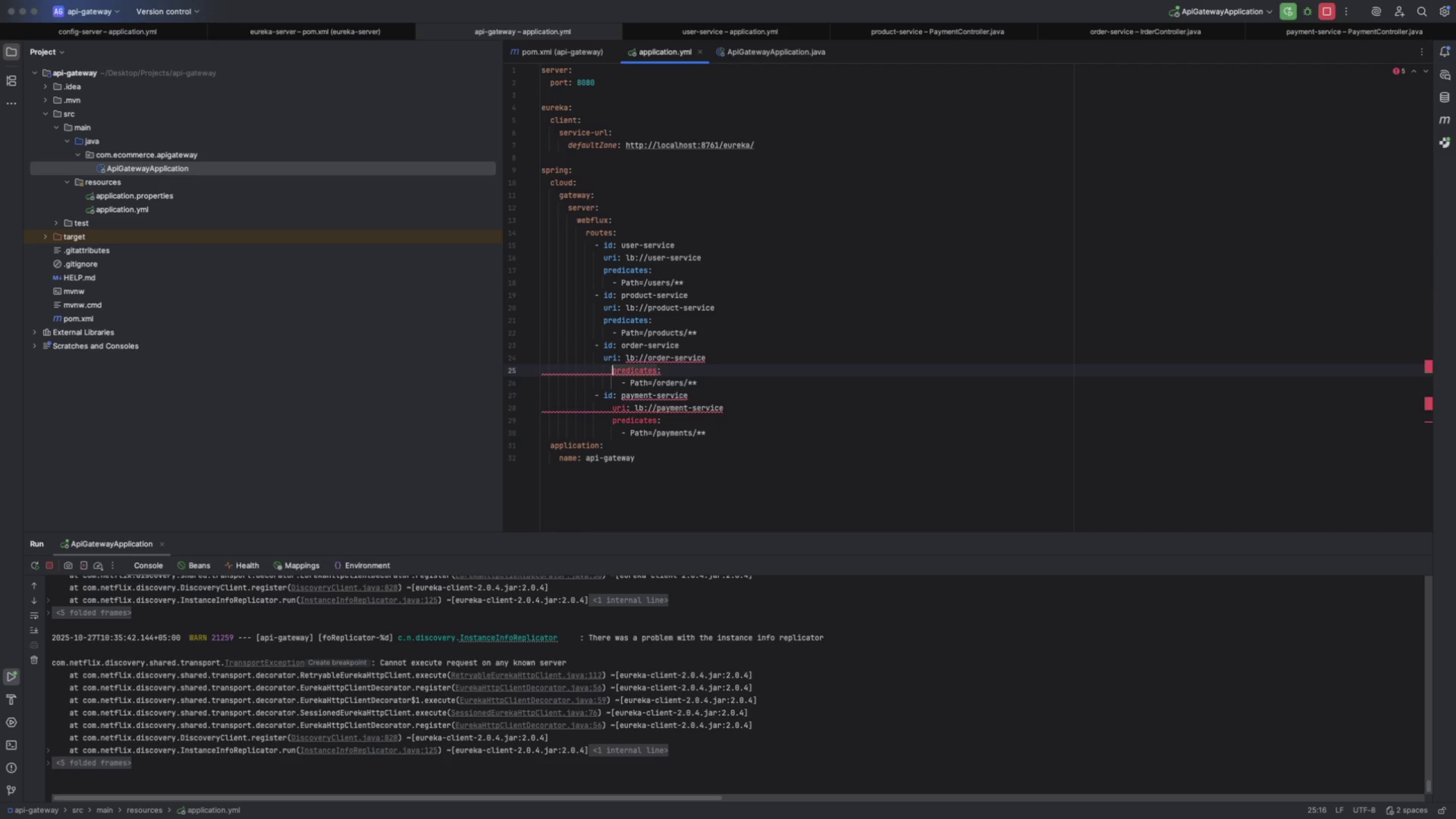 
key(ArrowRight)
 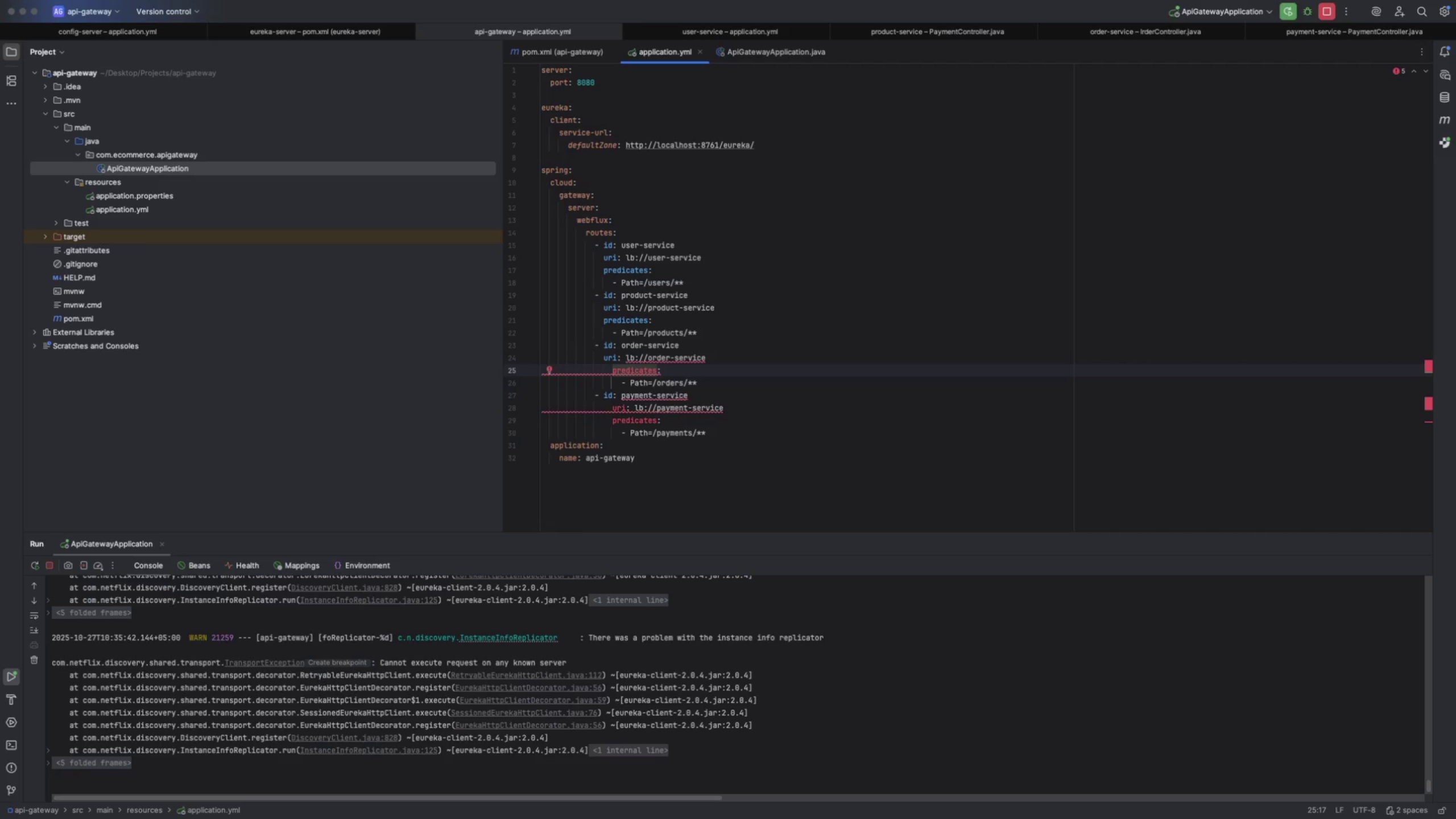 
key(Backspace)
 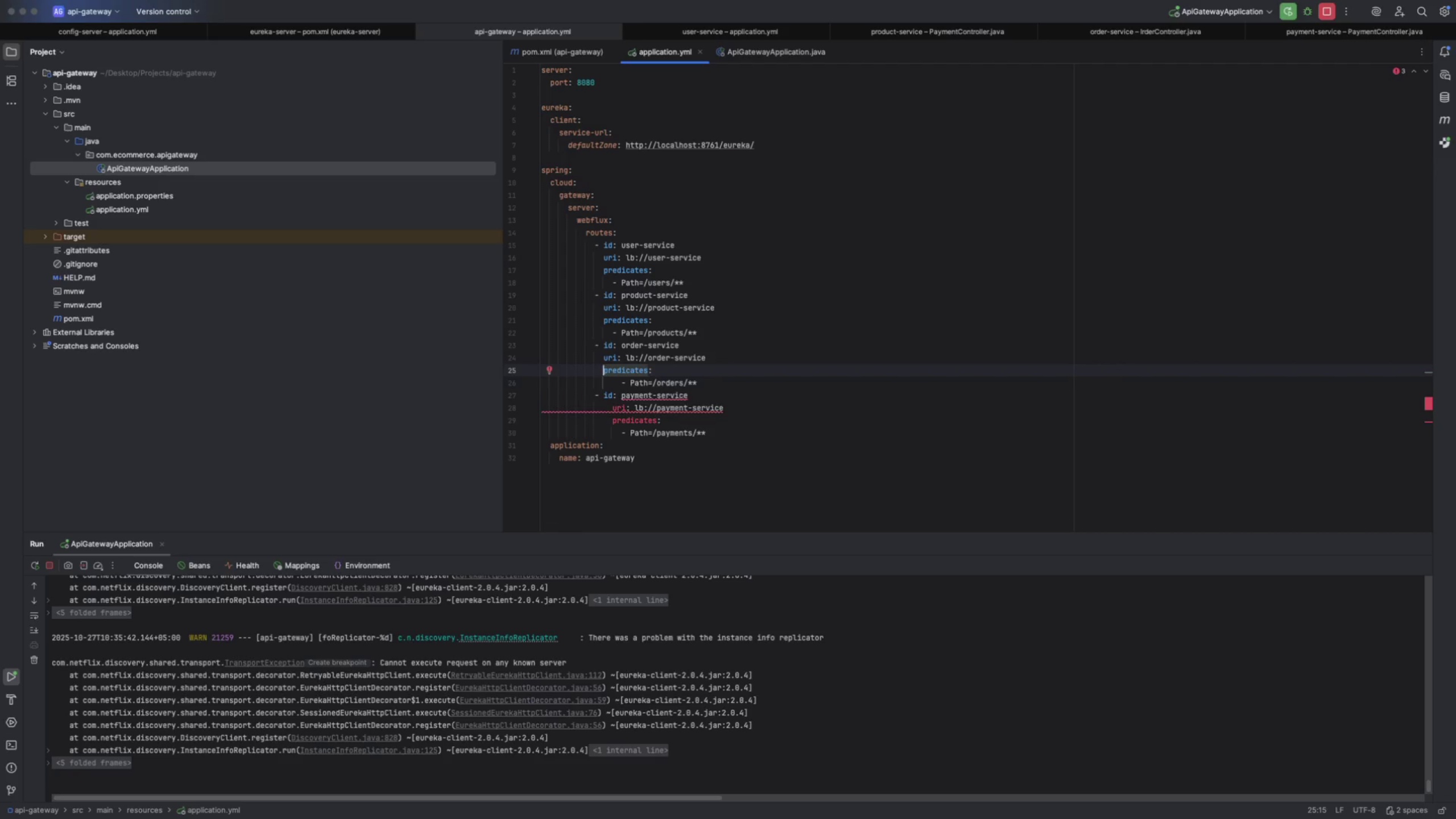 
key(ArrowDown)
 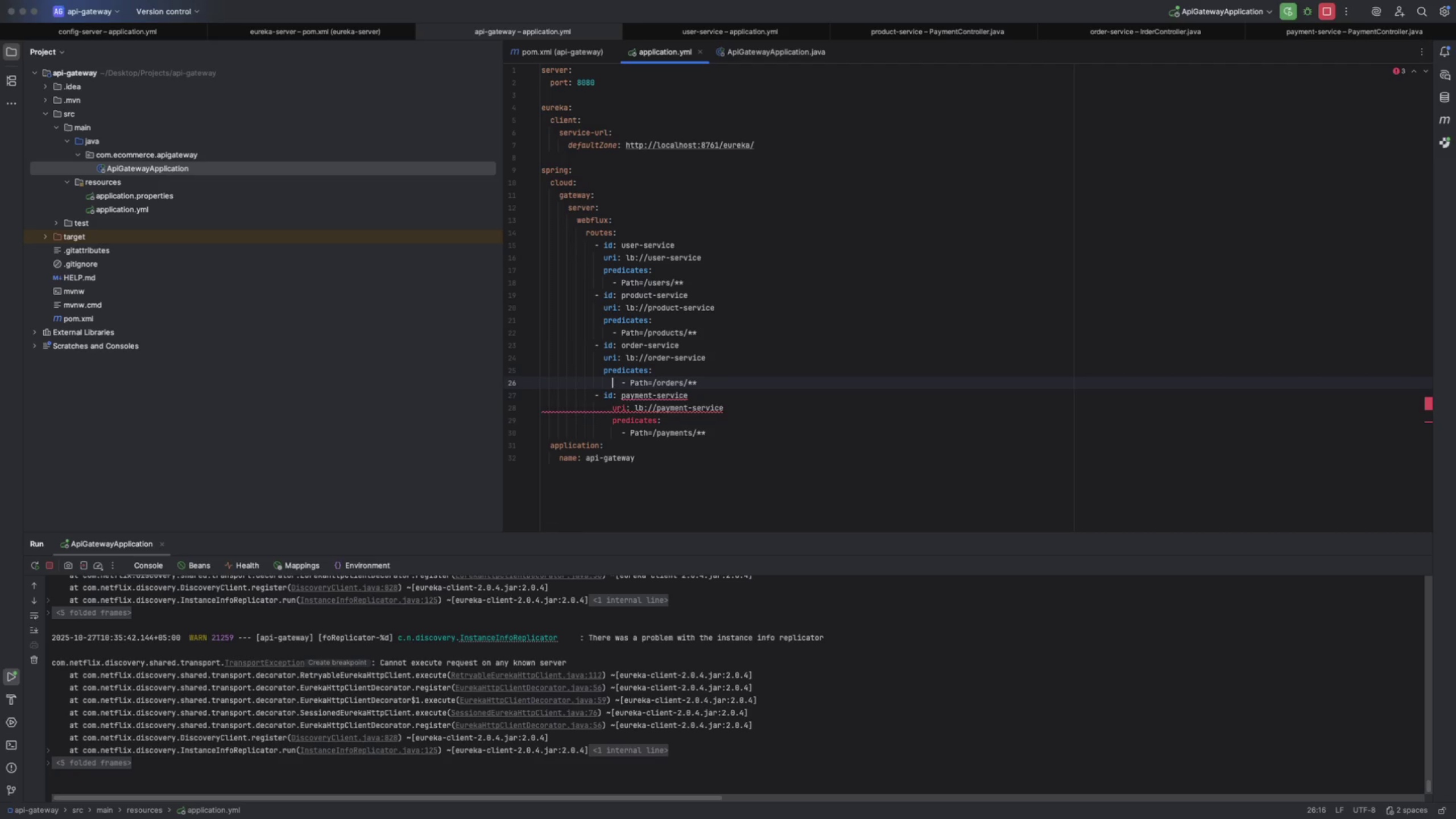 
key(ArrowRight)
 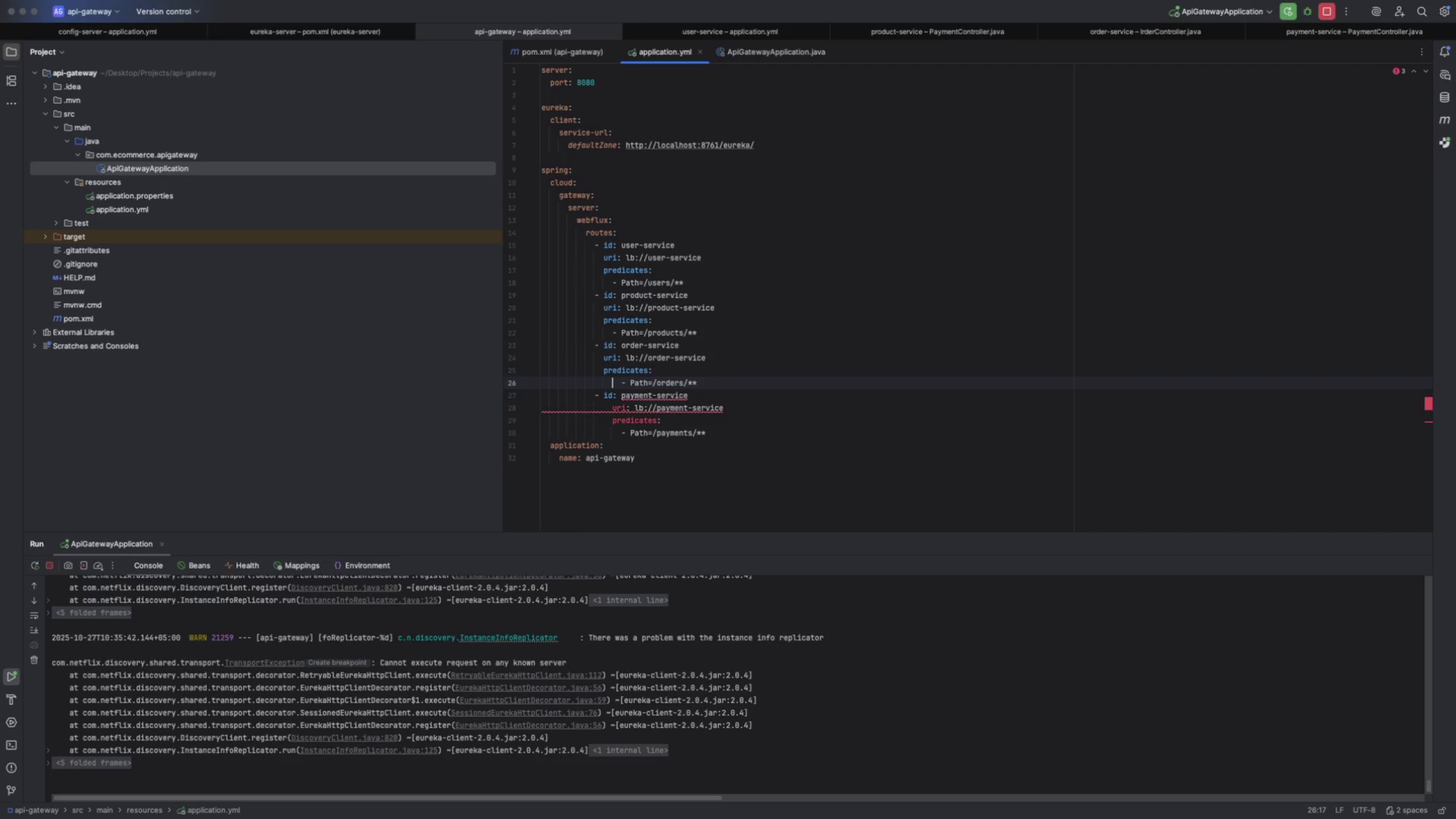 
key(ArrowRight)
 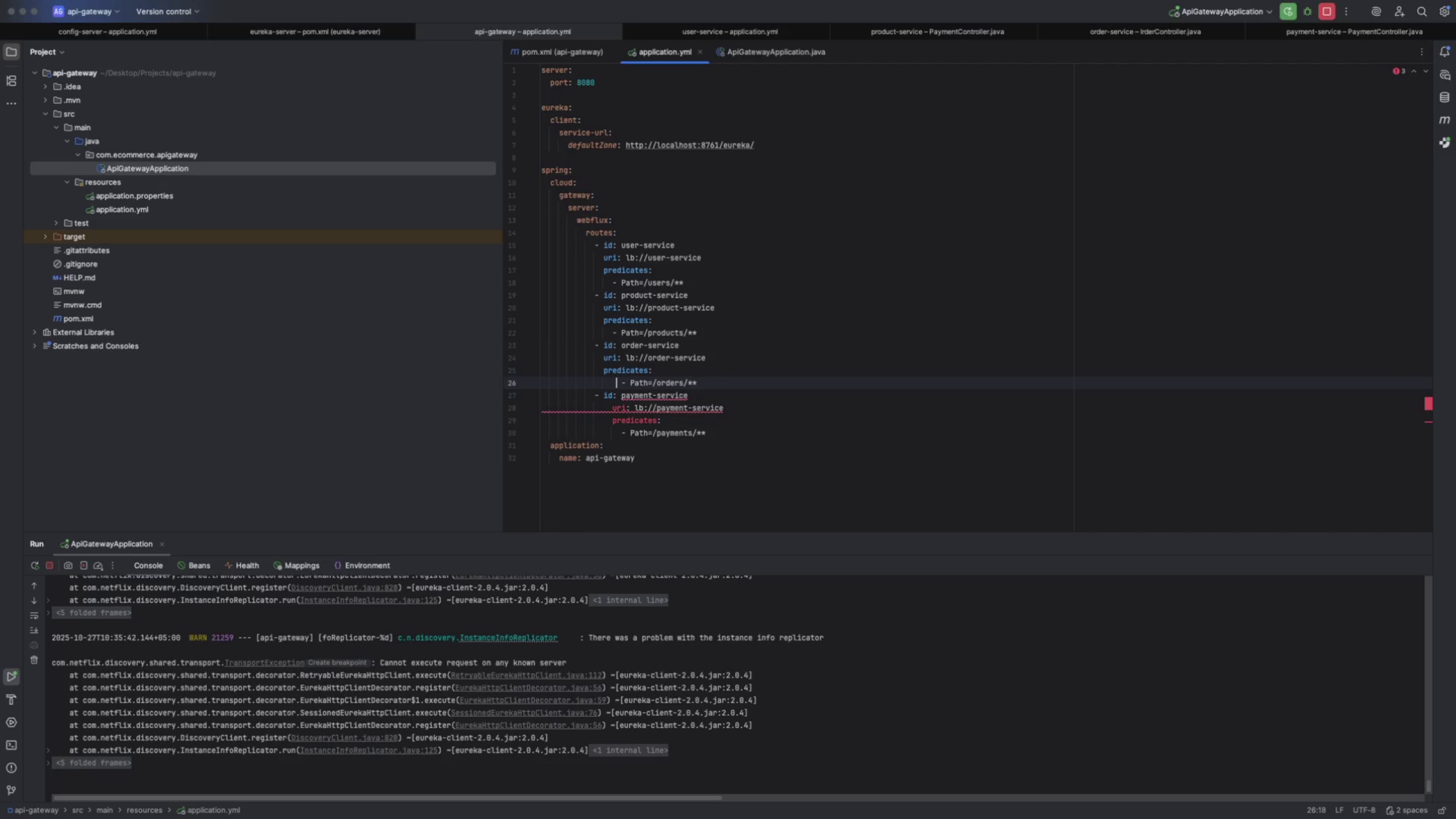 
key(ArrowRight)
 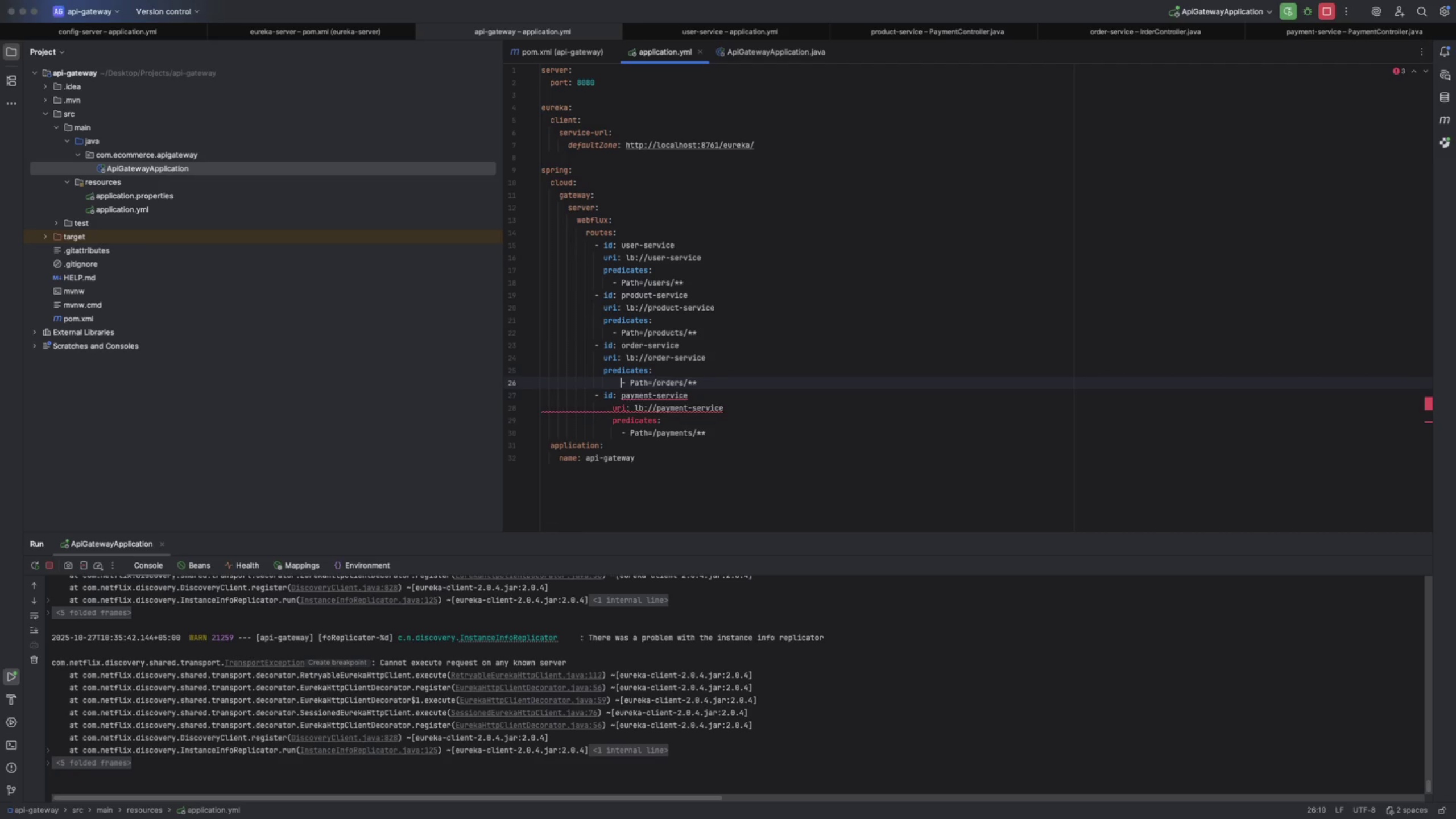 
key(ArrowRight)
 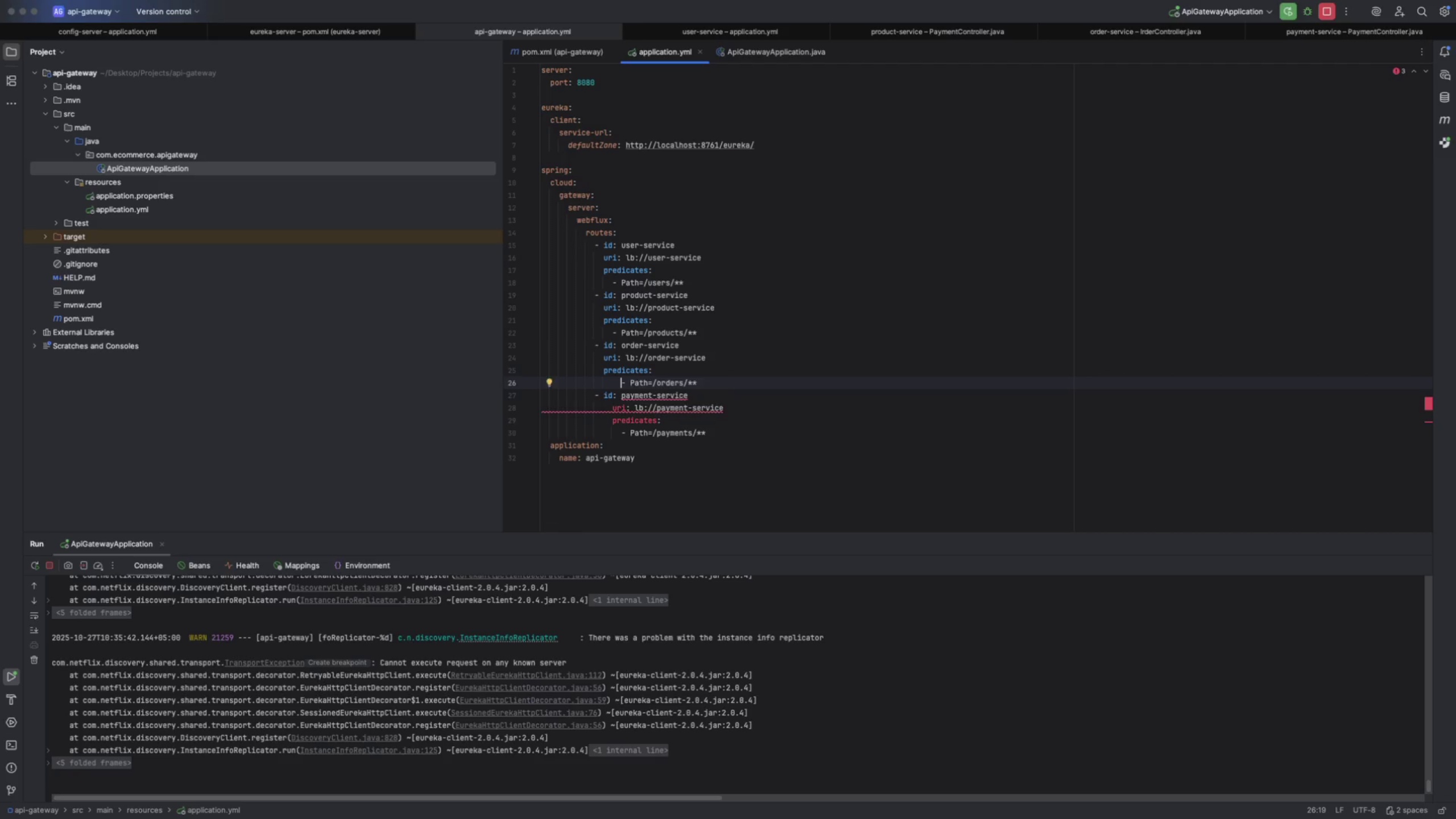 
key(Backspace)
 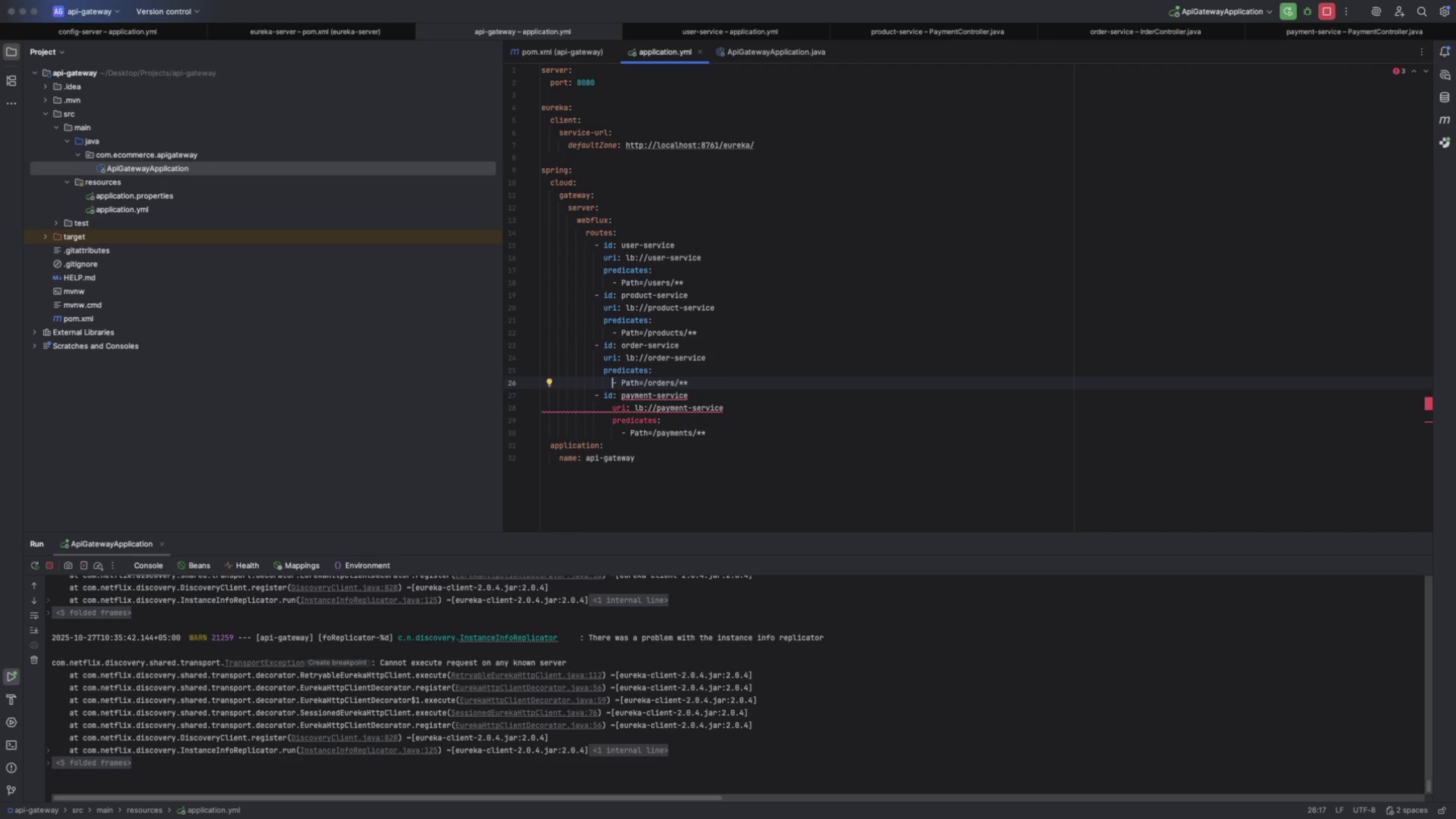 
key(ArrowDown)
 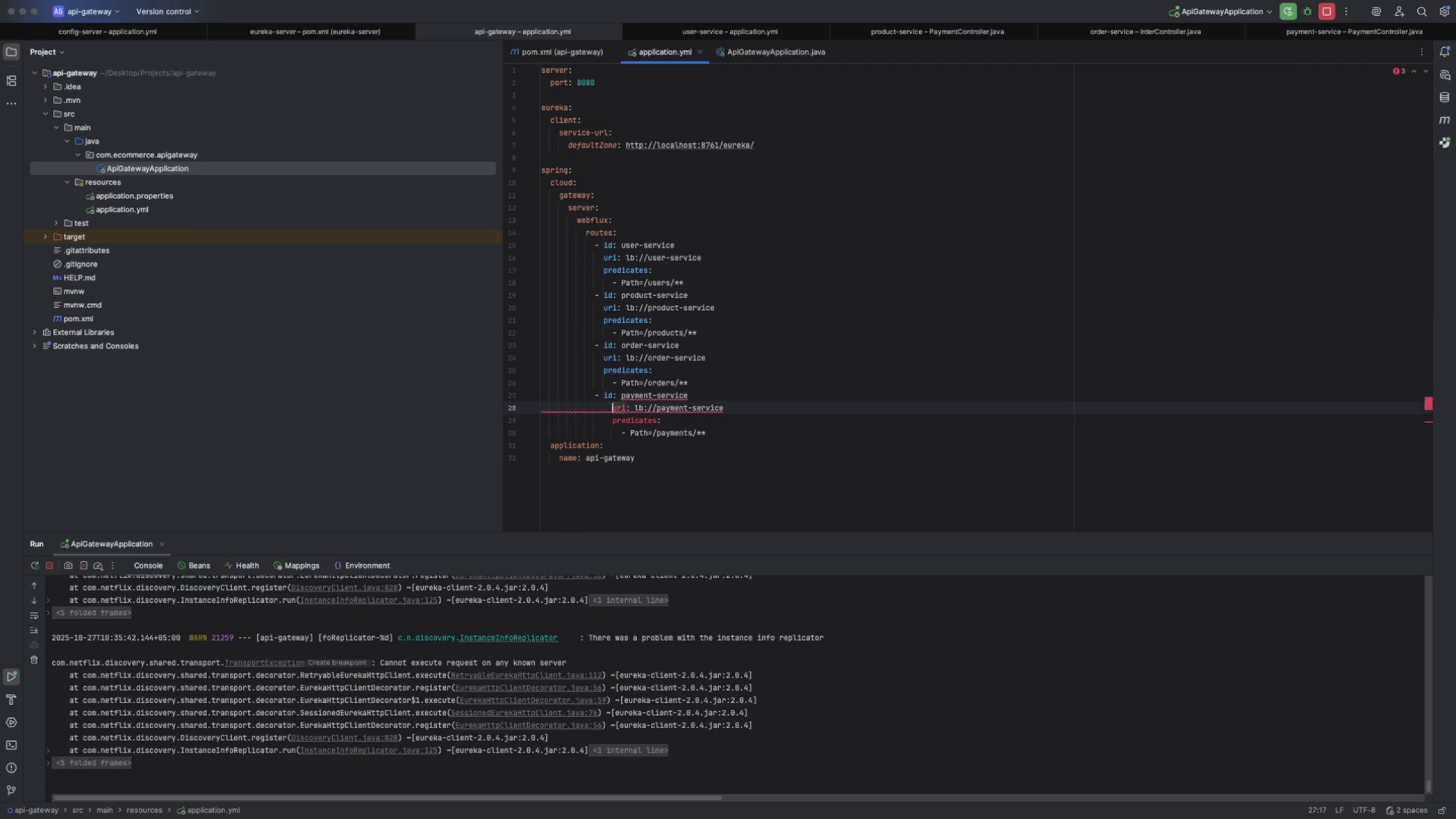 
key(ArrowDown)
 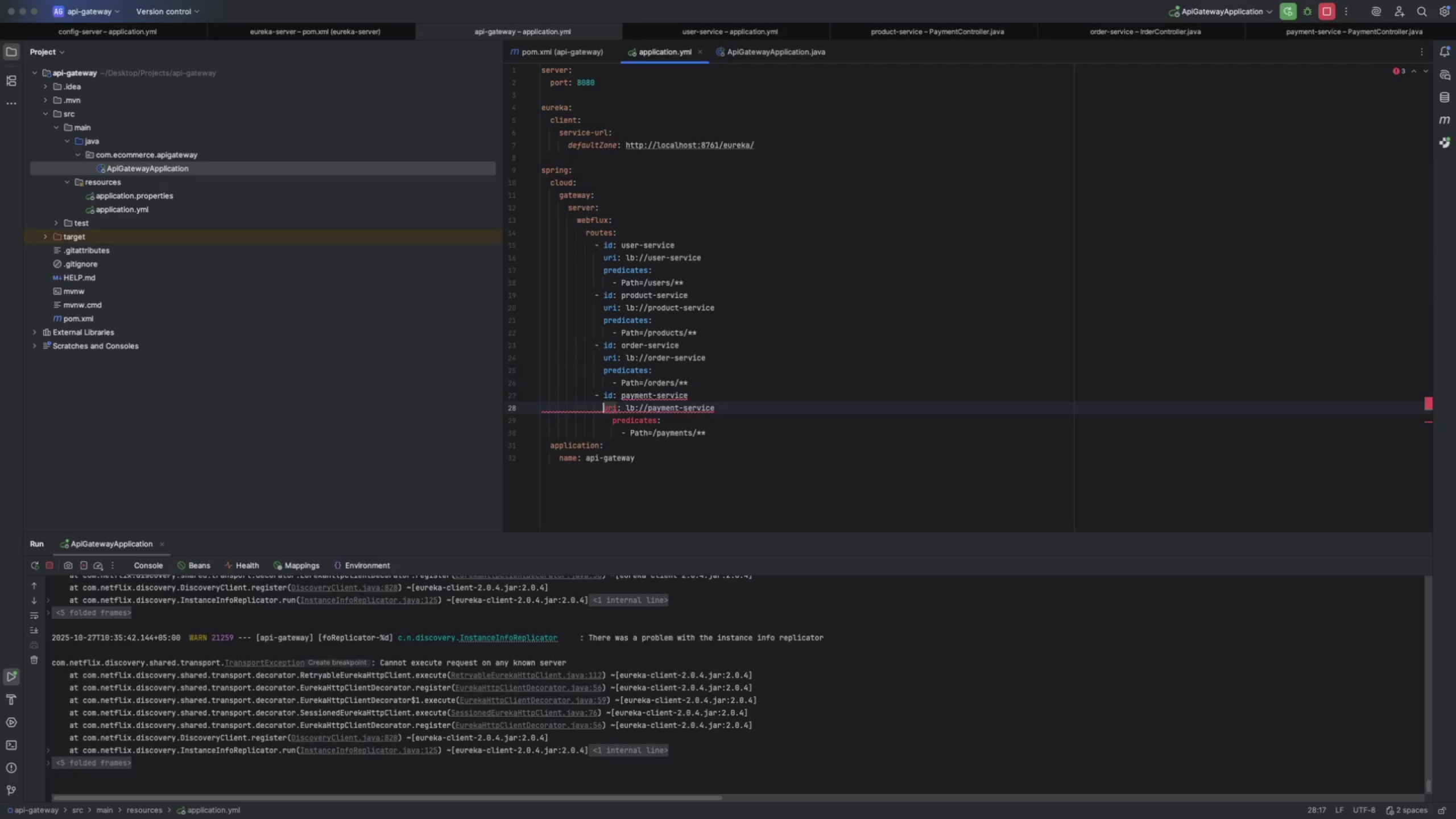 
key(Backspace)
 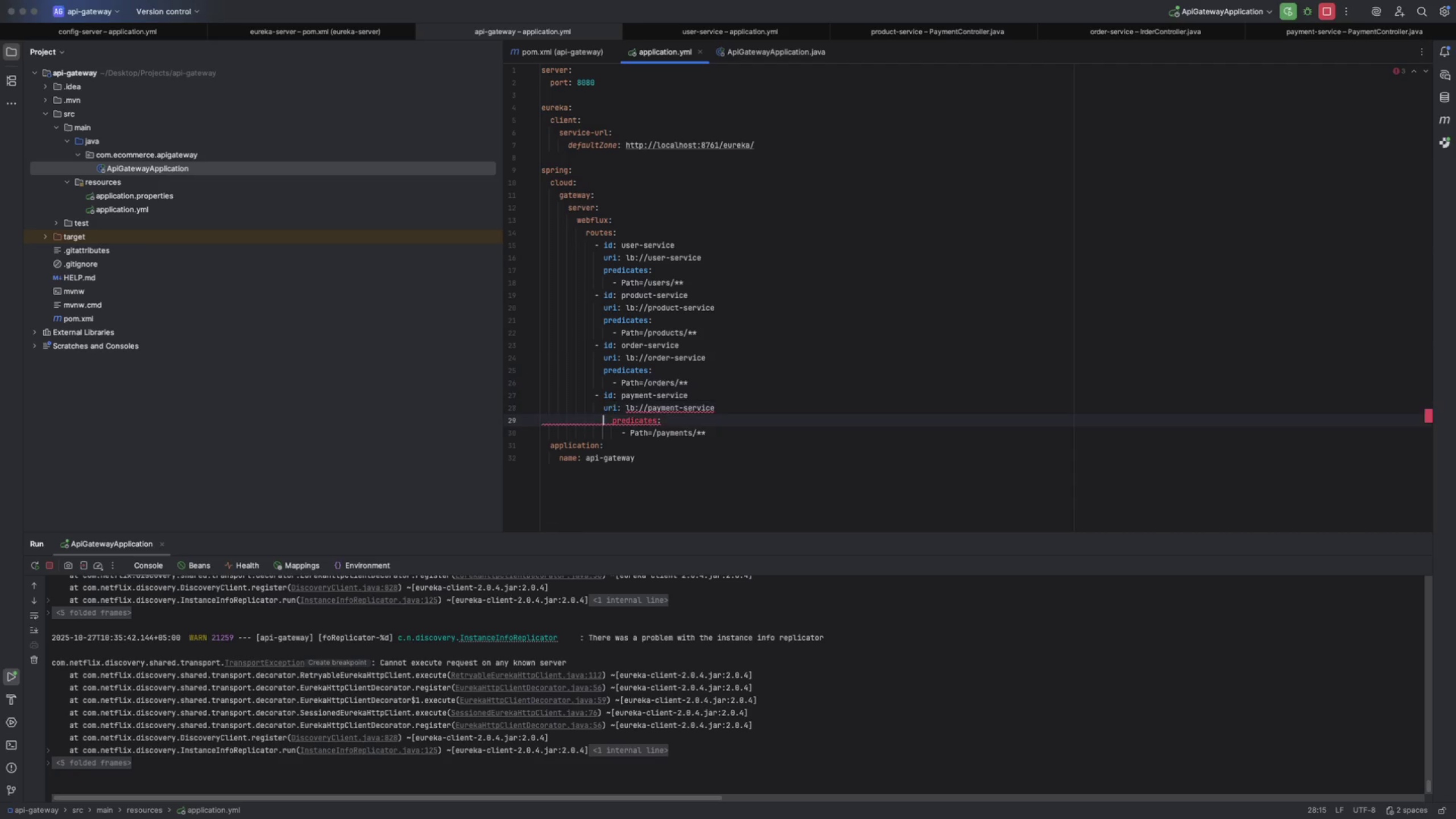 
key(ArrowDown)
 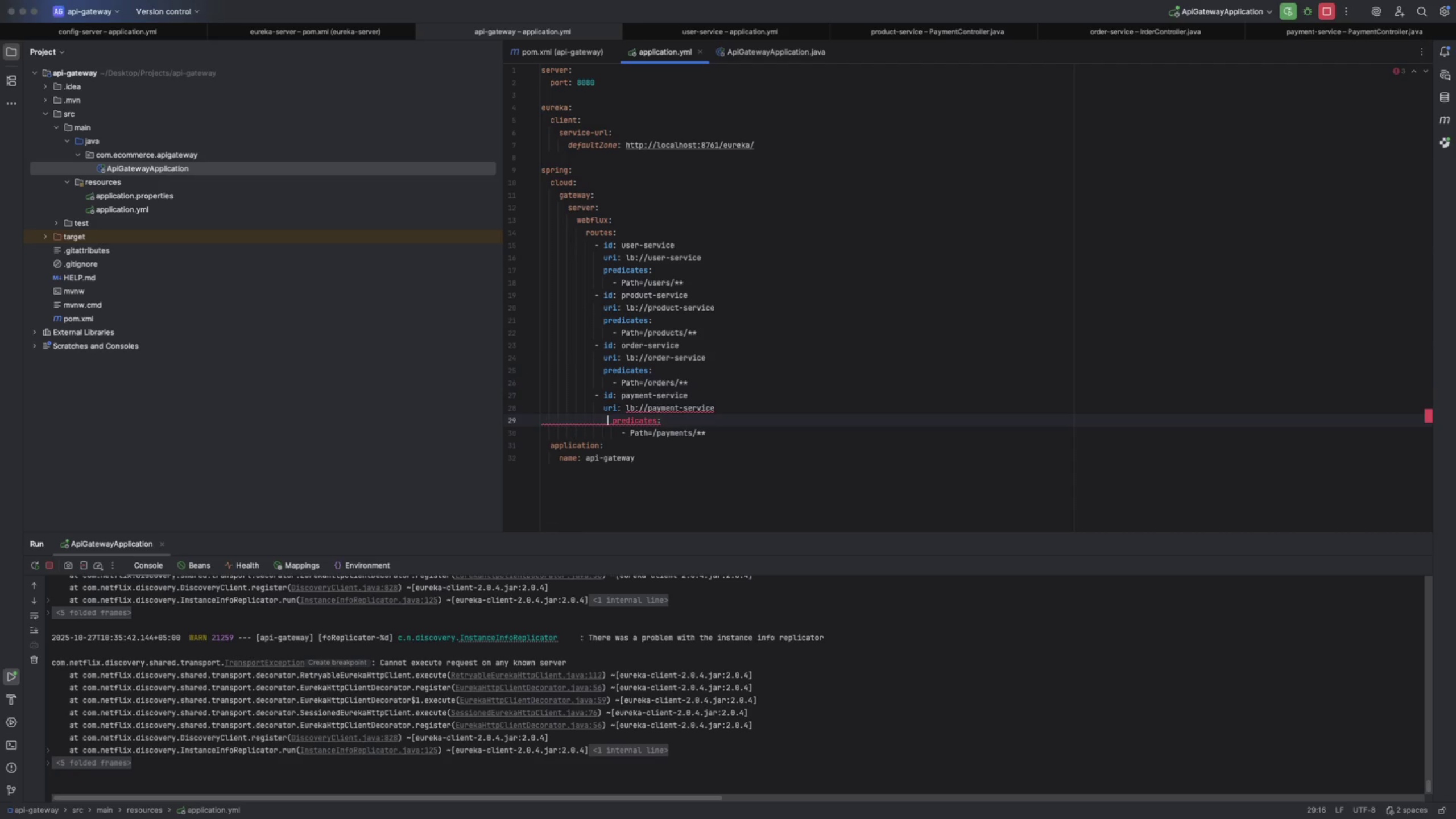 
key(ArrowRight)
 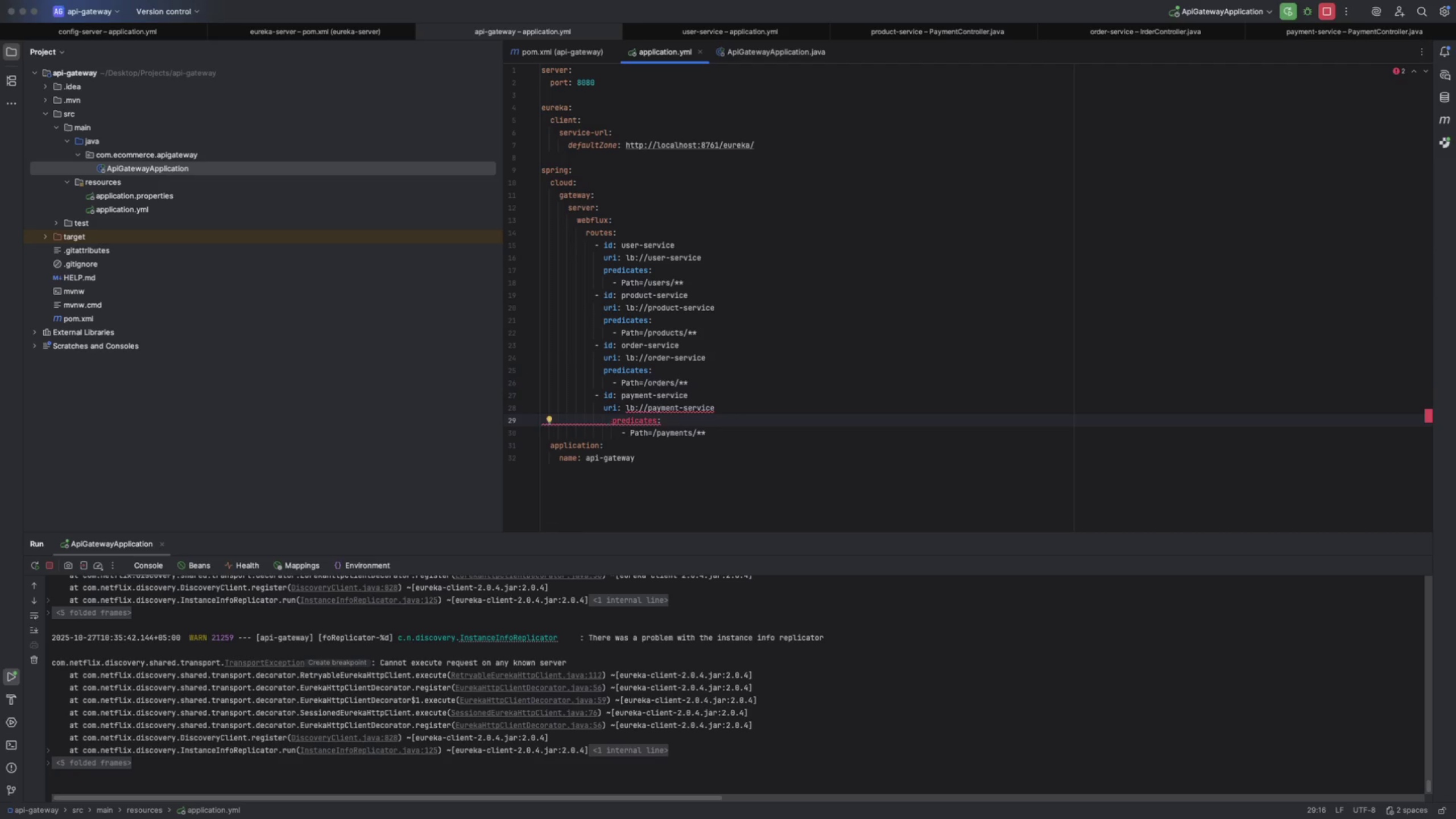 
key(ArrowRight)
 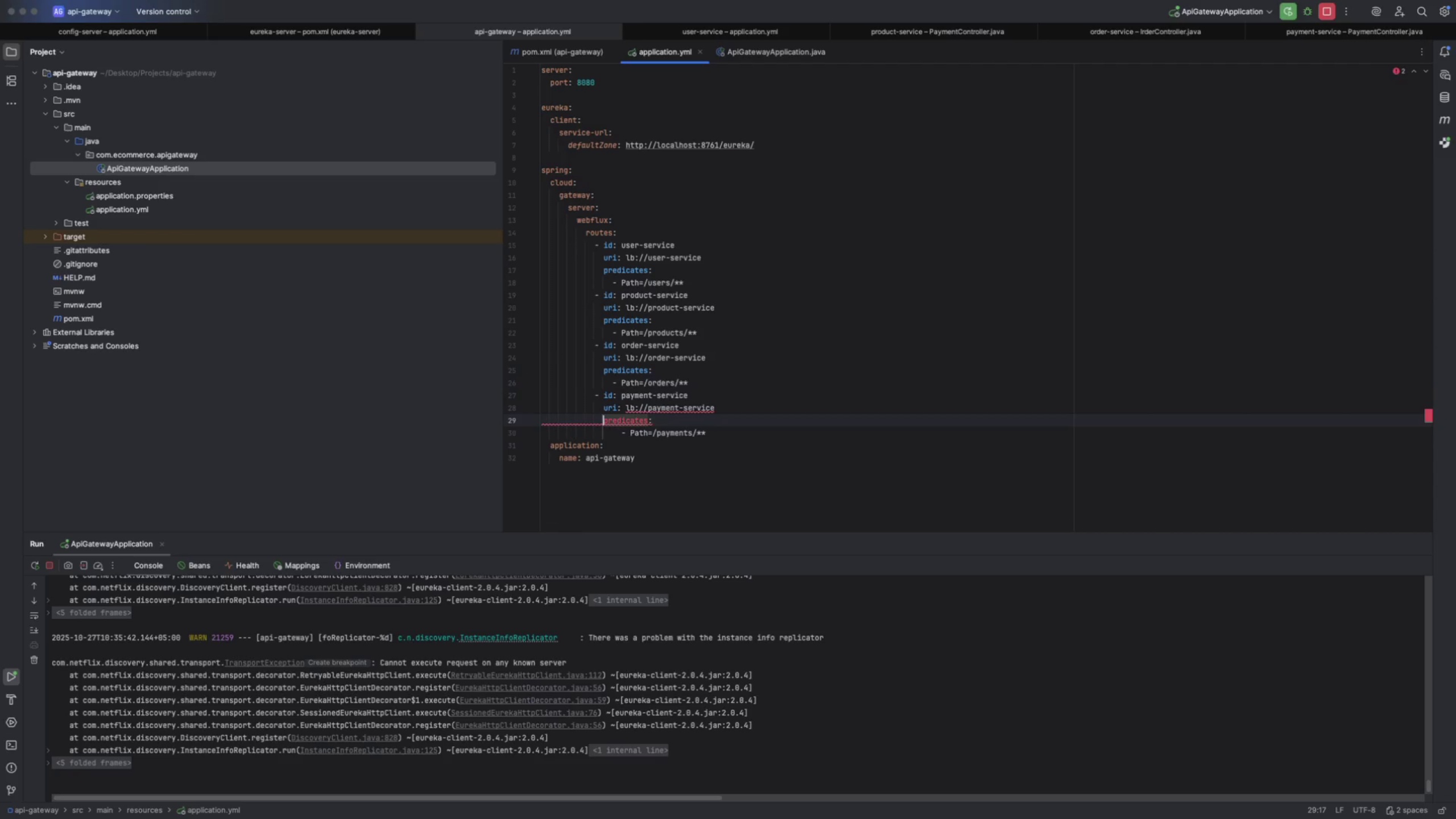 
key(Backspace)
 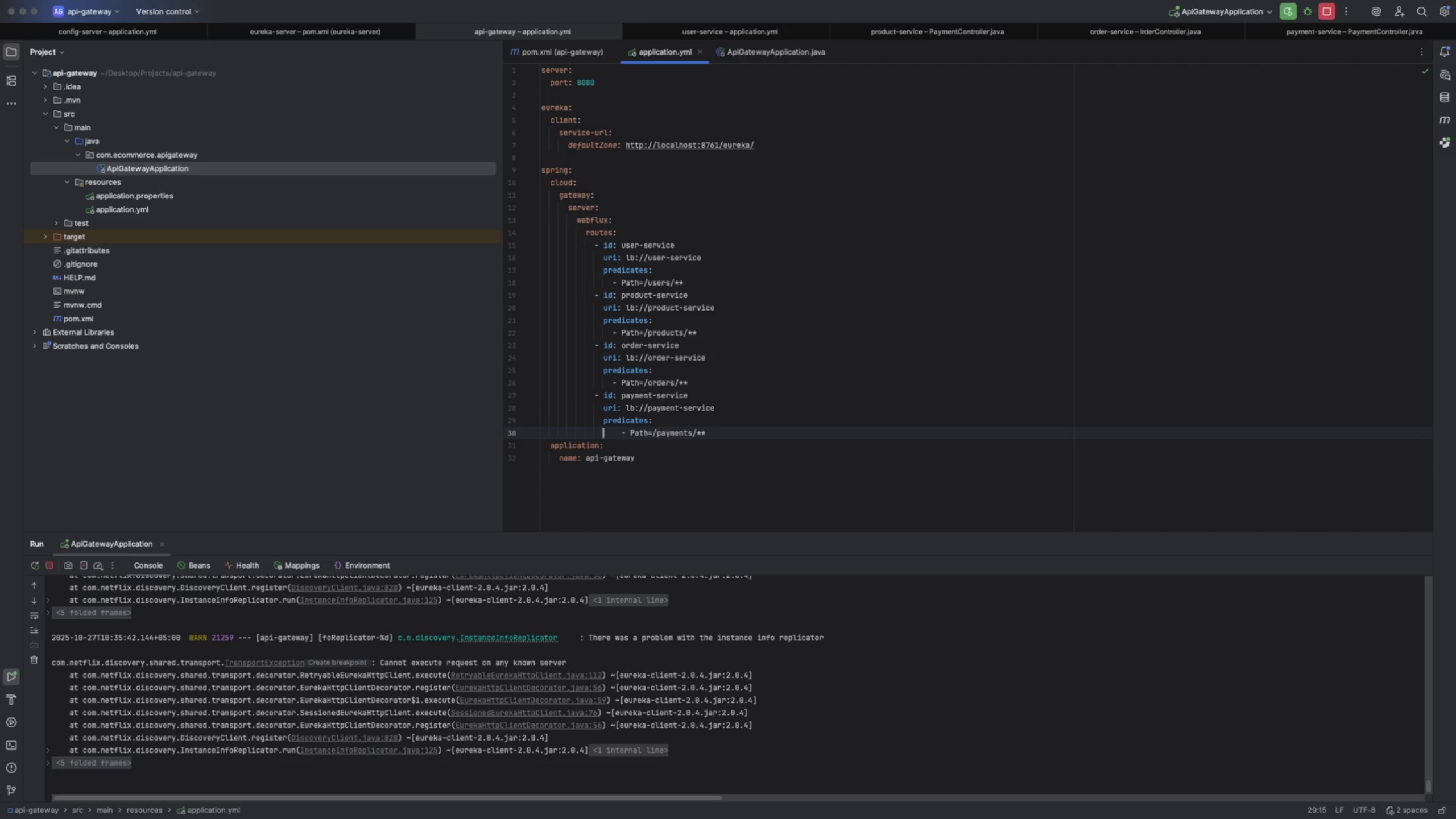 
key(ArrowDown)
 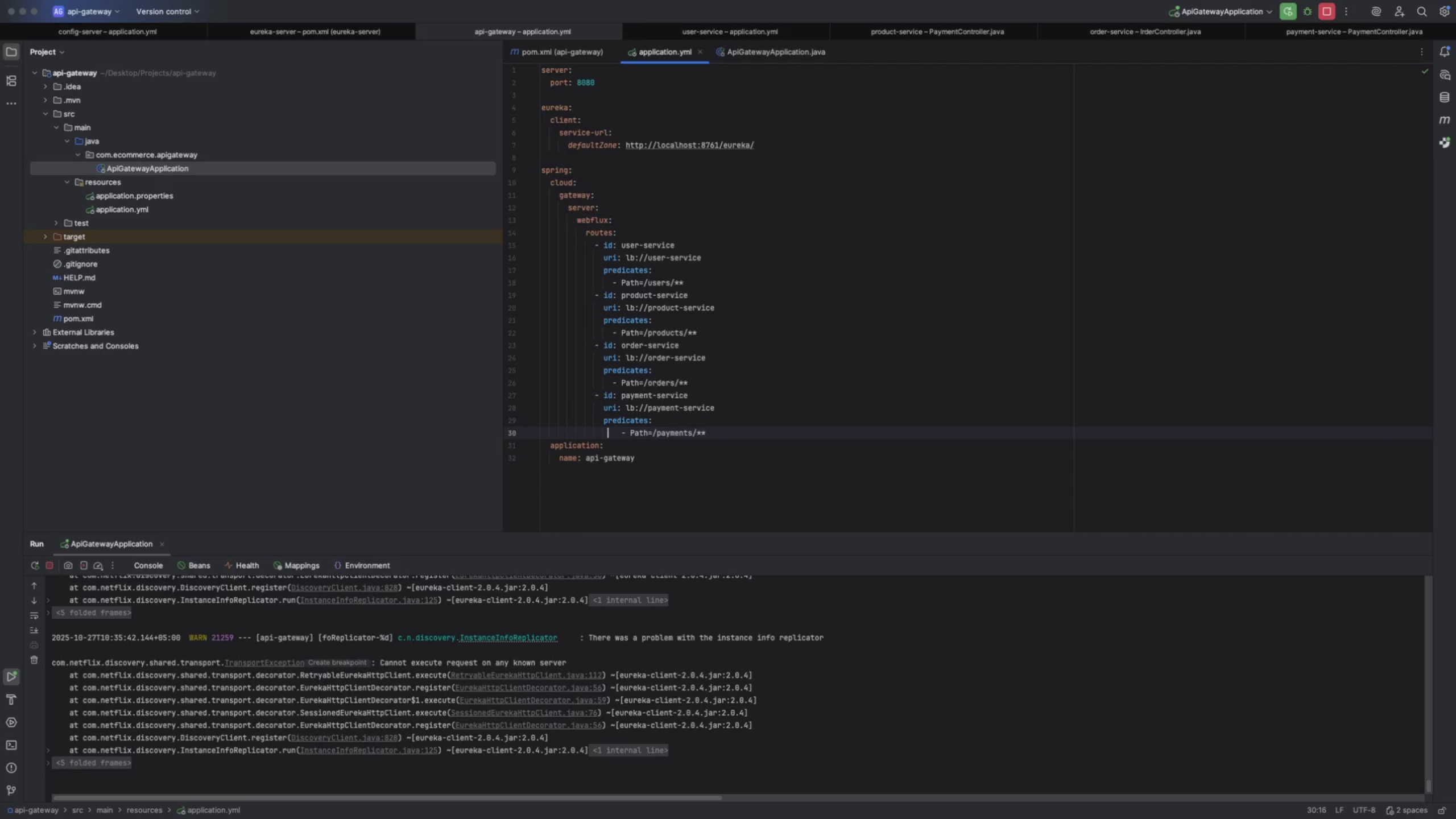 
key(ArrowRight)
 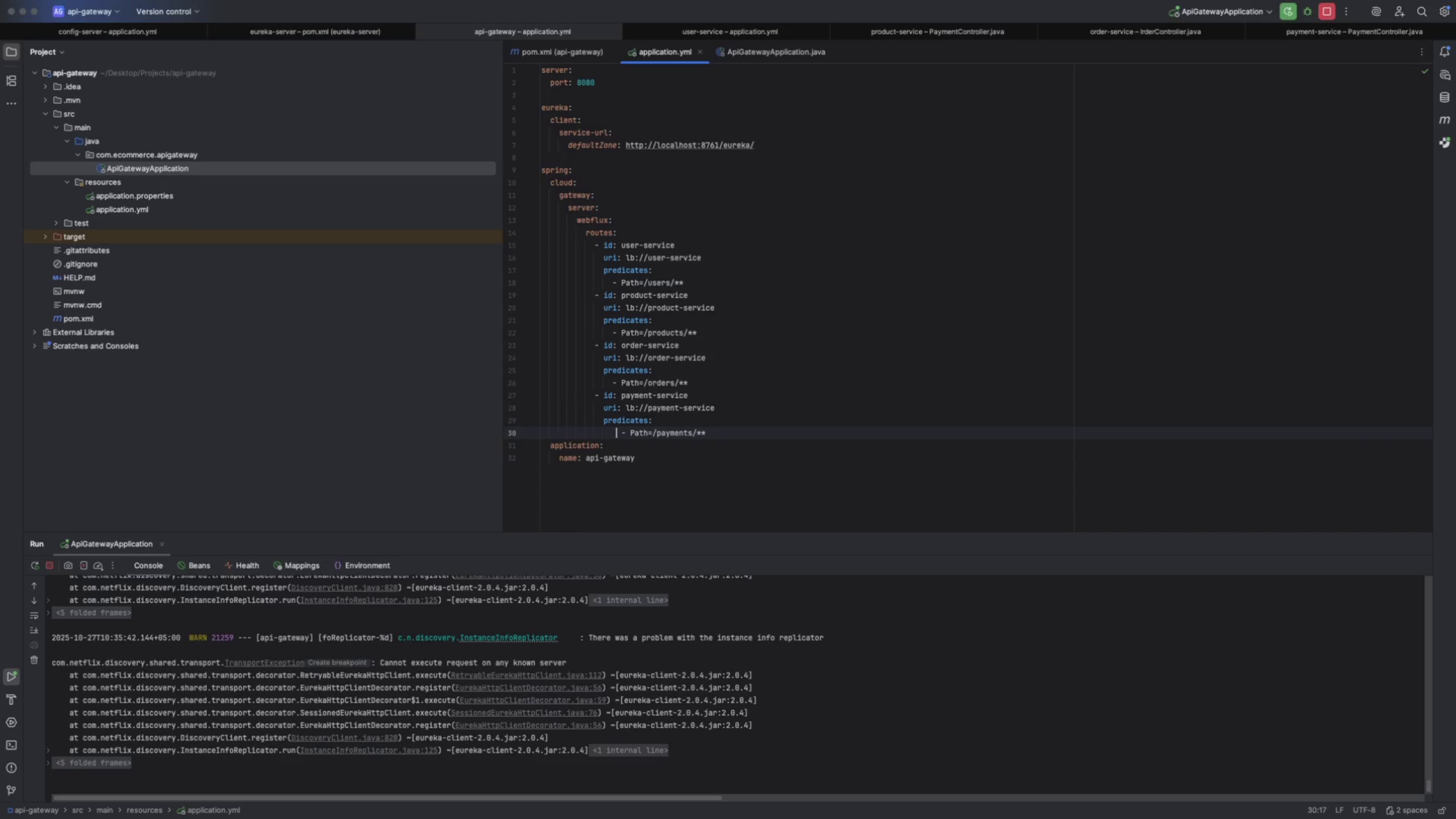 
key(ArrowRight)
 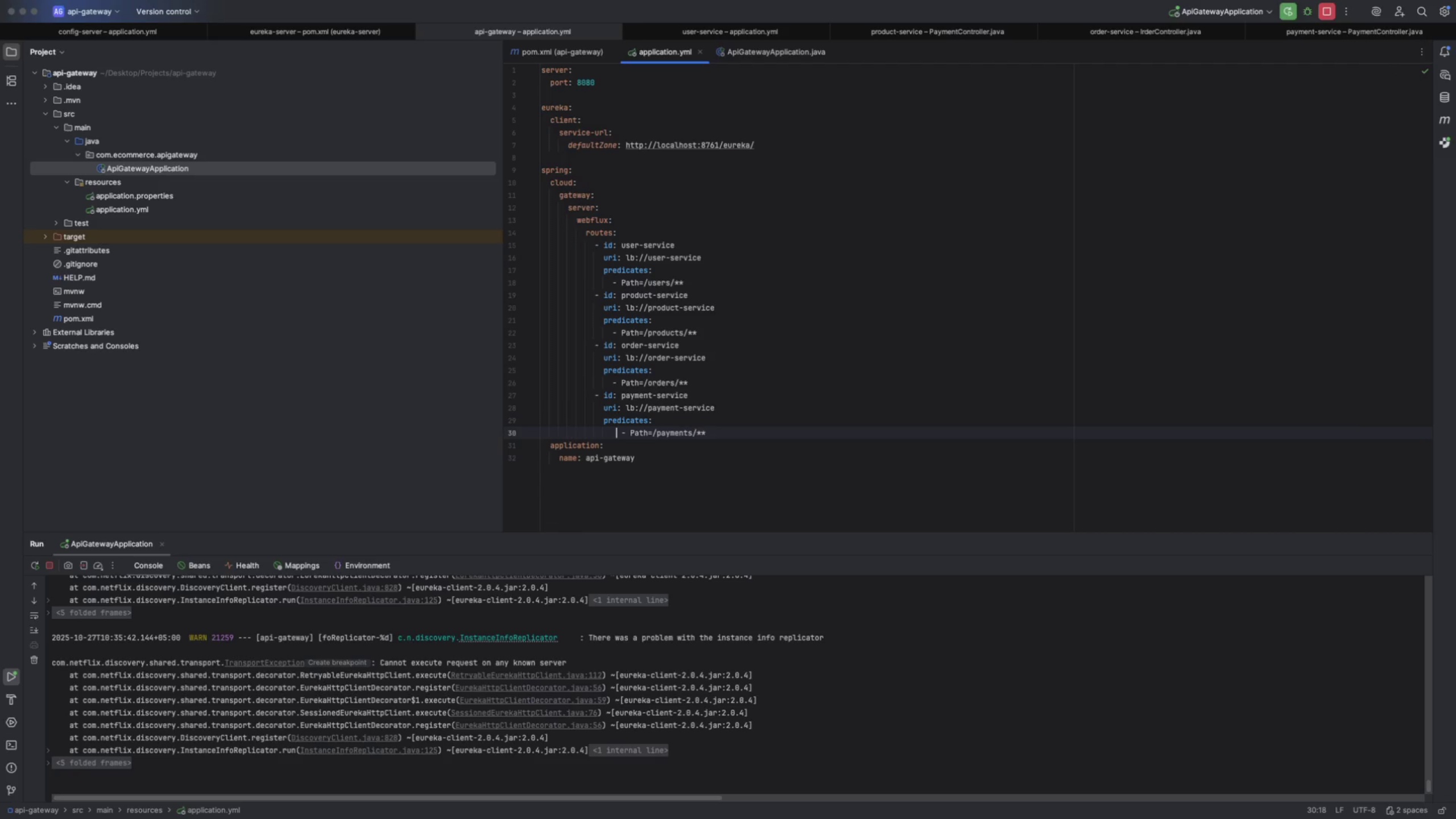 
key(ArrowRight)
 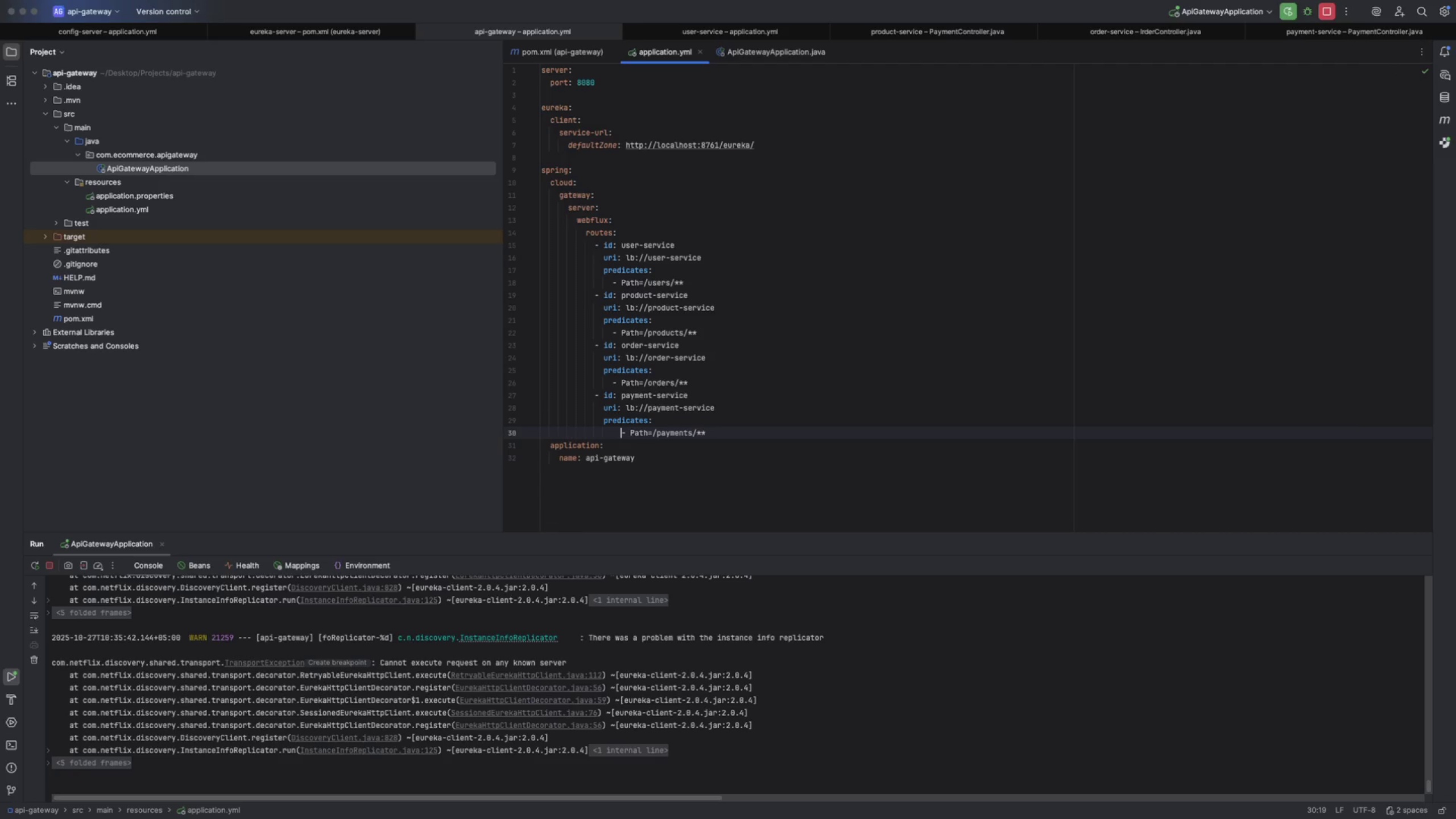 
key(ArrowRight)
 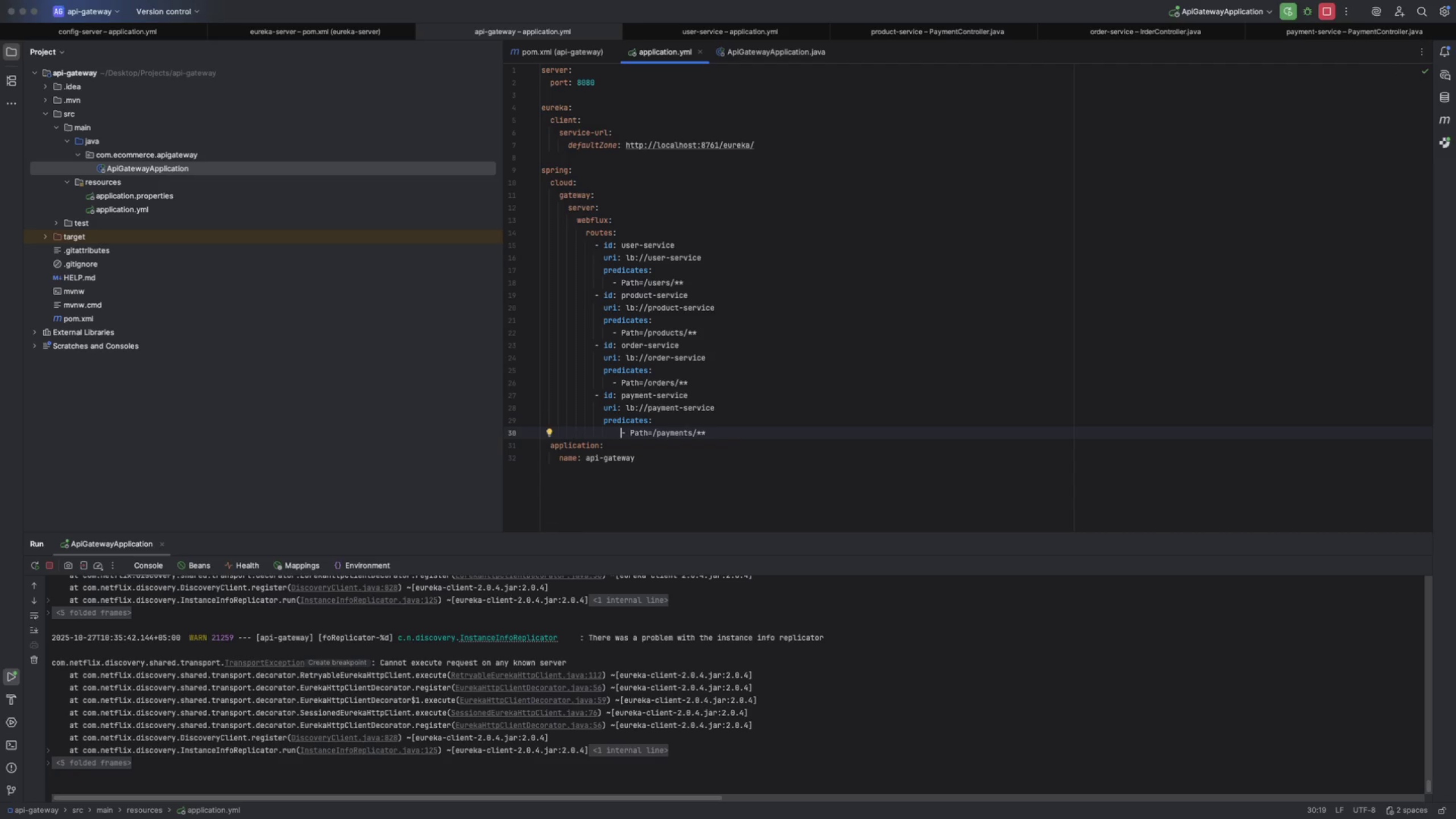 
key(Backspace)
 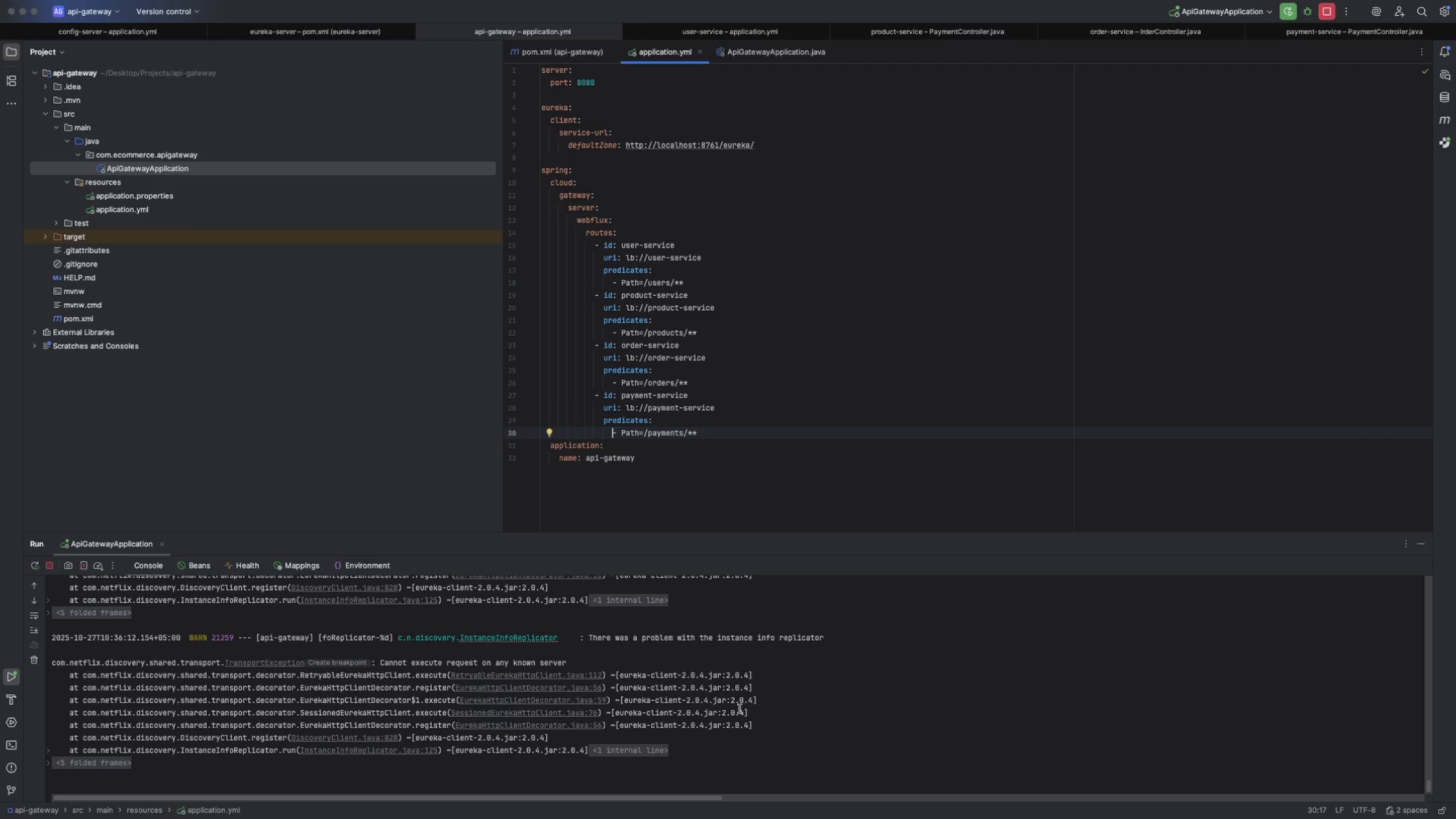 
scroll: coordinate [743, 701], scroll_direction: down, amount: 29.0
 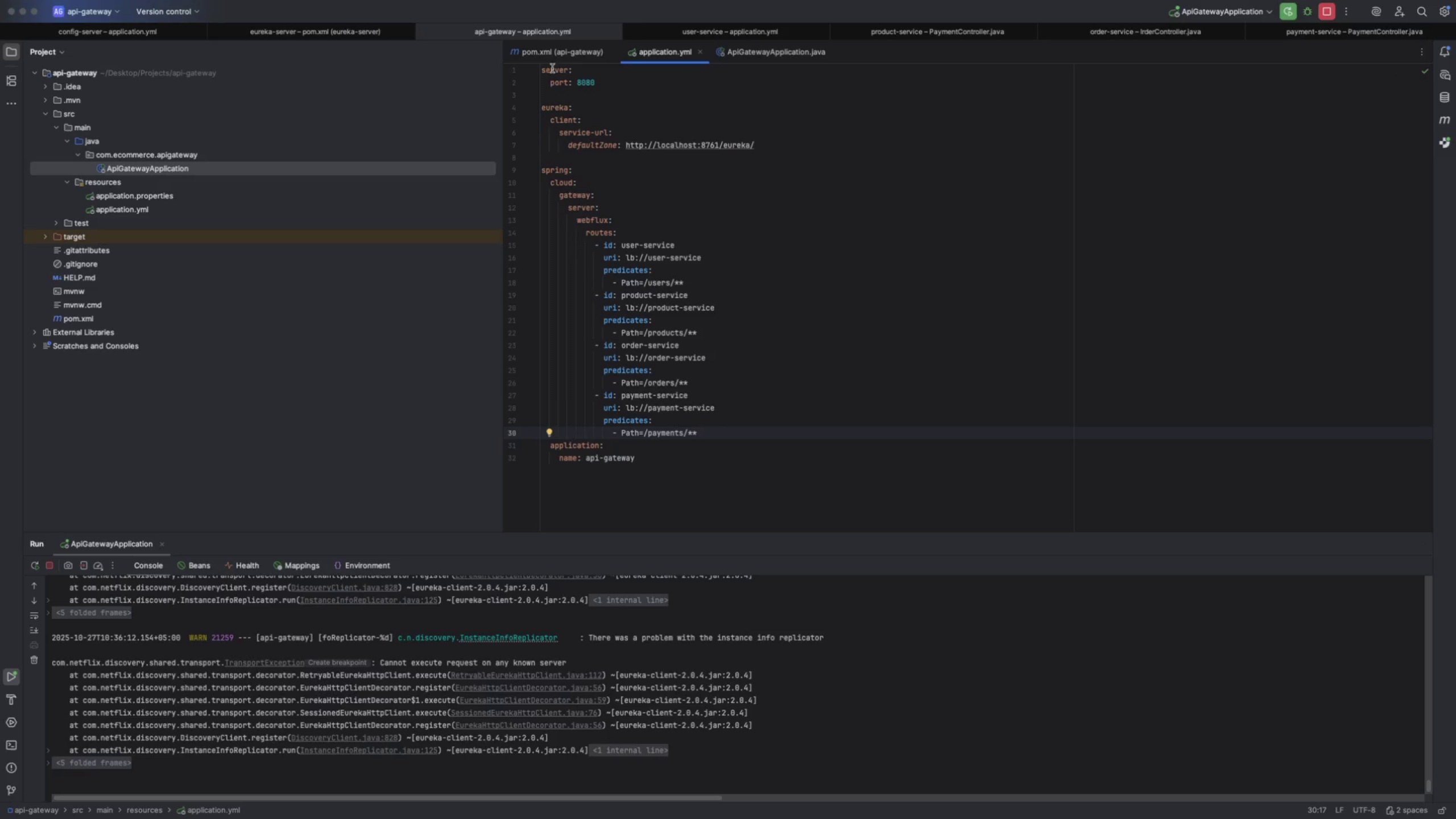 
left_click([537, 52])
 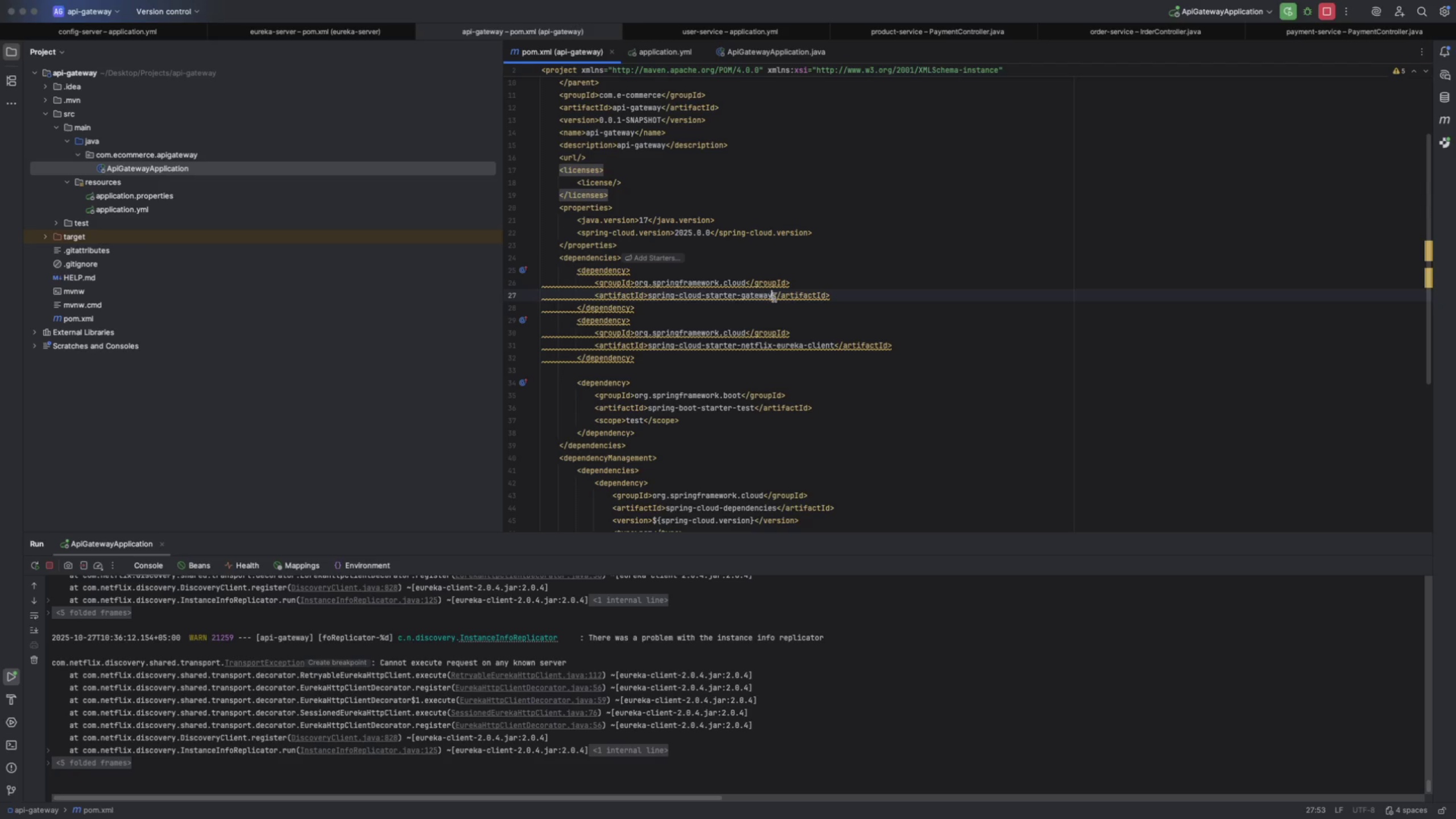 
wait(5.11)
 